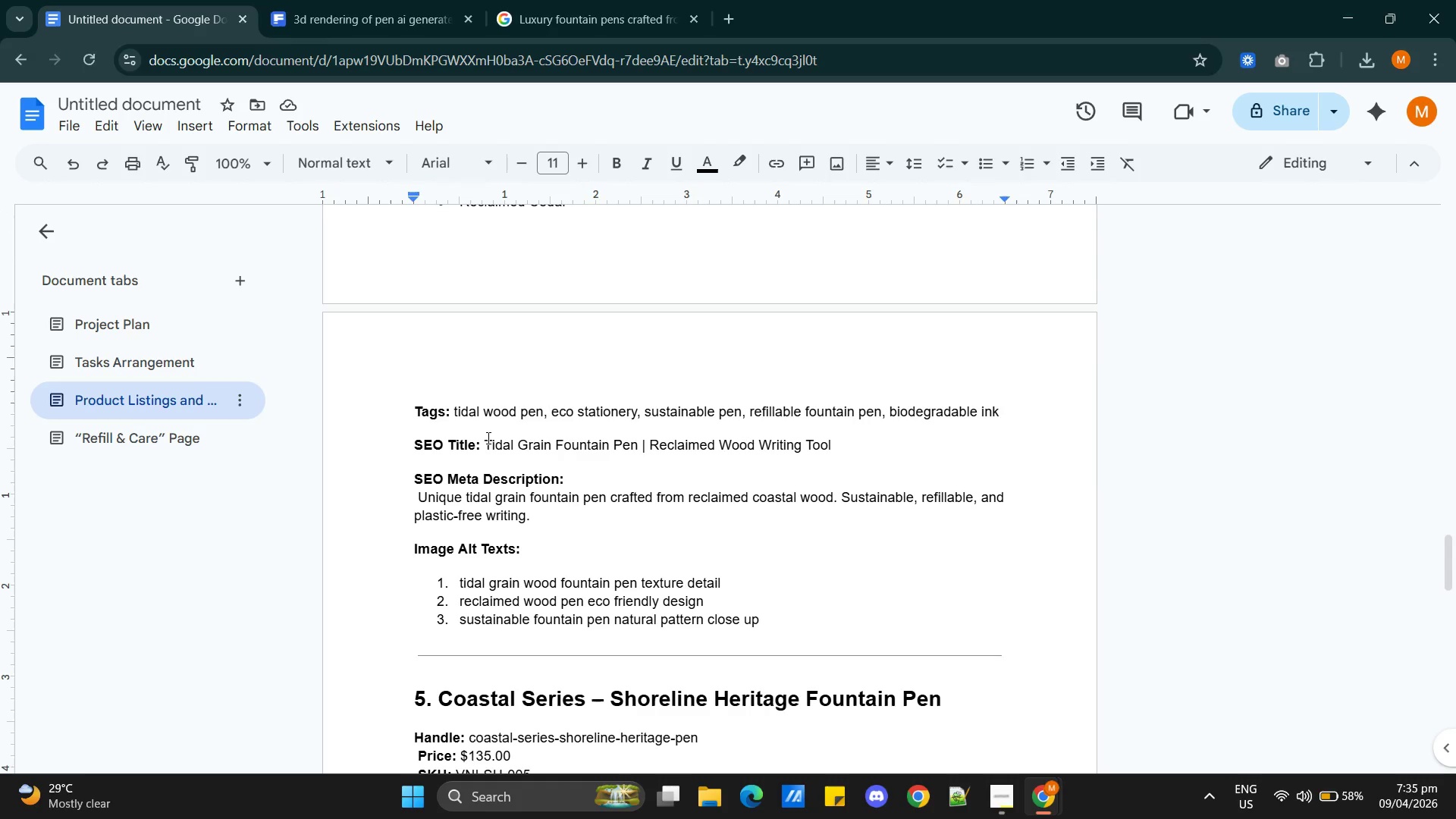 
left_click_drag(start_coordinate=[486, 443], to_coordinate=[833, 441])
 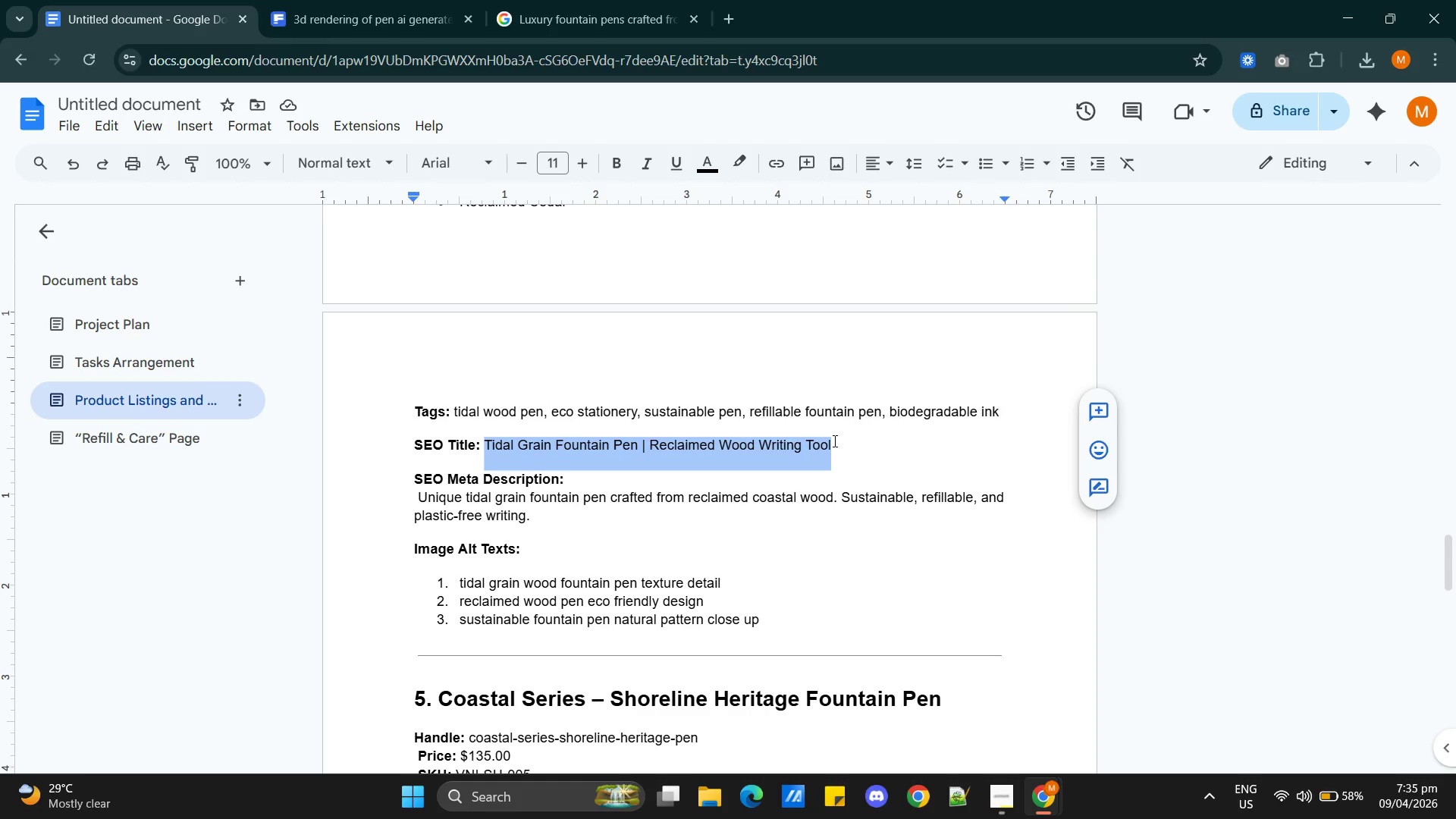 
key(Control+C)
 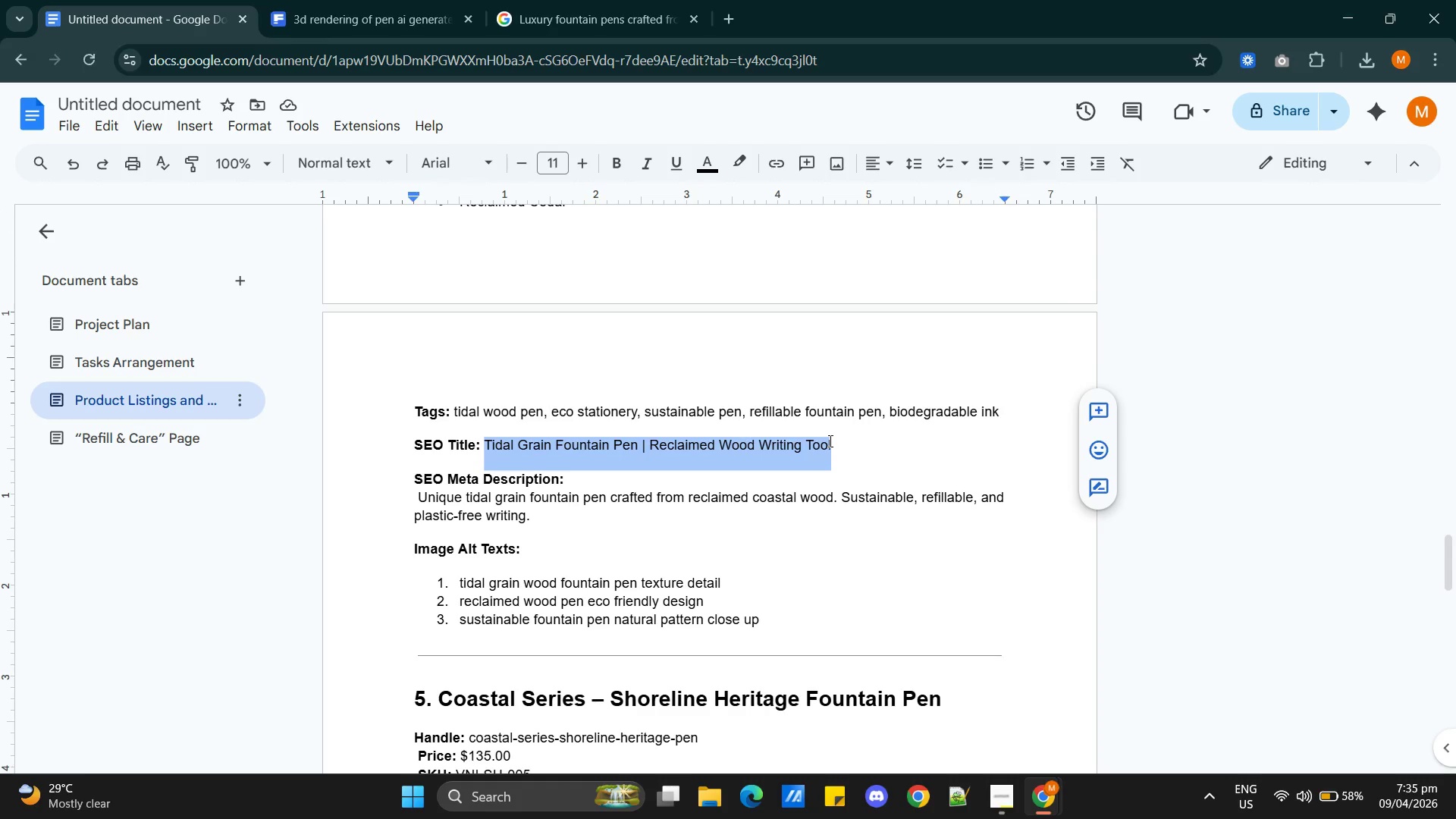 
key(Control+C)
 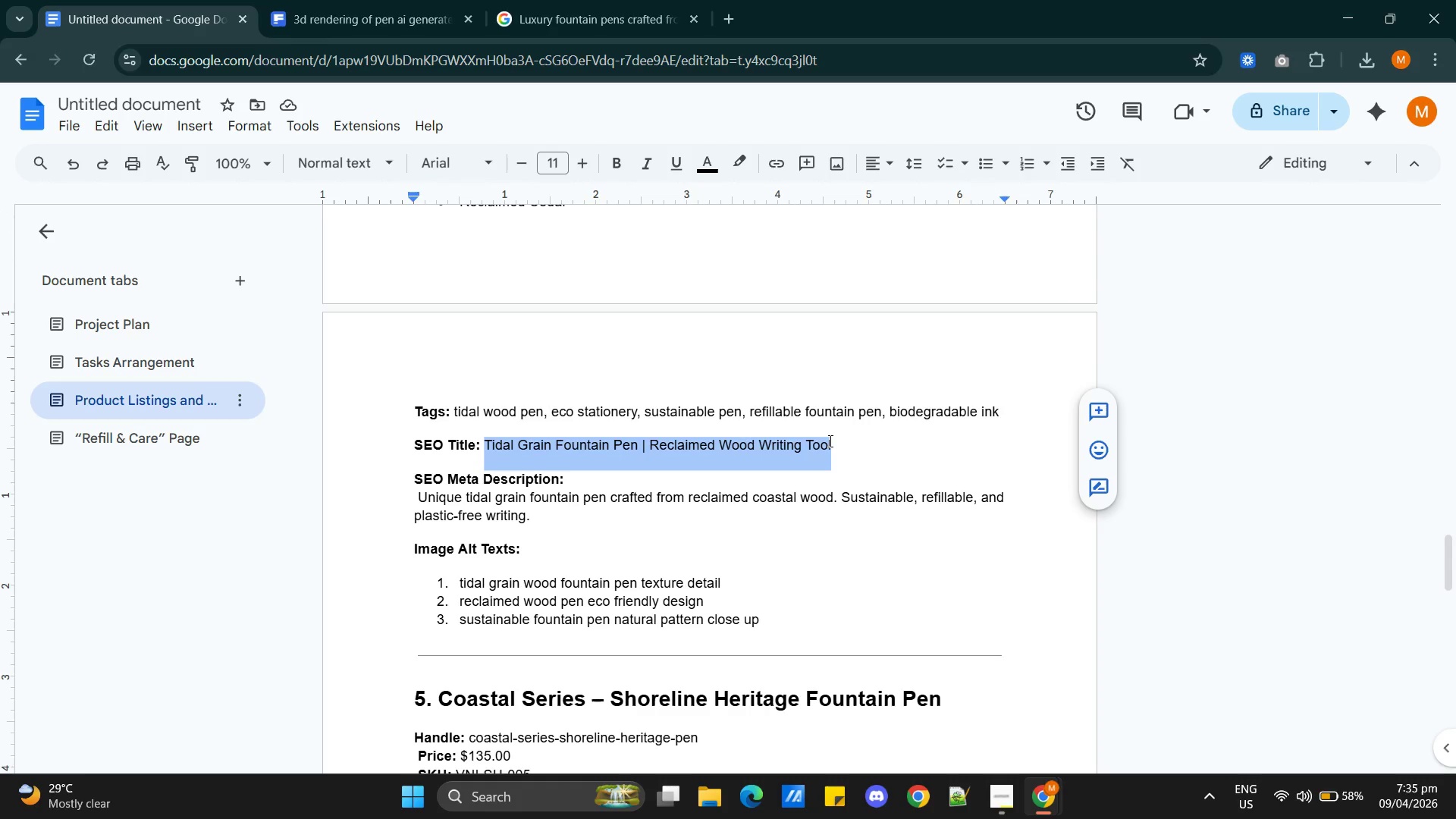 
key(Control+C)
 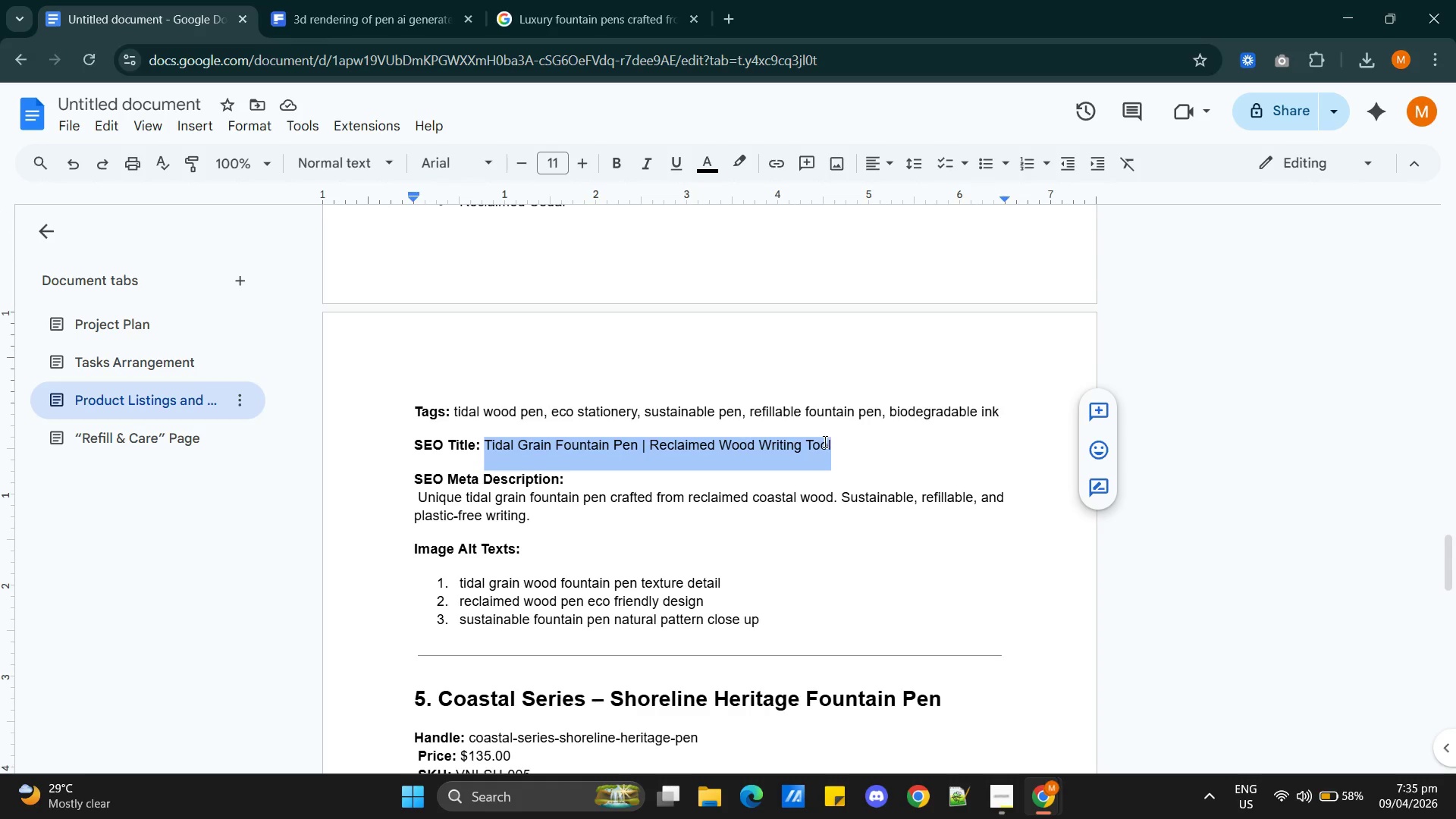 
key(Alt+Tab)
 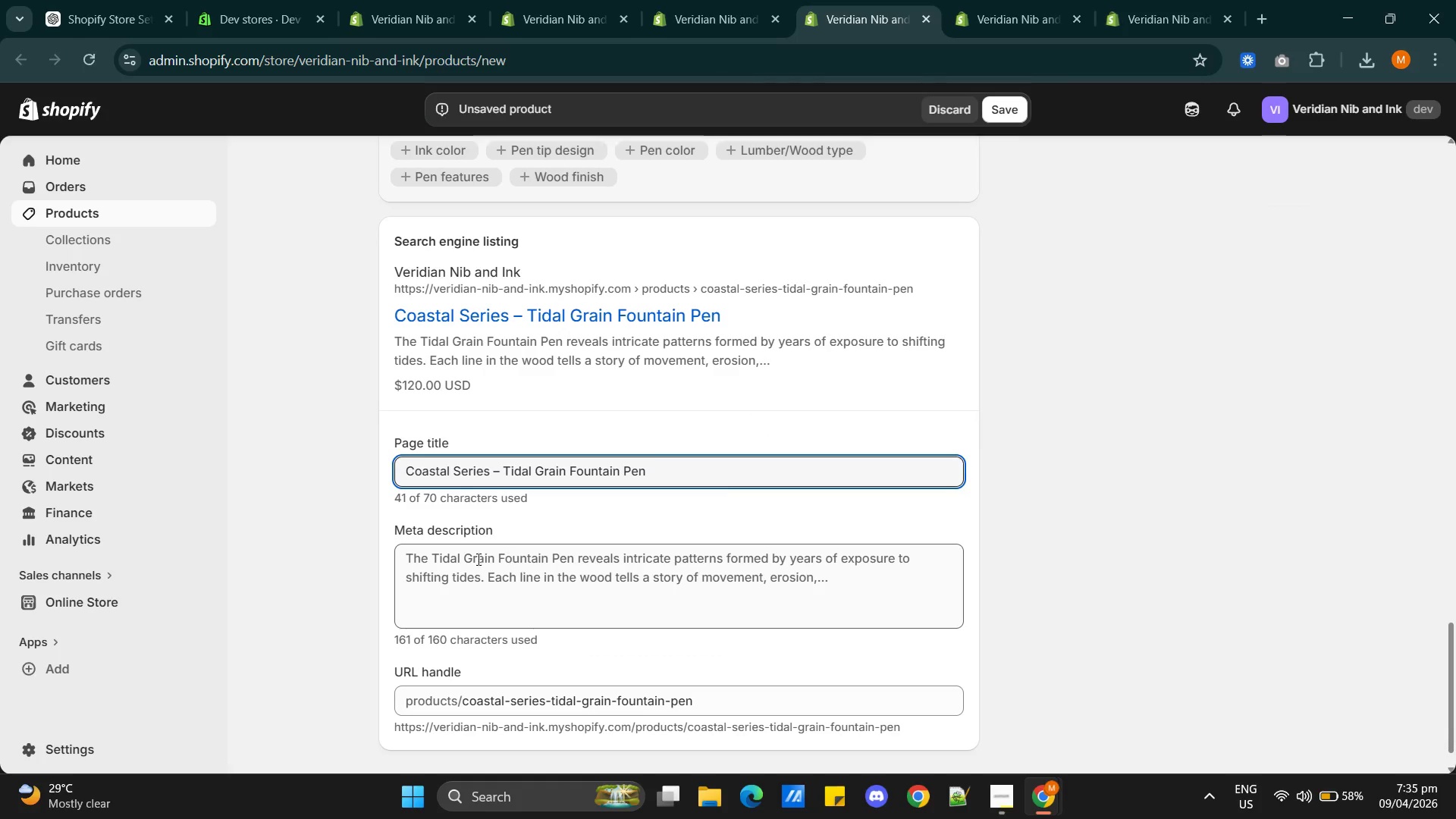 
left_click([444, 560])
 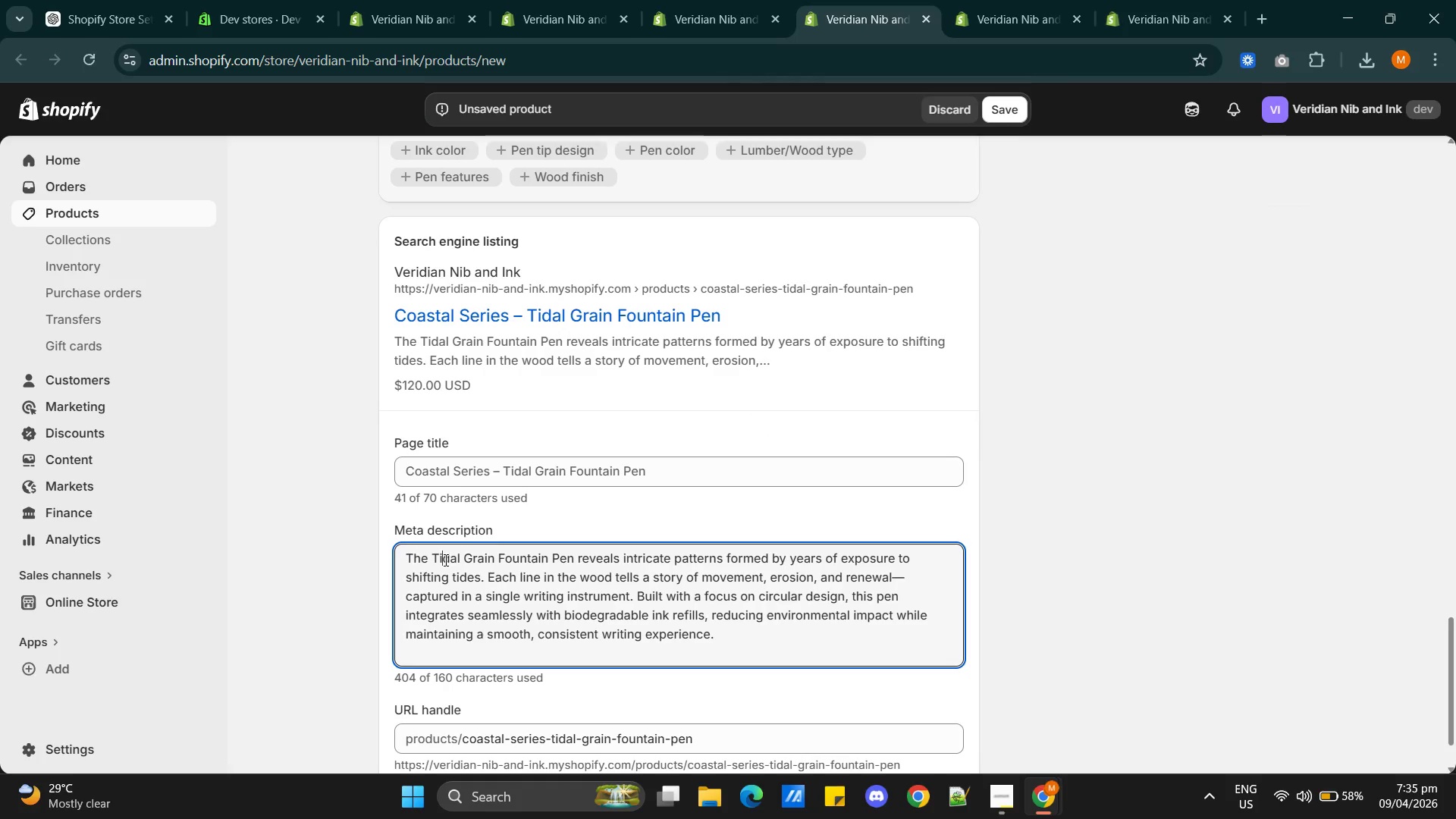 
key(Control+A)
 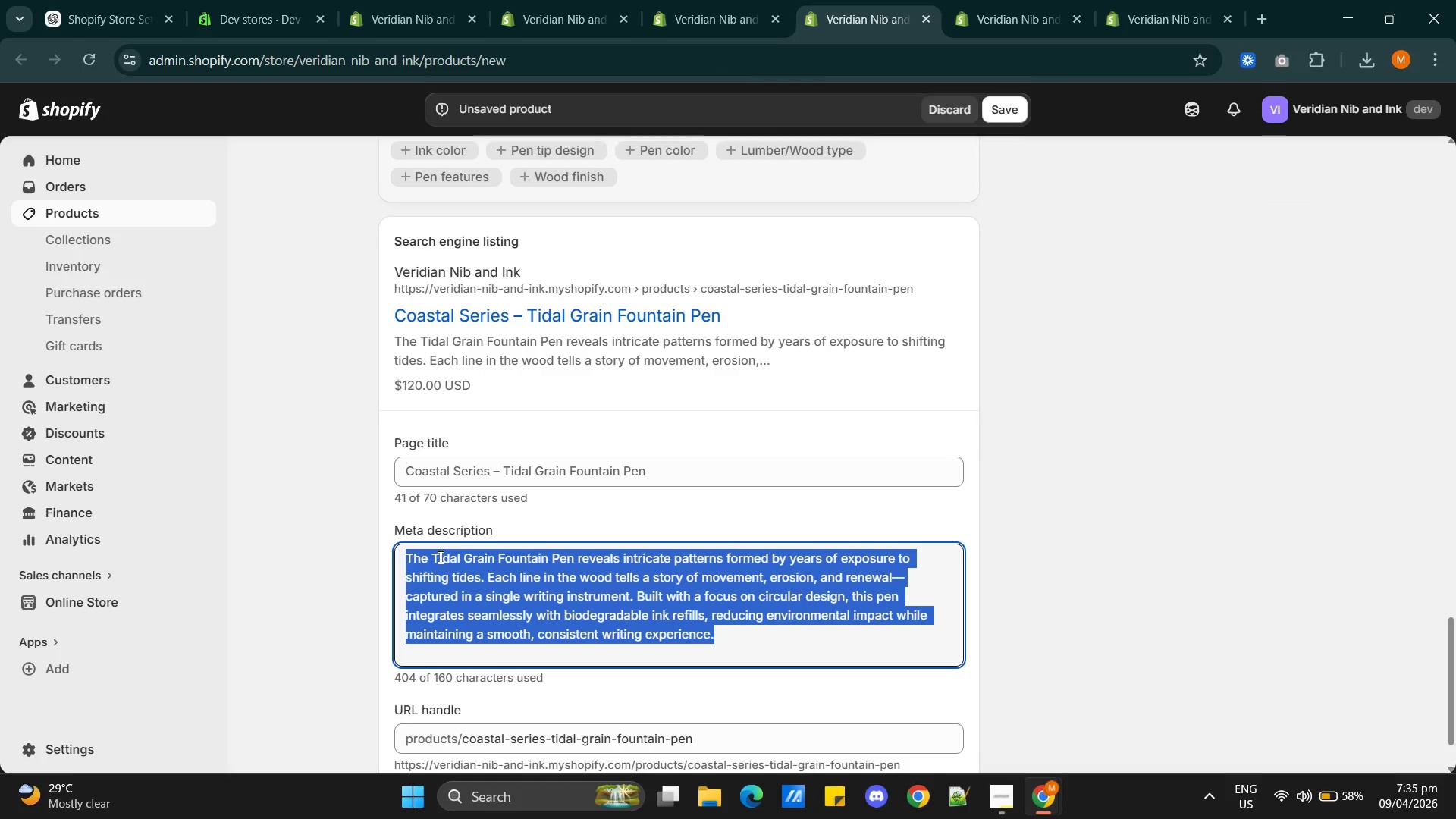 
key(Control+V)
 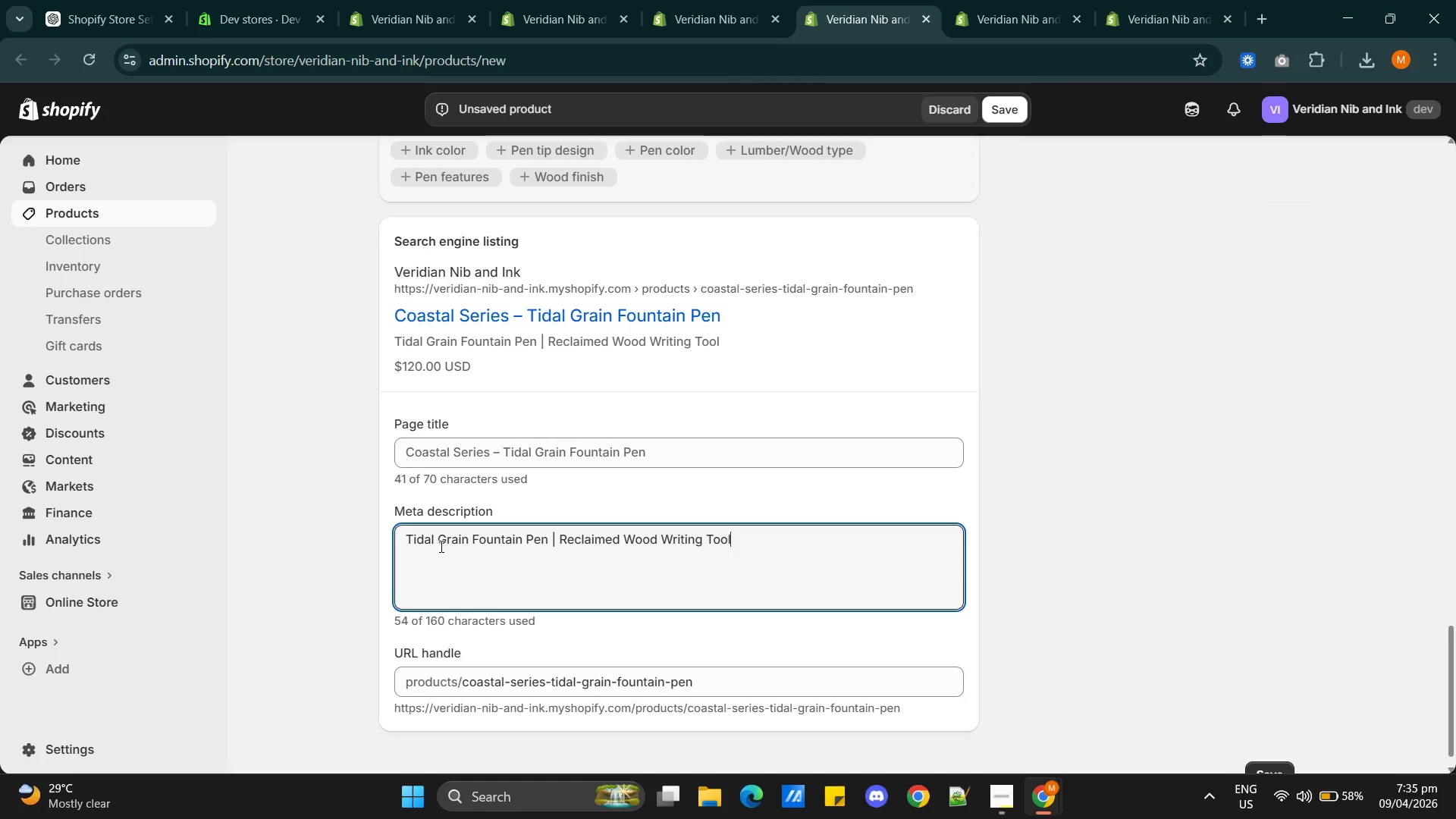 
left_click([463, 451])
 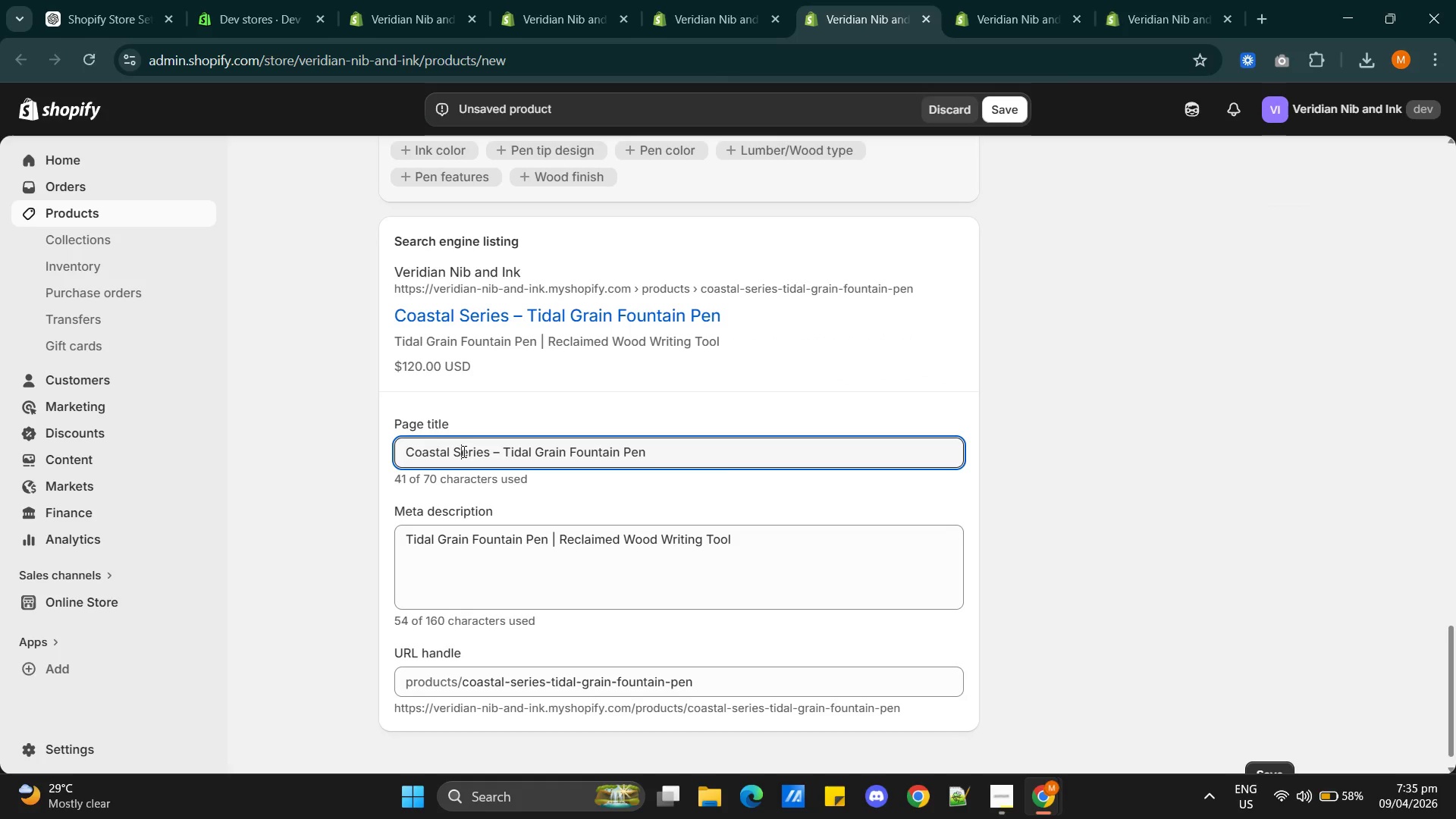 
key(Control+A)
 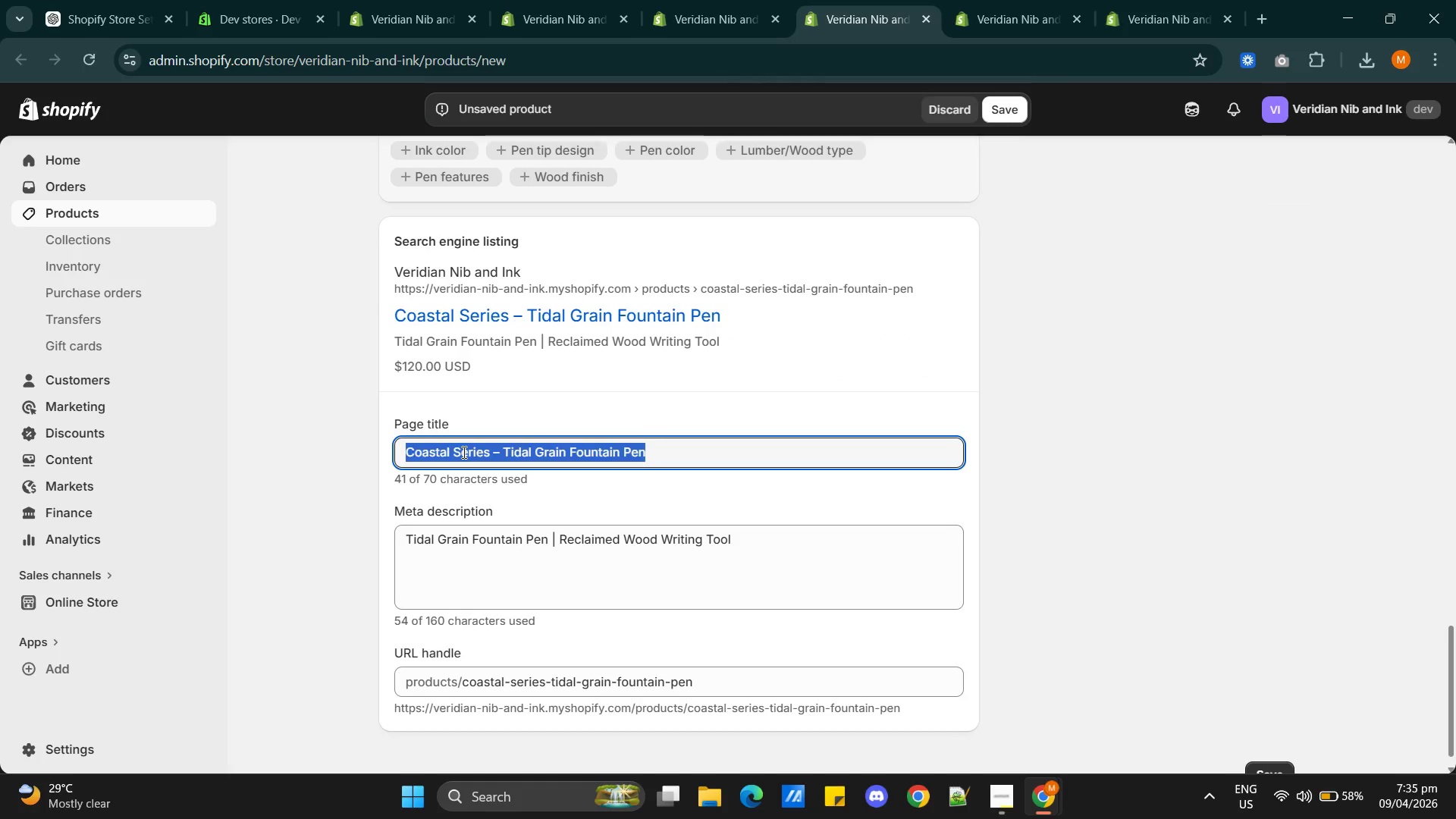 
key(Control+V)
 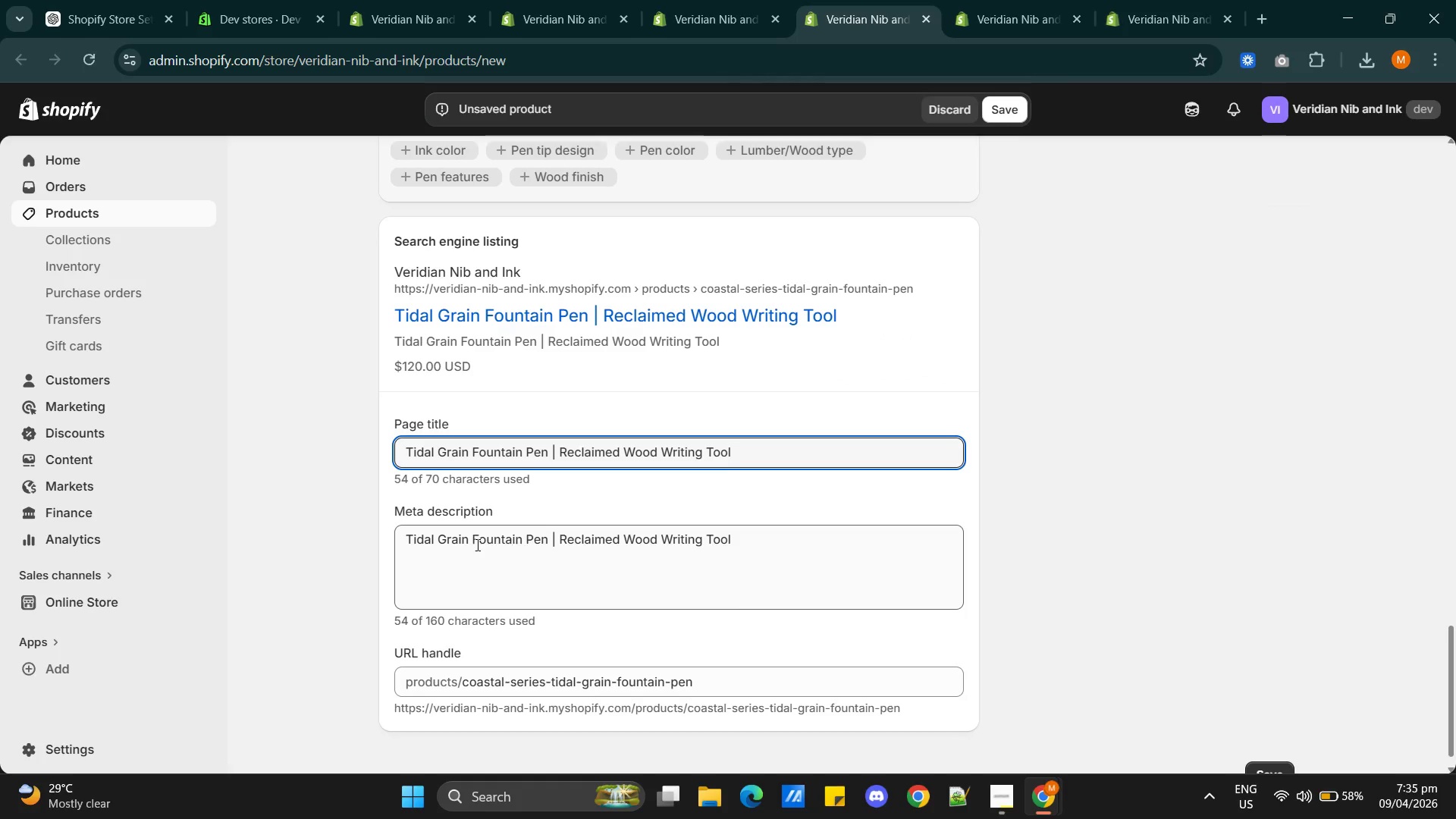 
left_click([471, 542])
 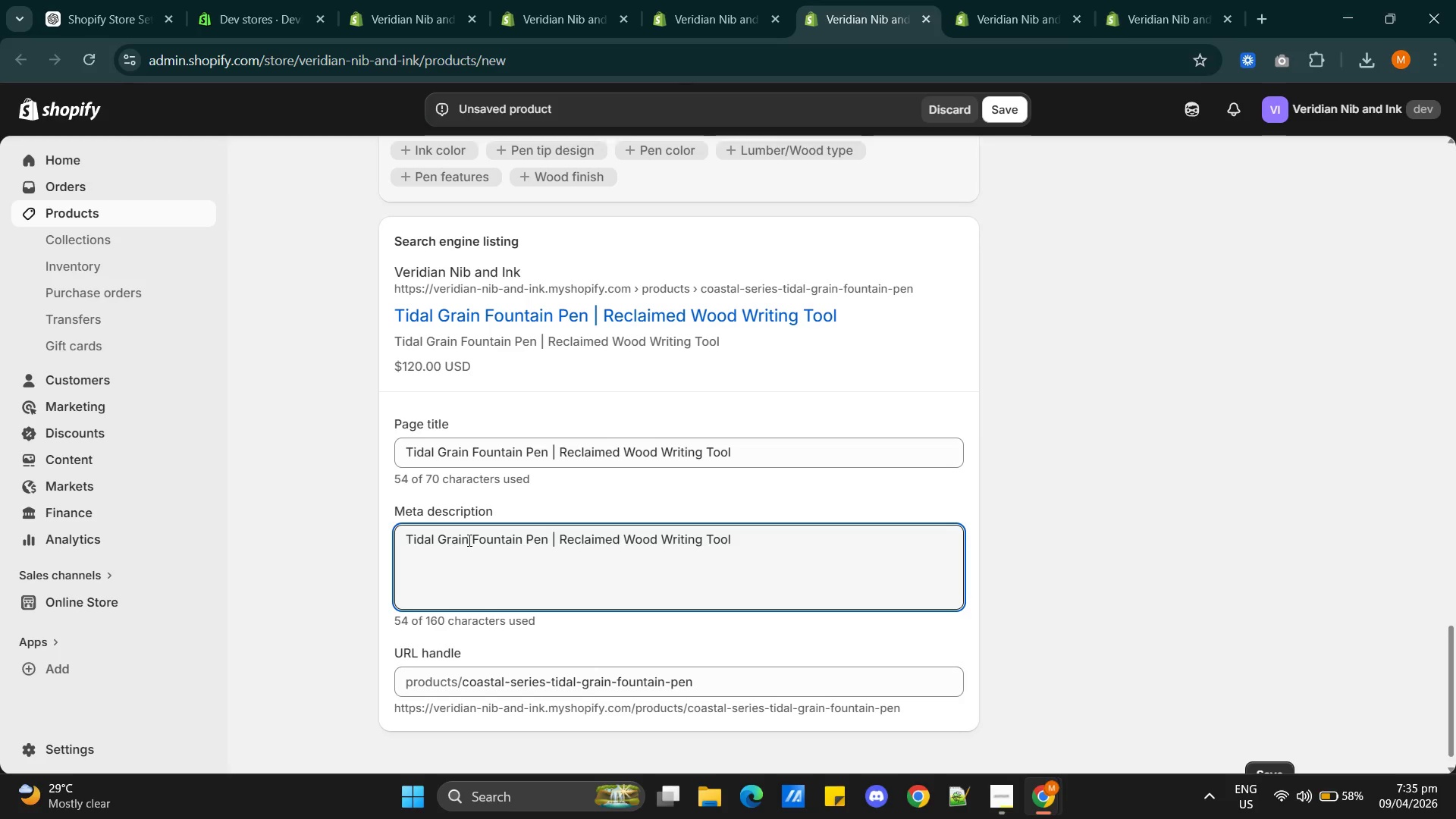 
key(Alt+AltLeft)
 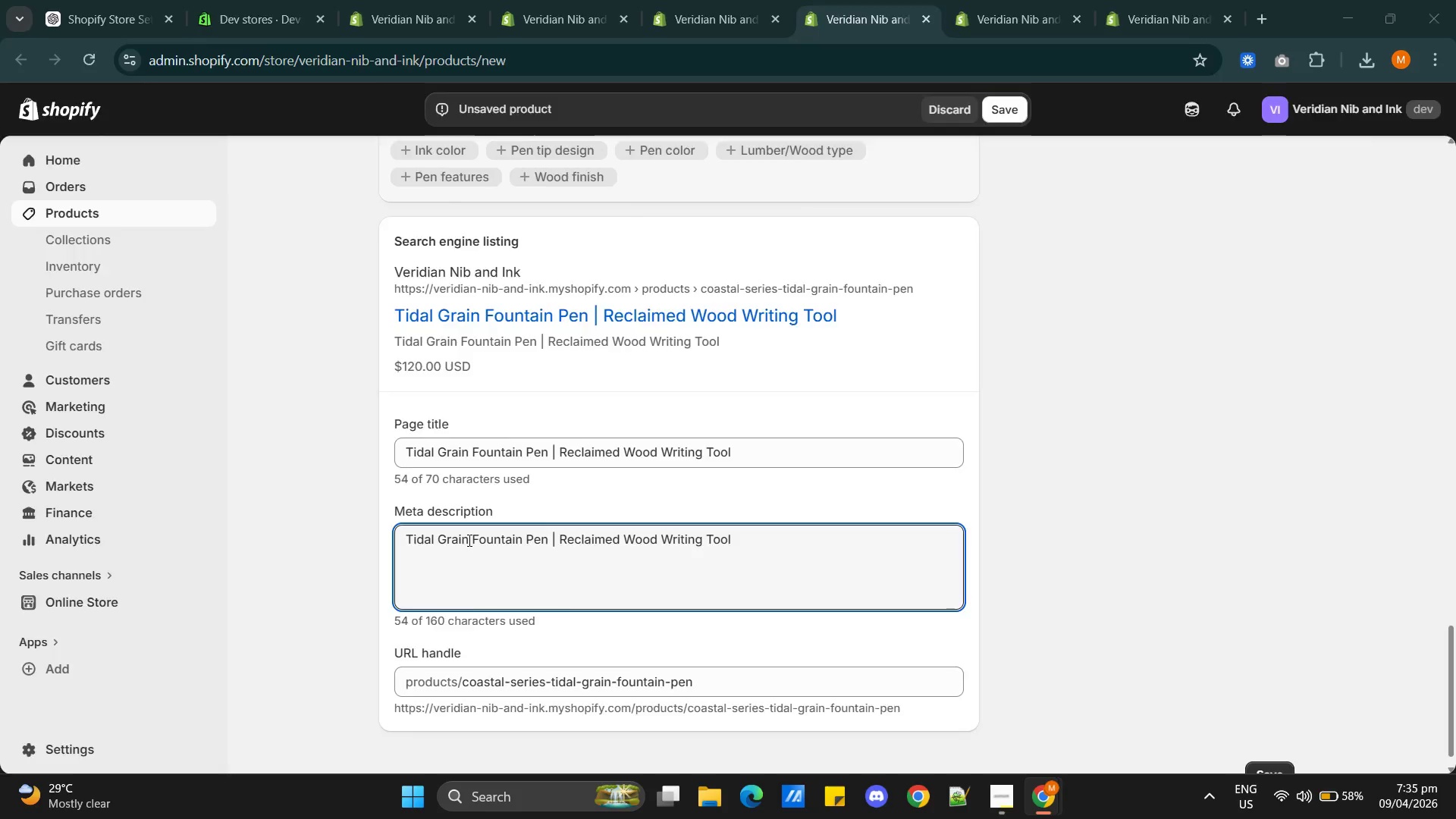 
key(Alt+Tab)
 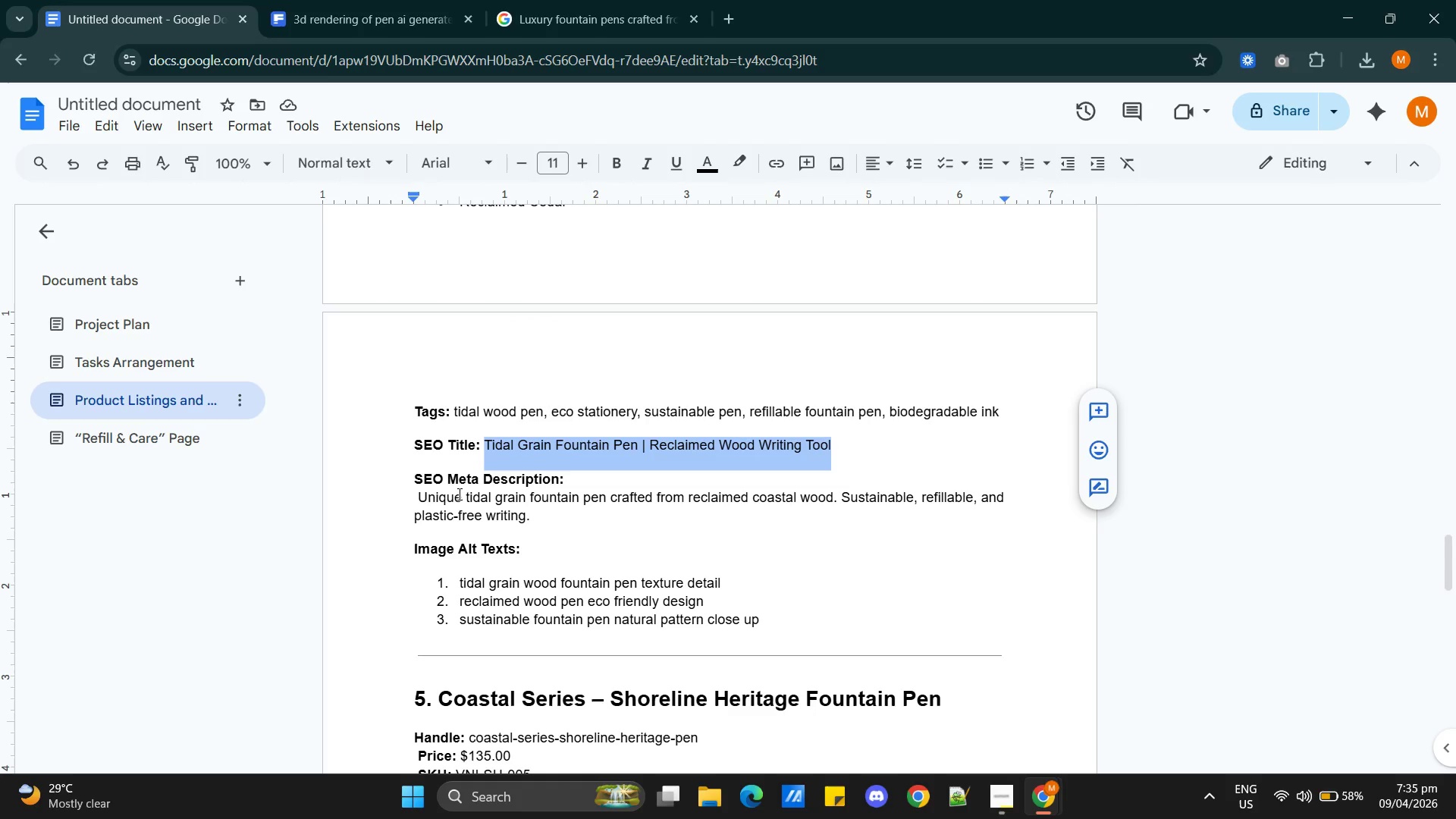 
left_click_drag(start_coordinate=[418, 496], to_coordinate=[566, 515])
 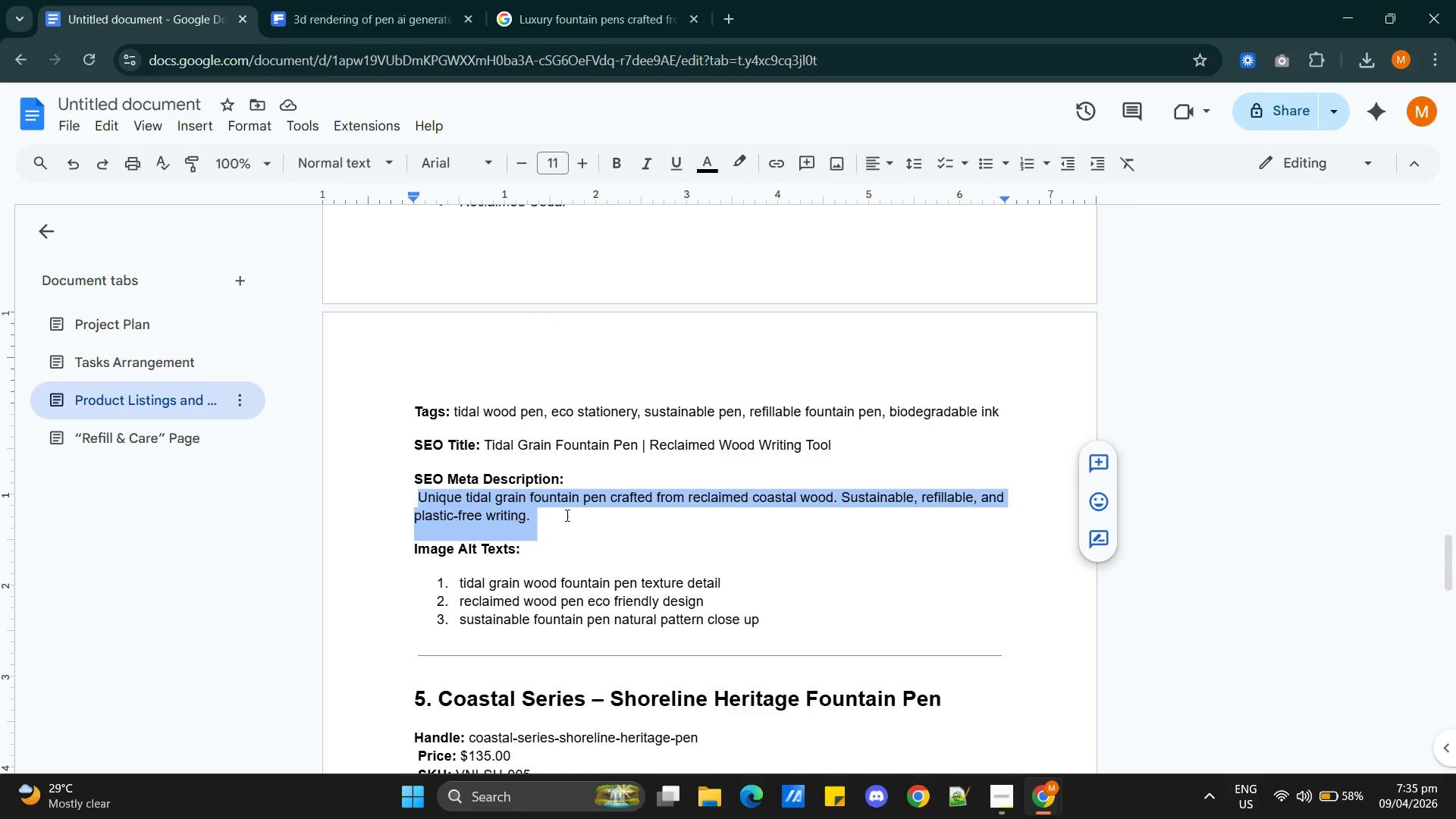 
key(Control+C)
 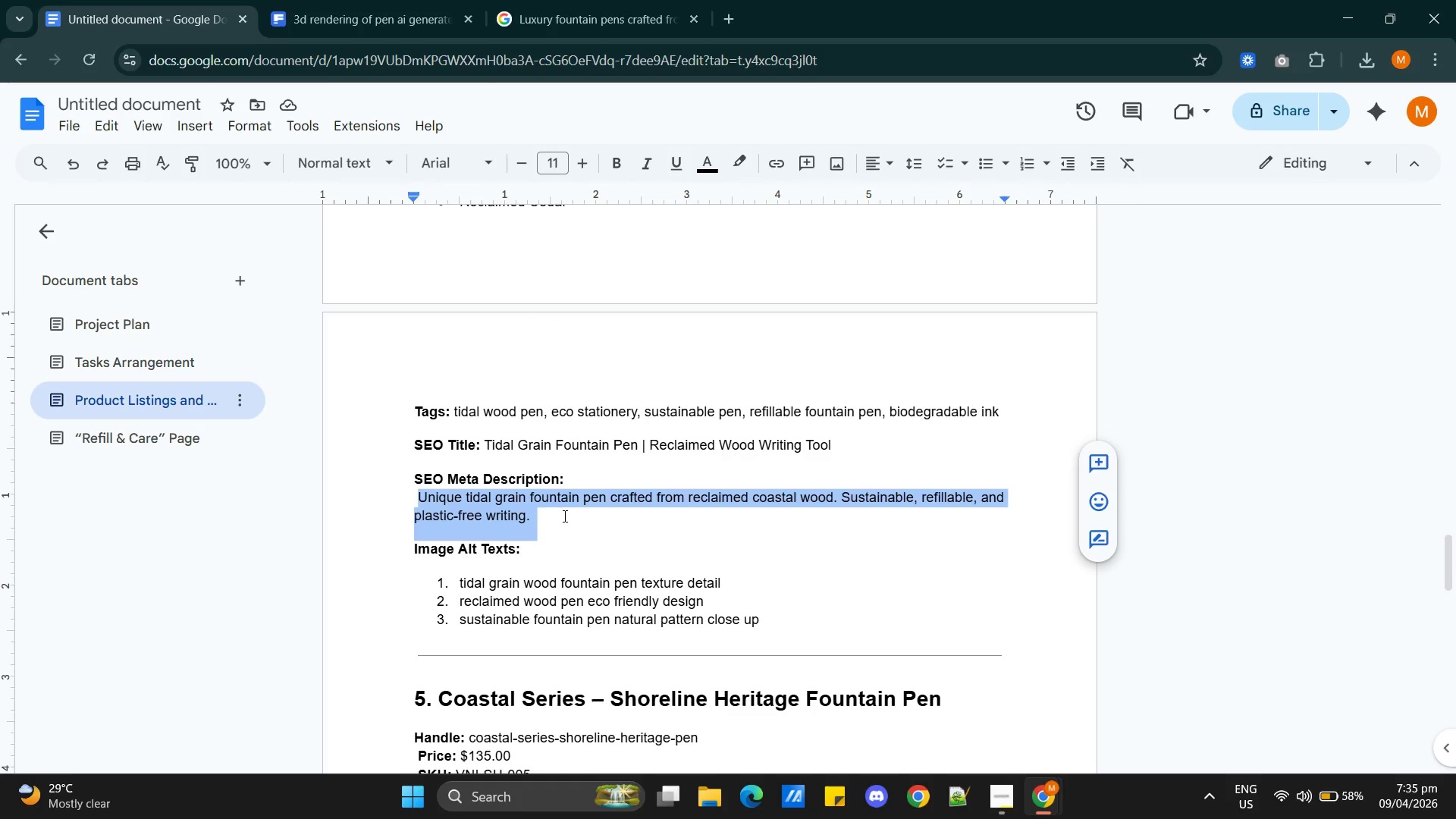 
key(Alt+AltLeft)
 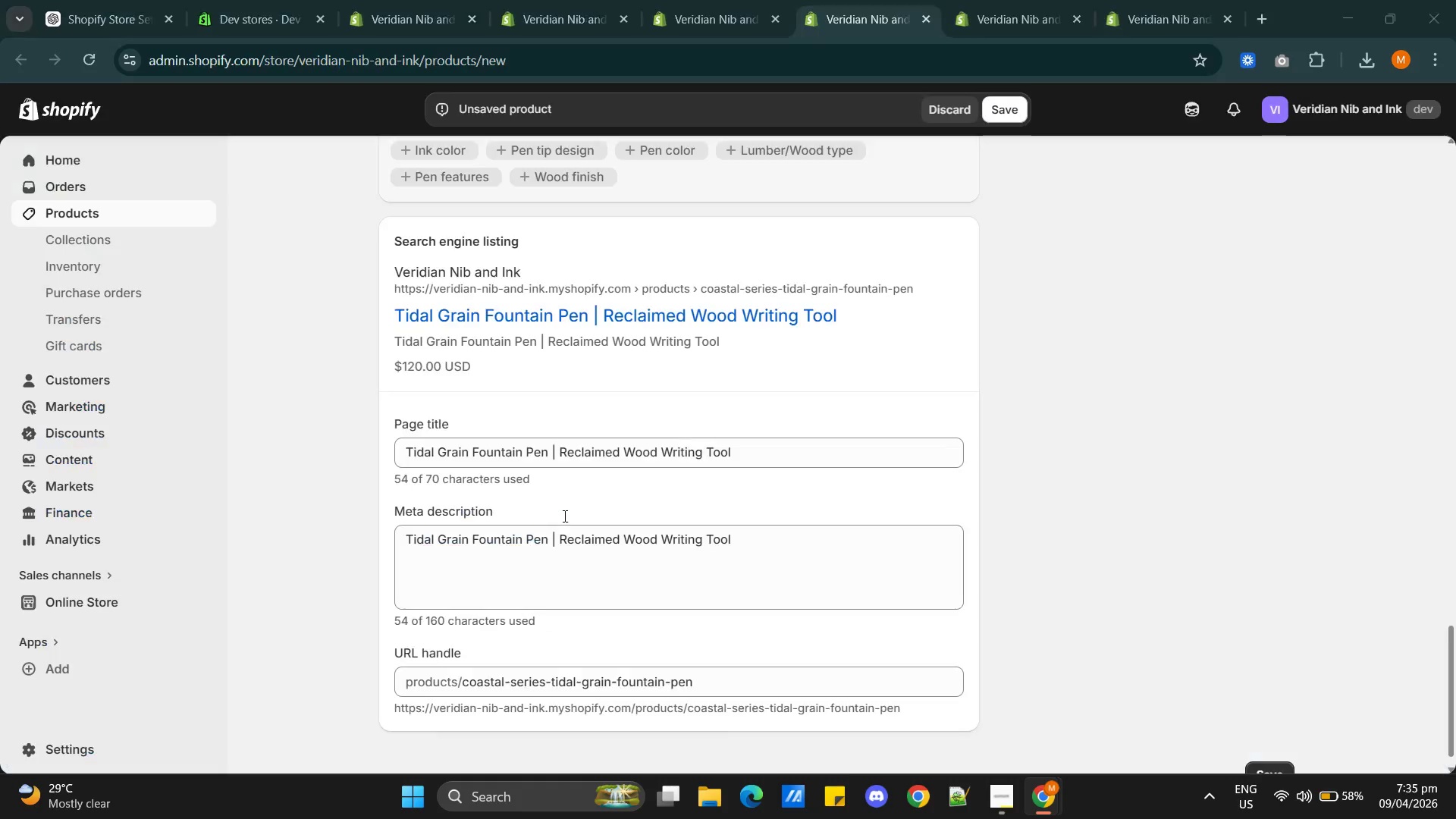 
key(Alt+Tab)
 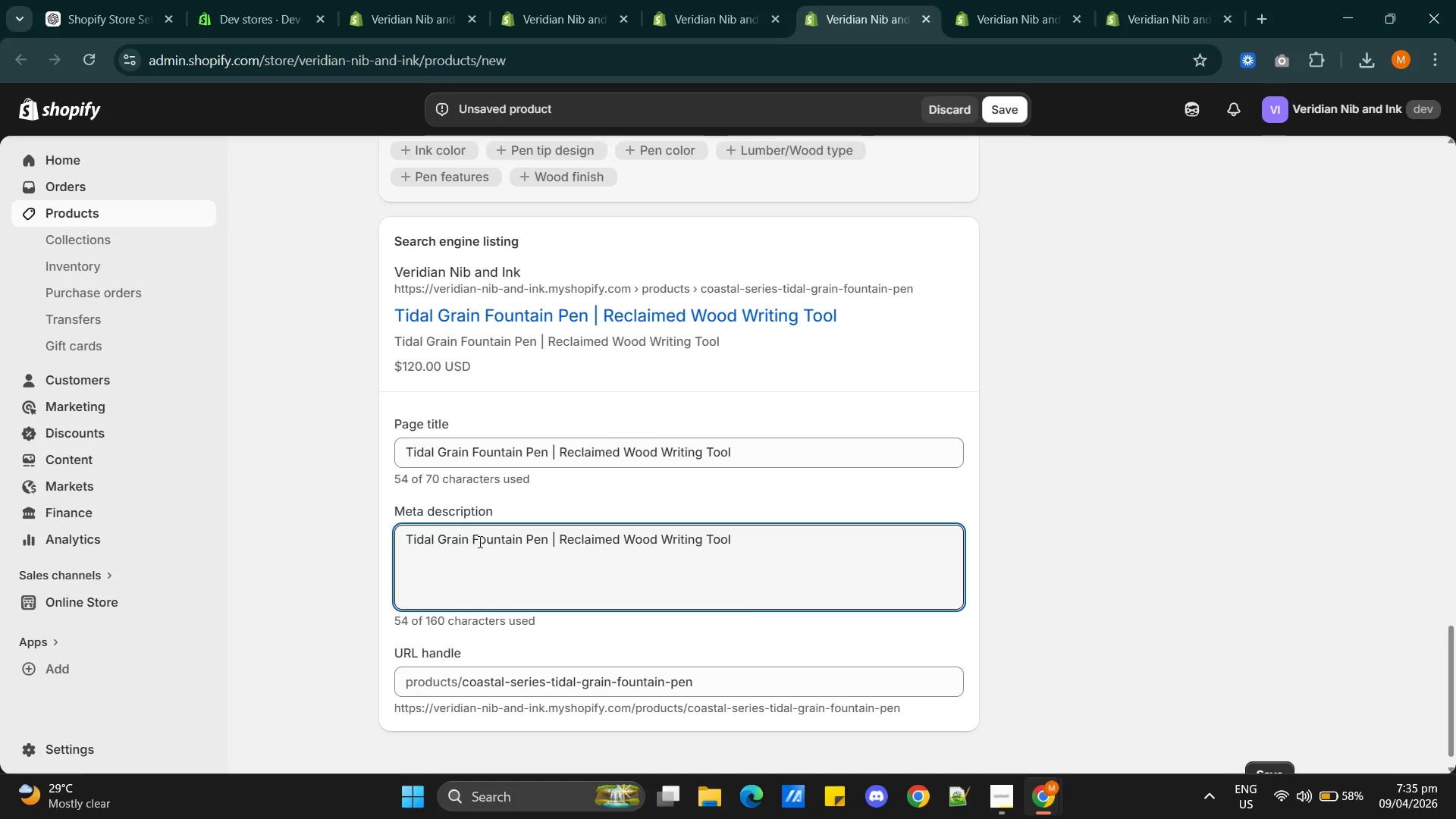 
double_click([479, 541])
 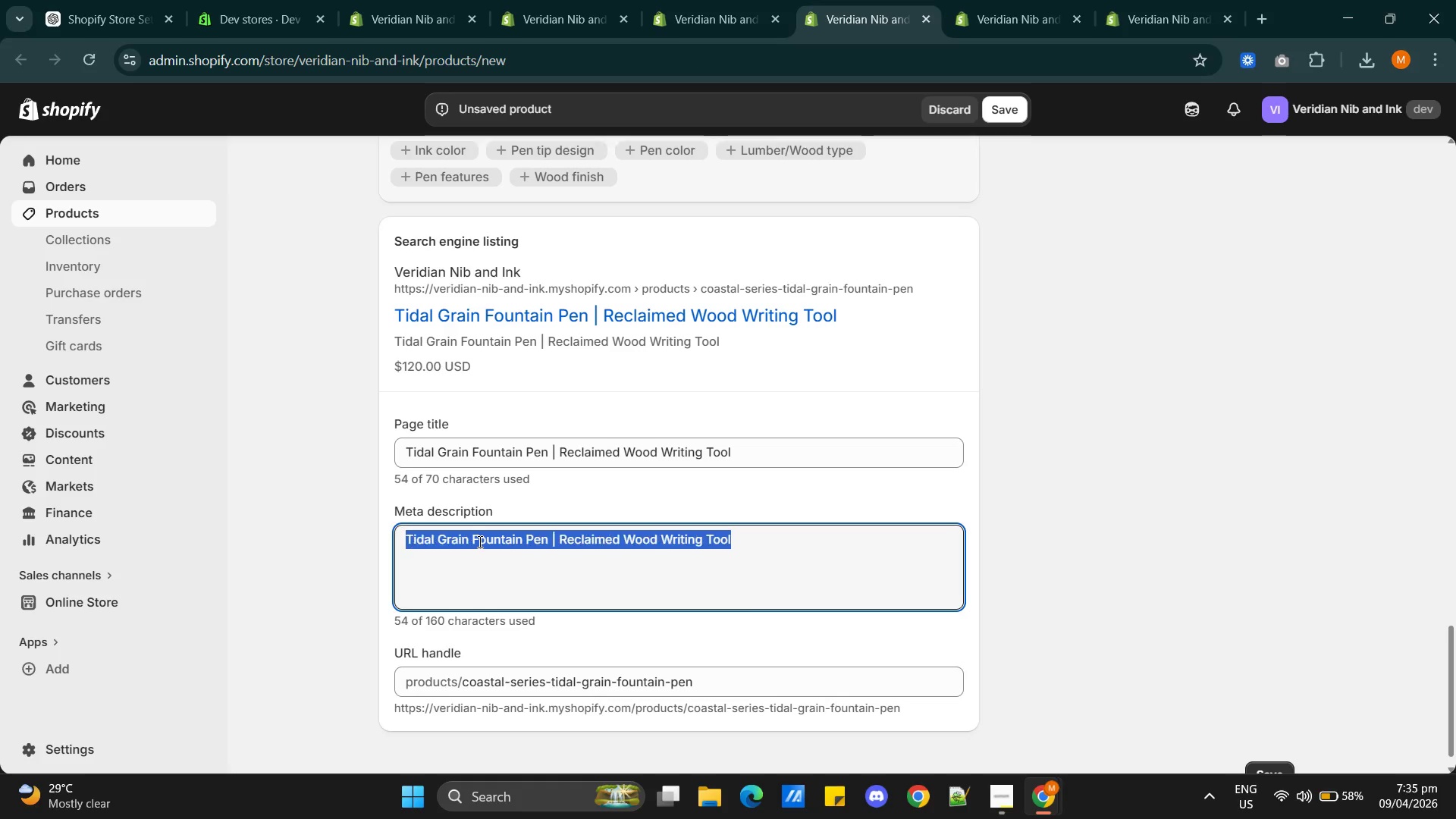 
triple_click([479, 541])
 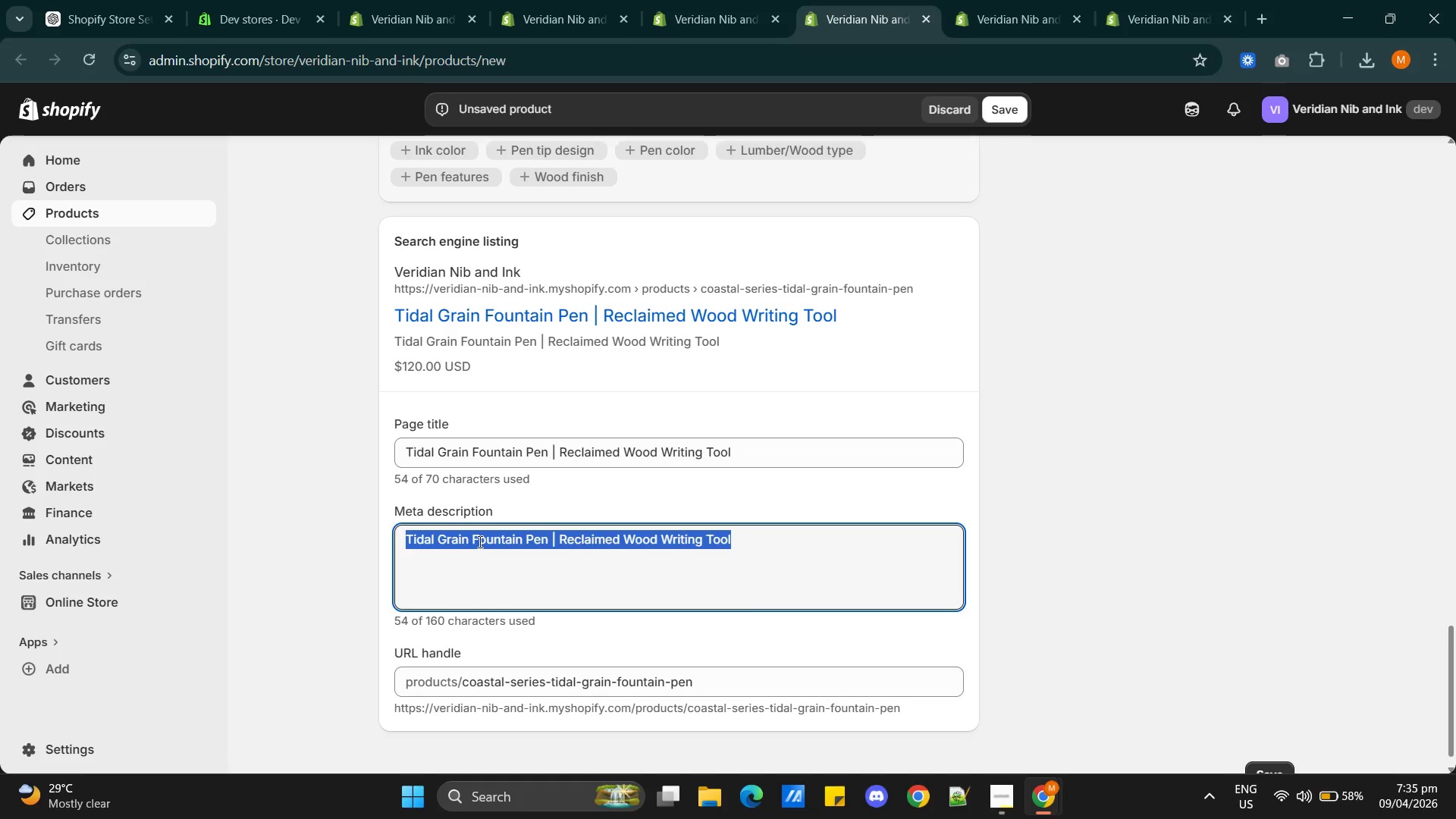 
triple_click([479, 541])
 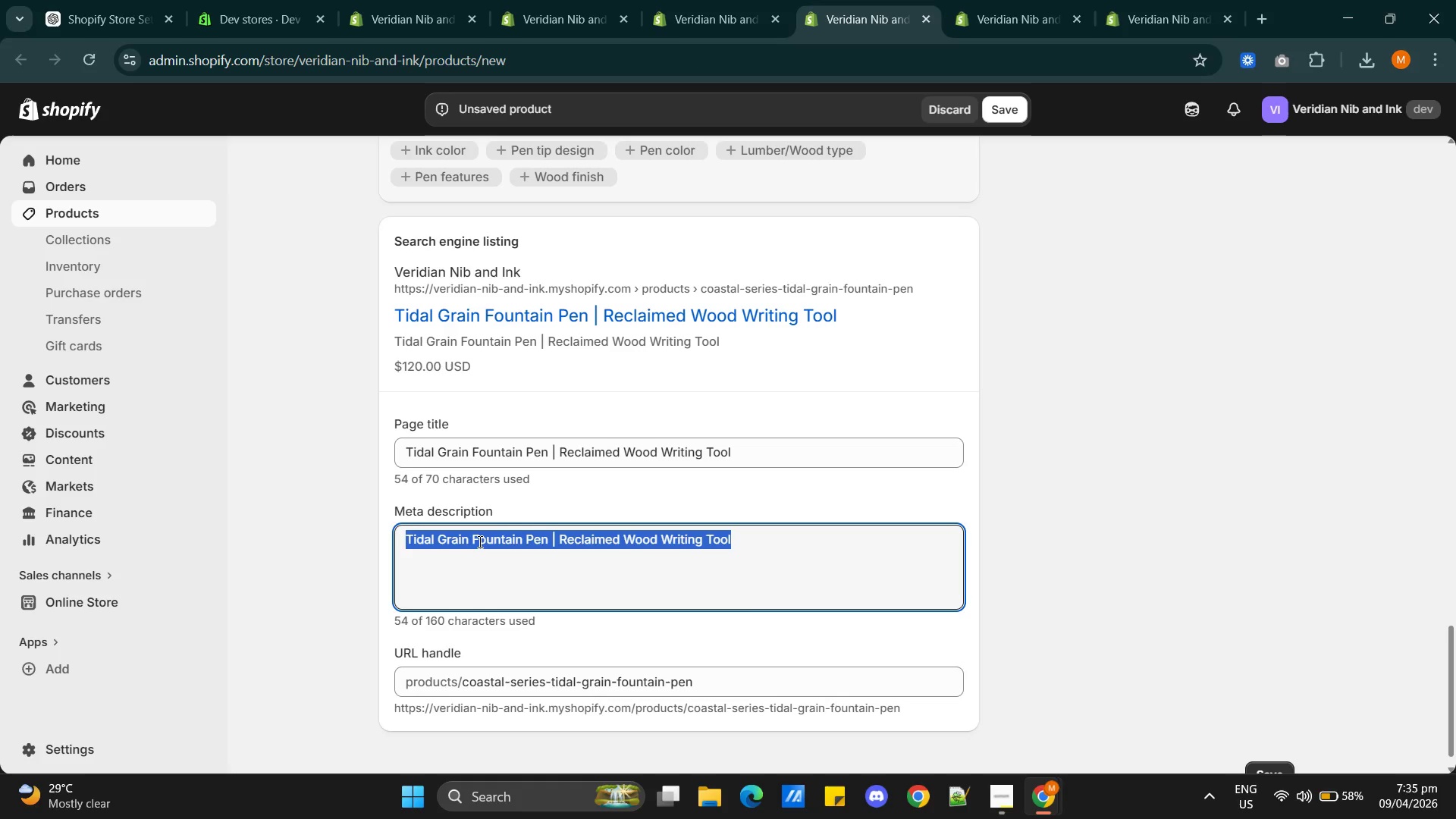 
key(Control+V)
 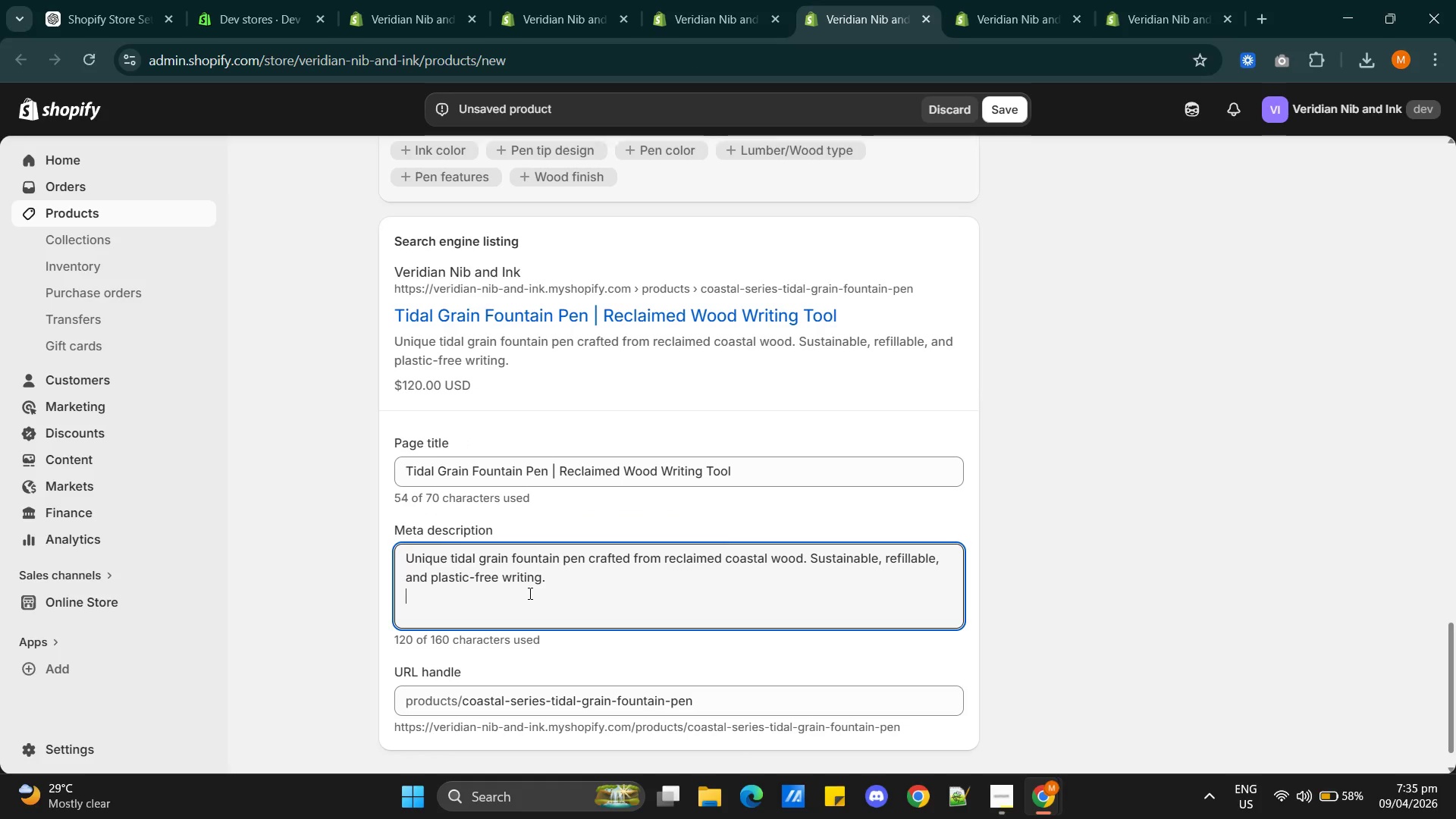 
key(Backspace)
 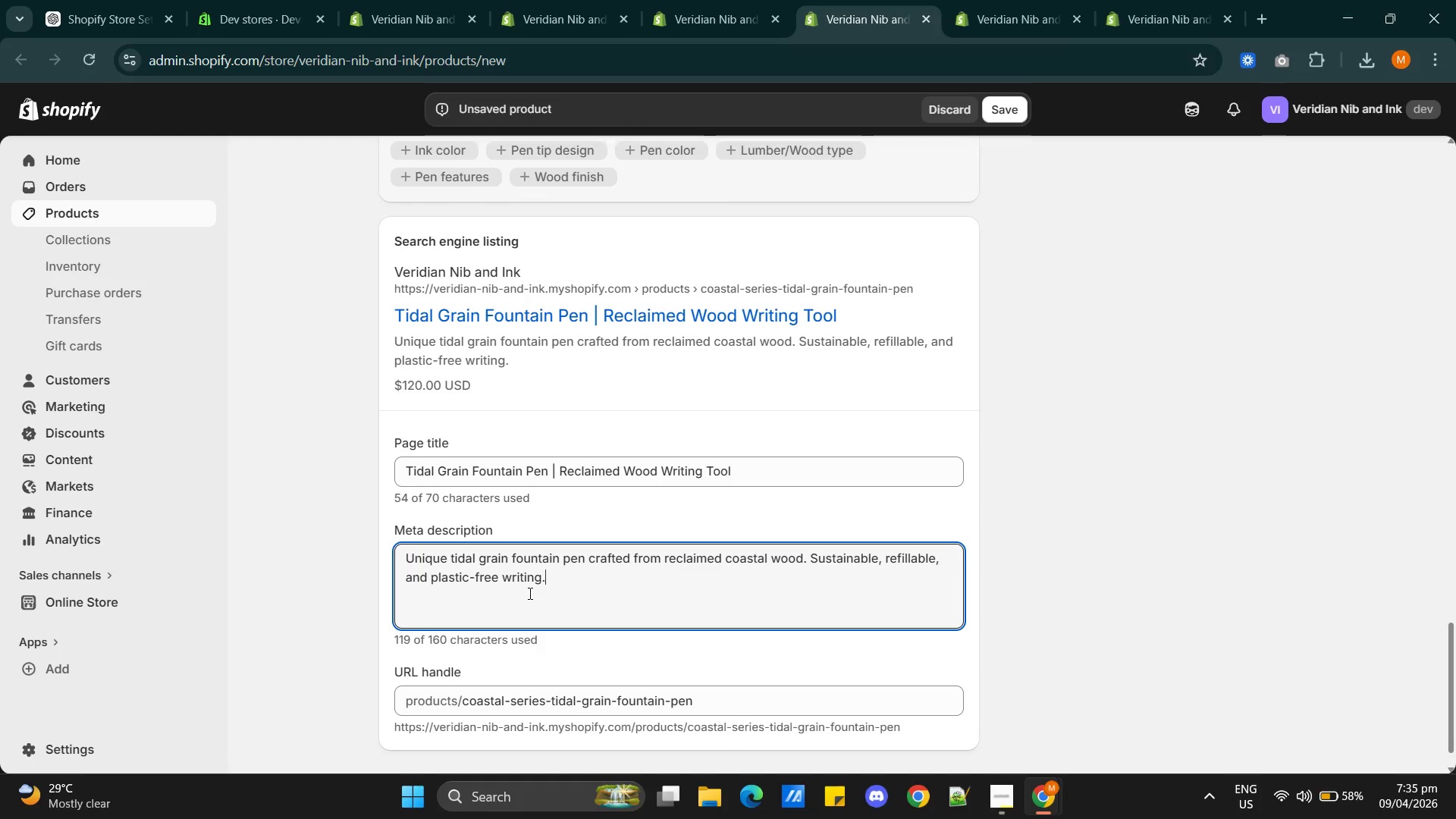 
scroll: coordinate [533, 601], scroll_direction: down, amount: 1.0
 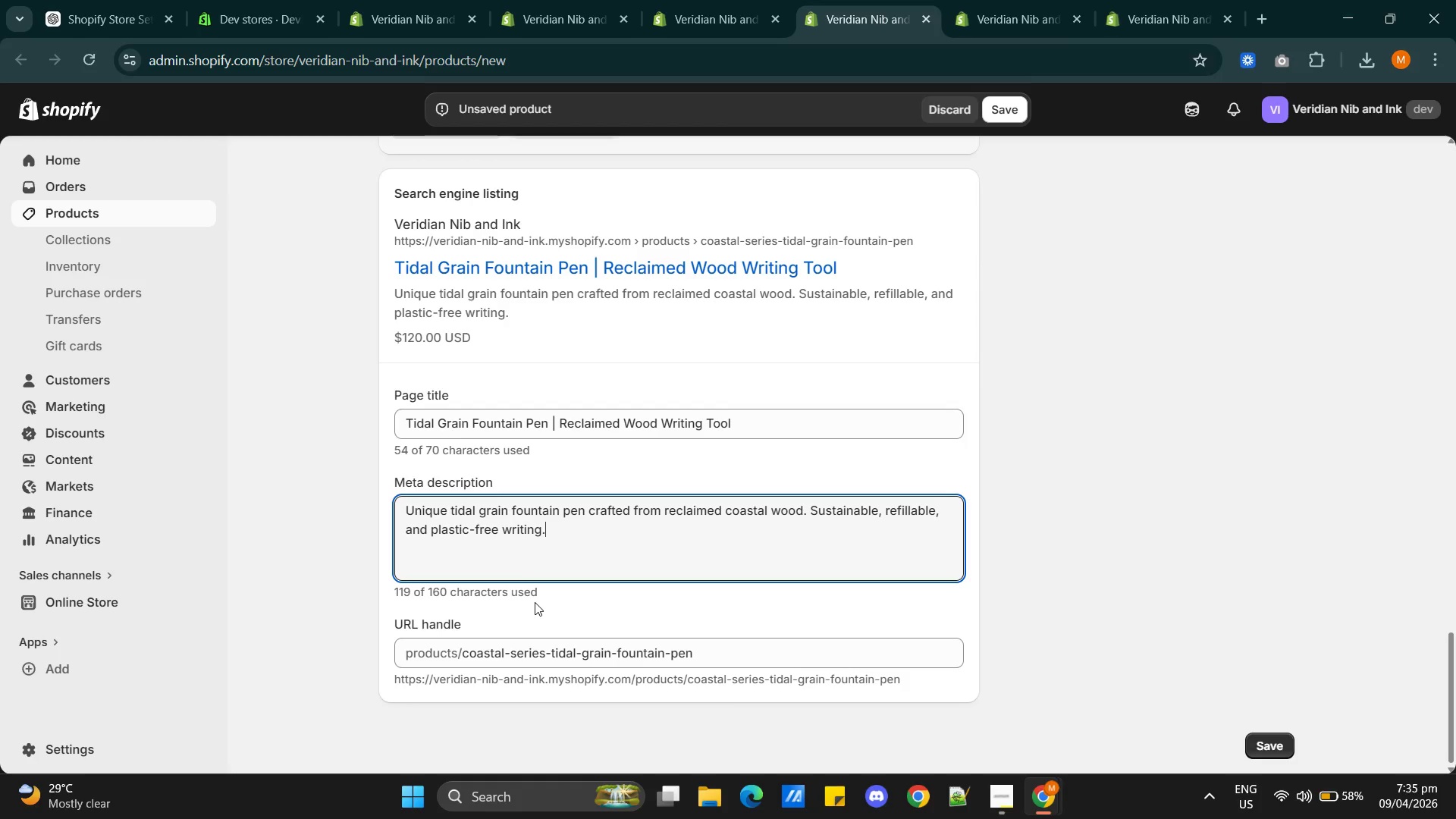 
key(Alt+AltLeft)
 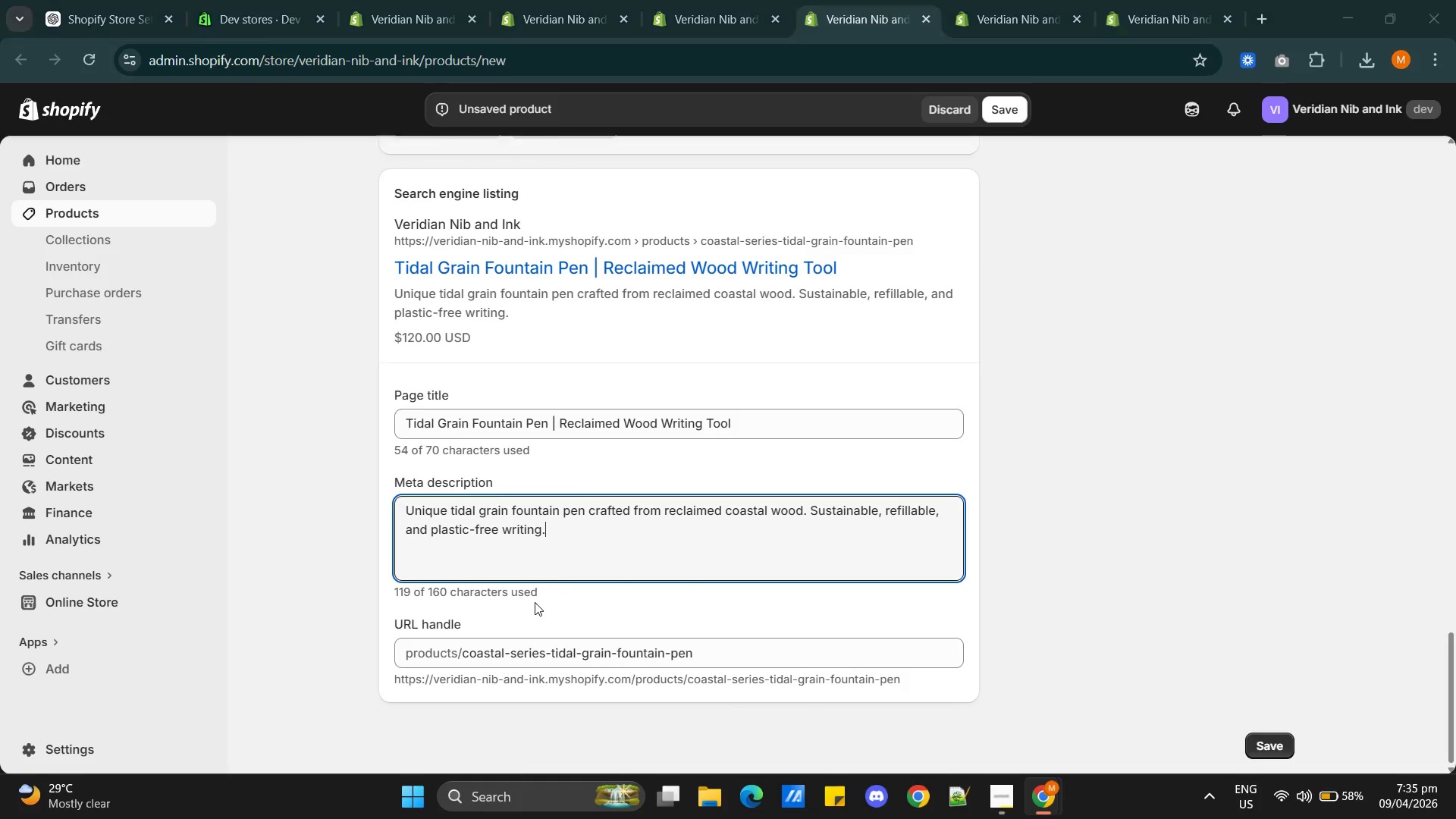 
key(Alt+Tab)
 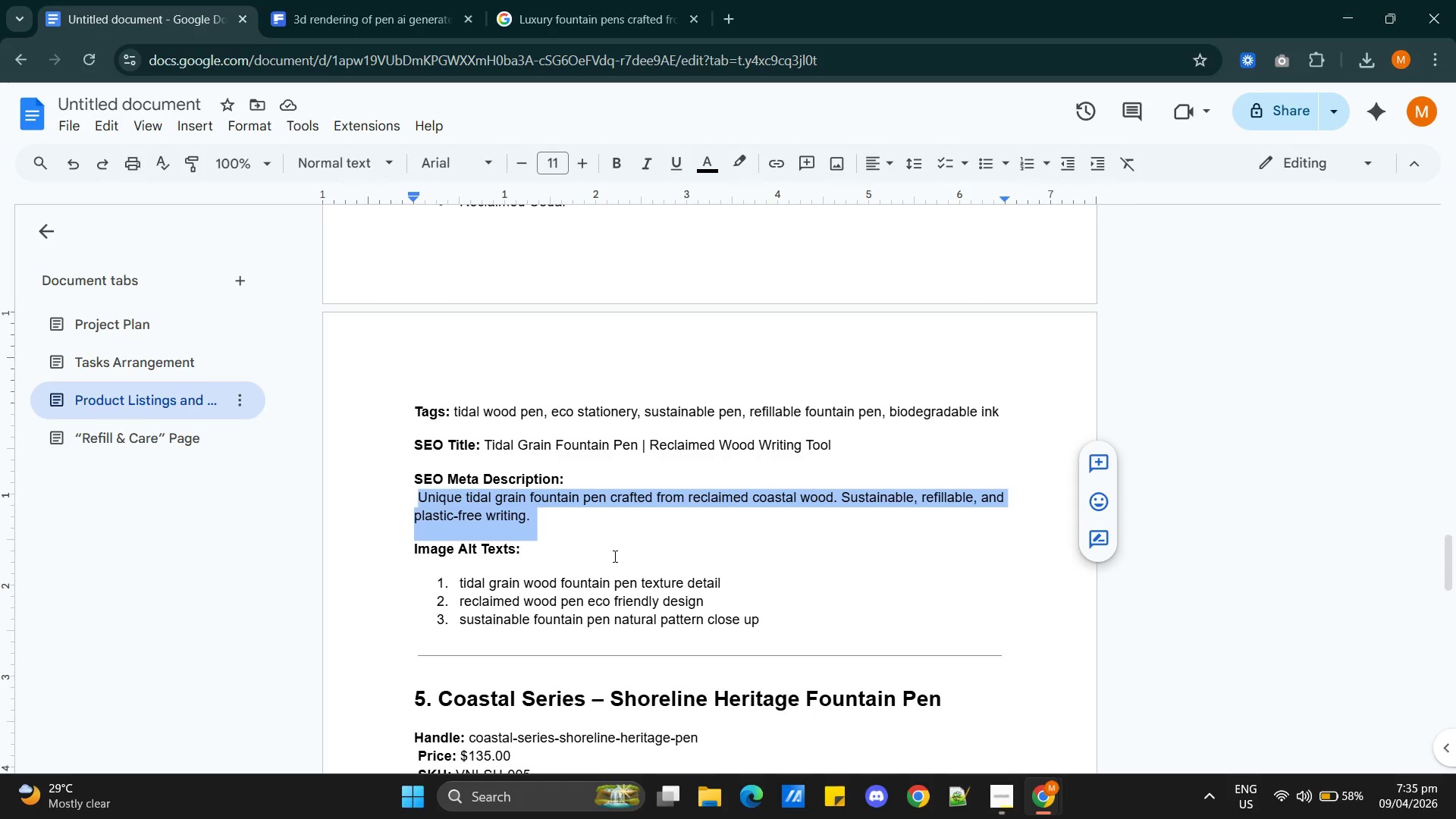 
scroll: coordinate [612, 560], scroll_direction: down, amount: 2.0
 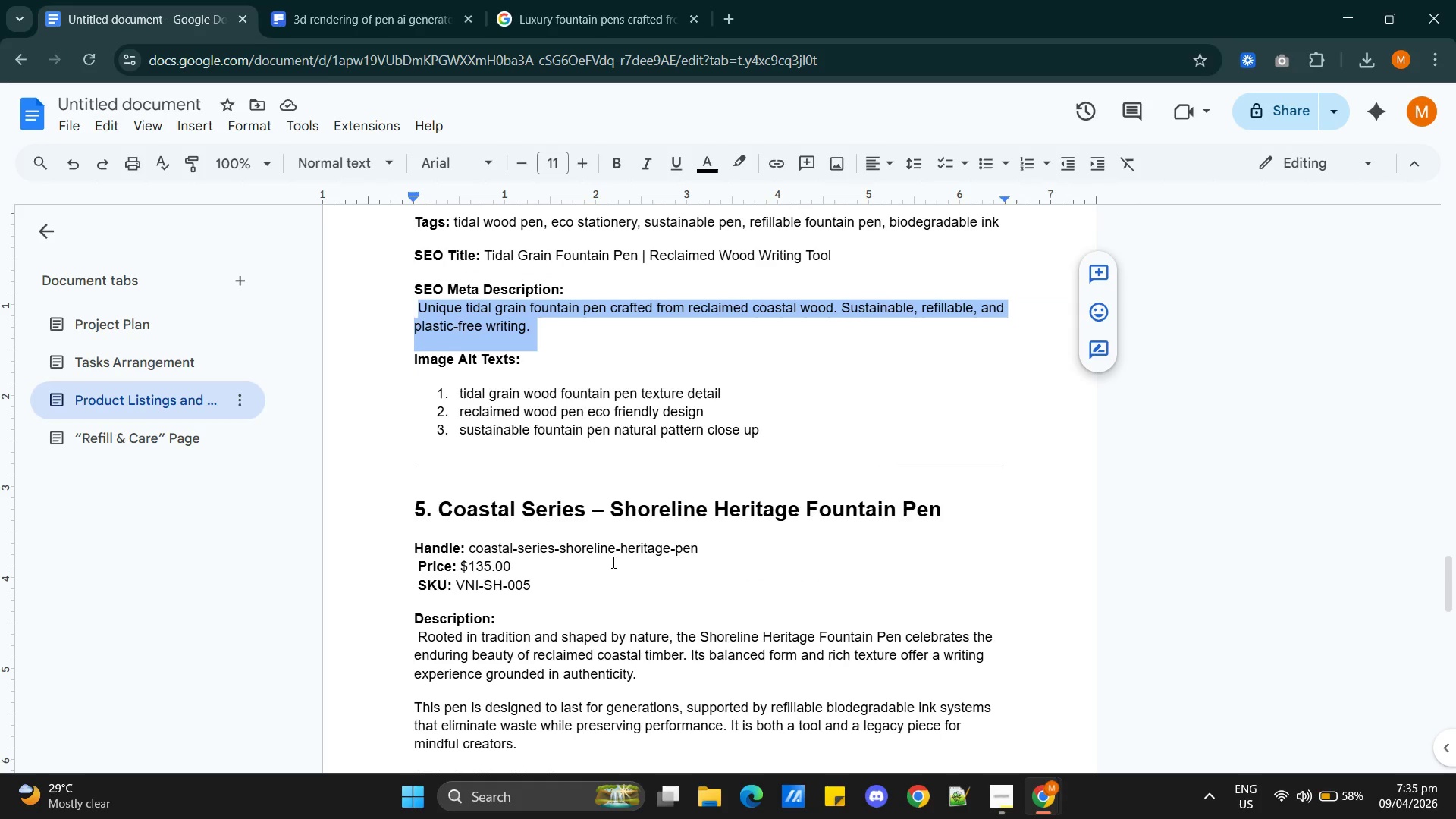 
key(Alt+AltLeft)
 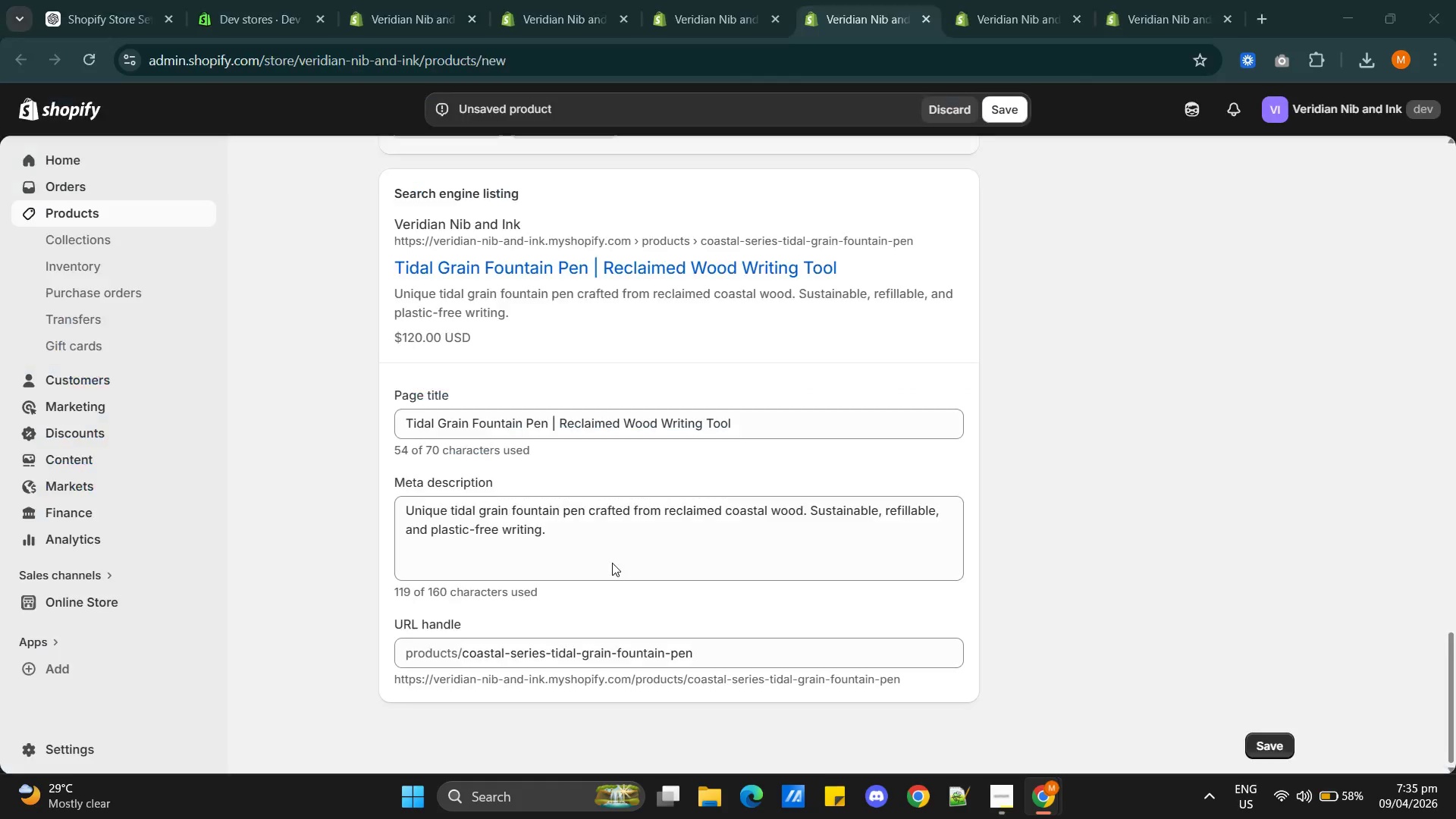 
scroll: coordinate [612, 562], scroll_direction: up, amount: 1.0
 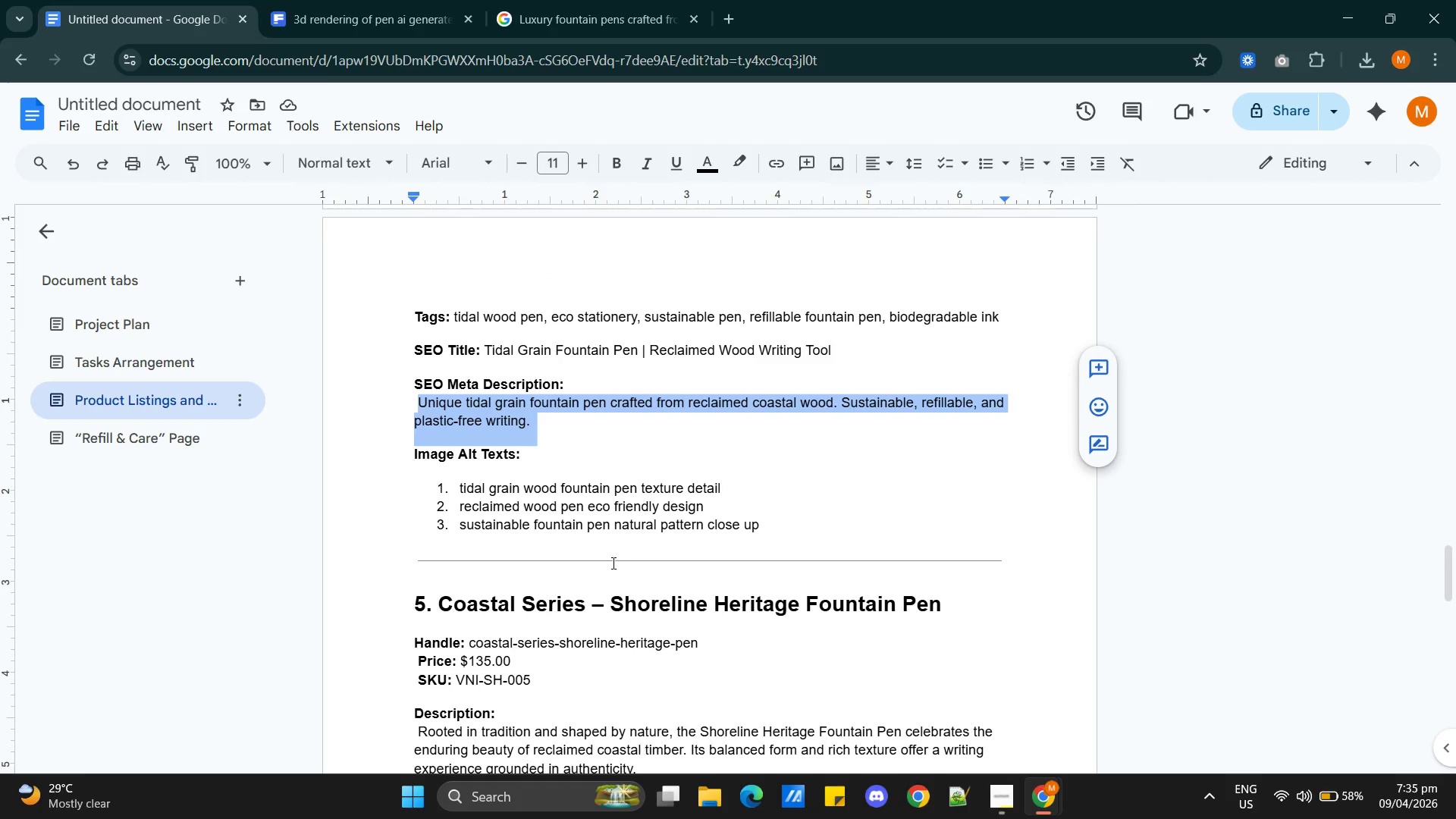 
key(Alt+Tab)
 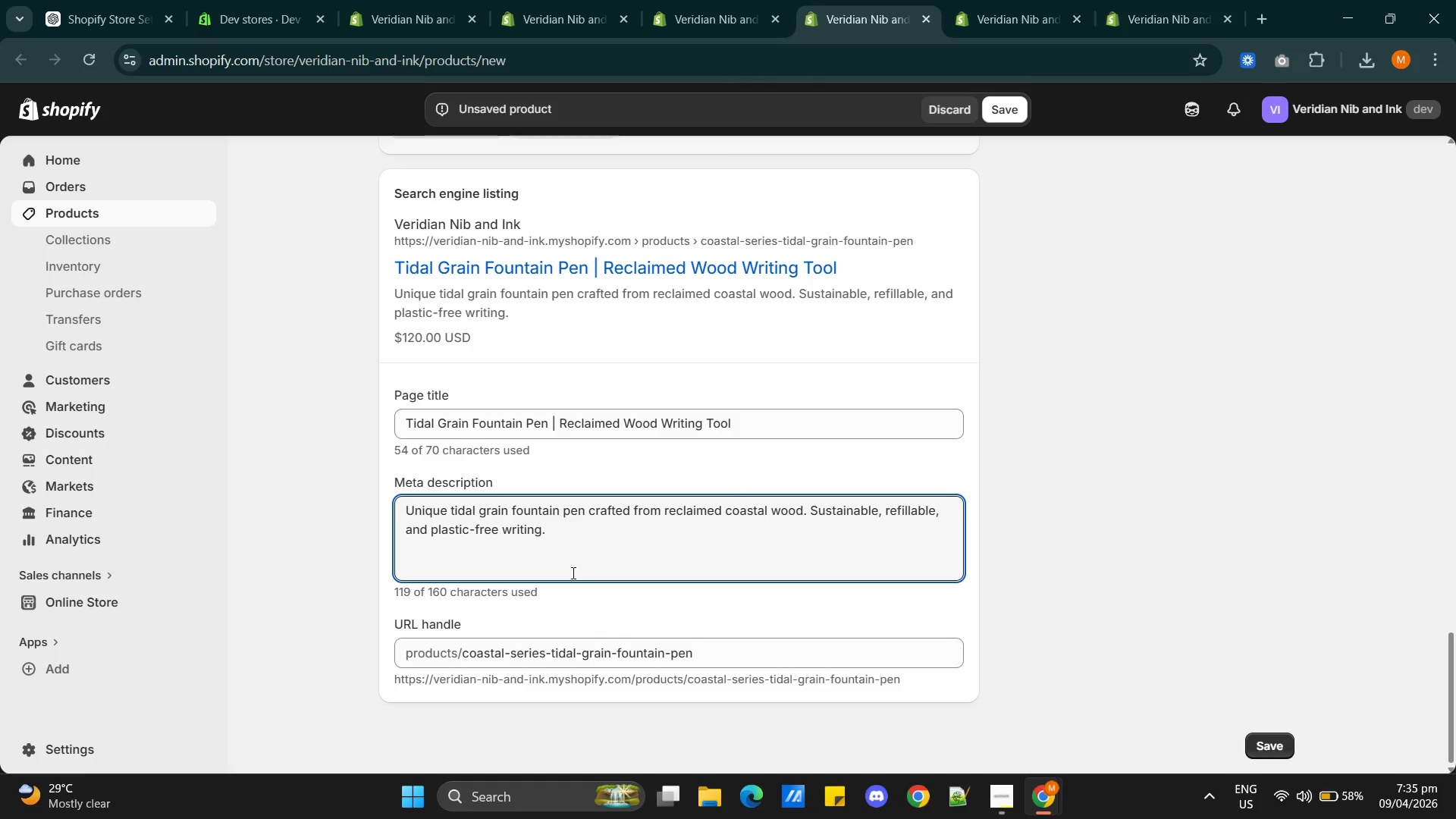 
key(Alt+AltLeft)
 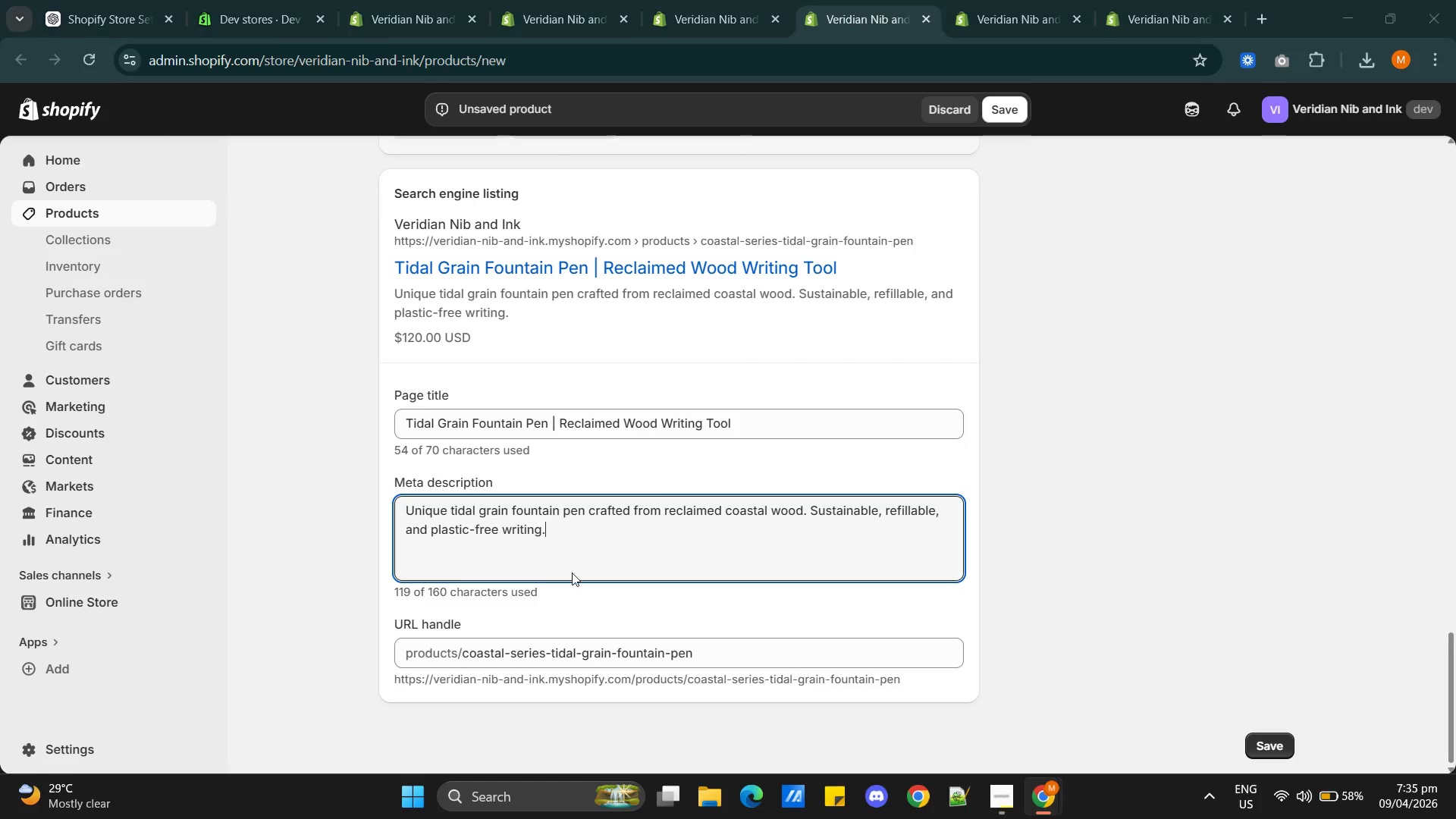 
key(Alt+Tab)
 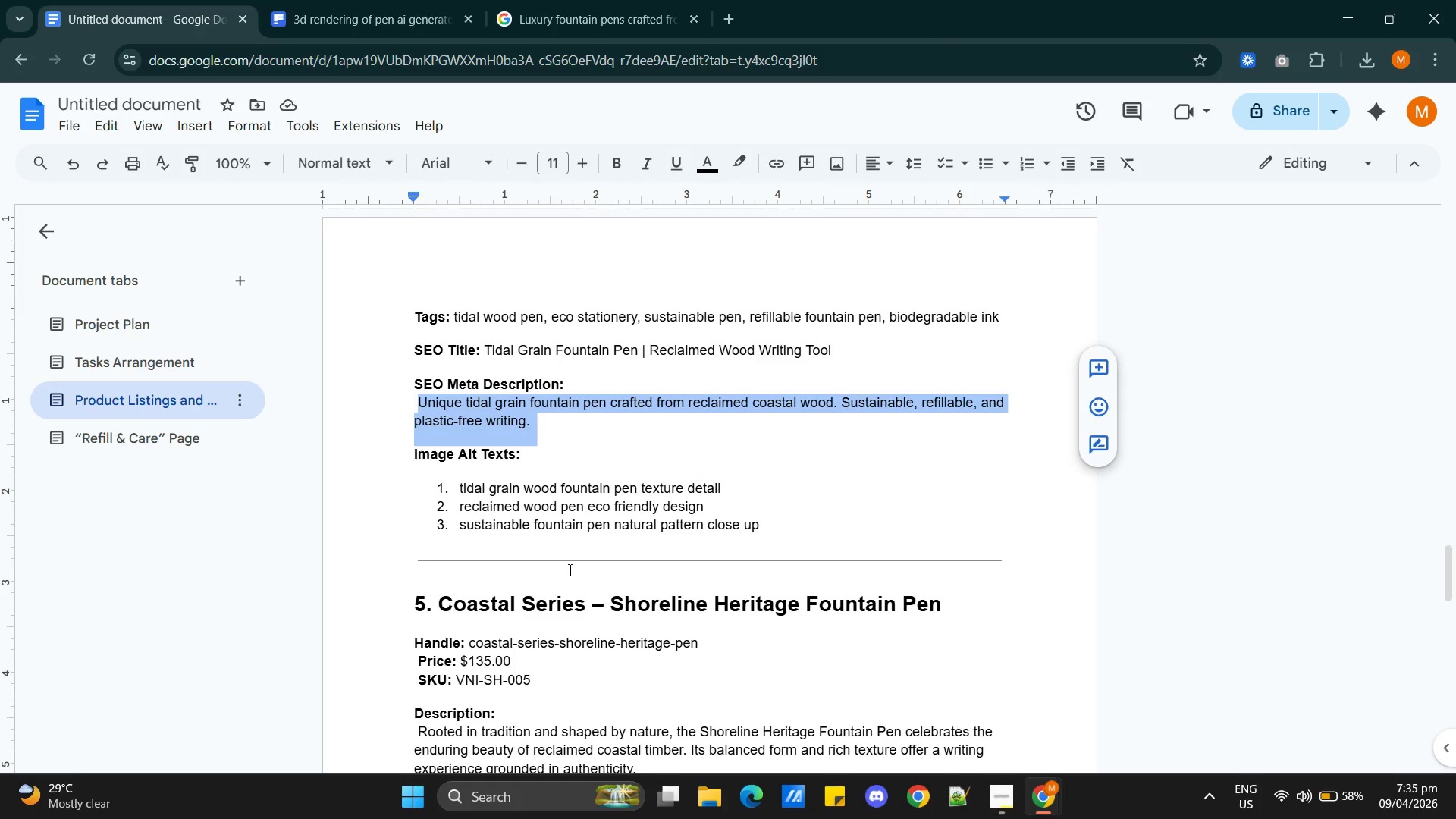 
scroll: coordinate [585, 582], scroll_direction: up, amount: 2.0
 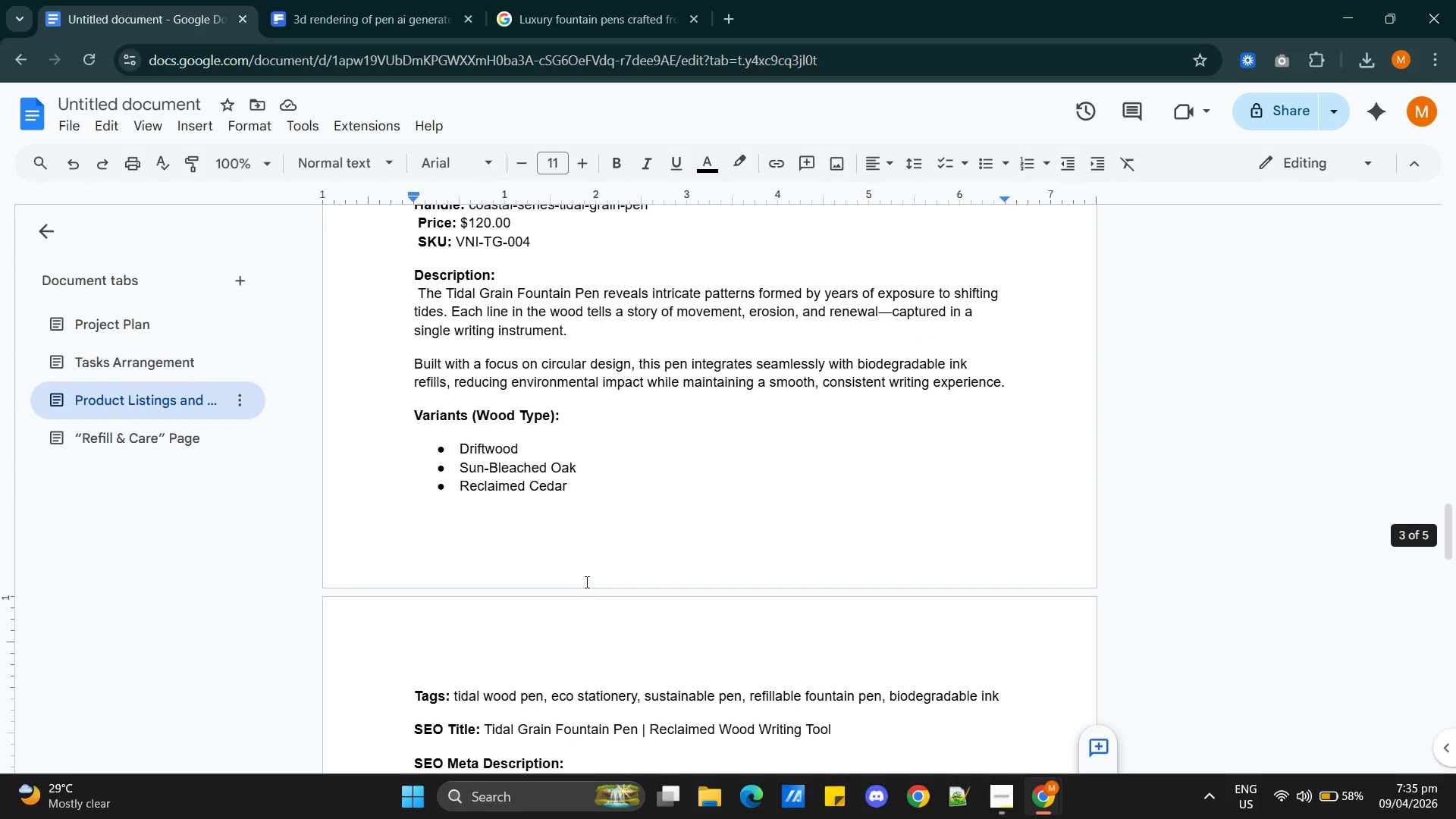 
scroll: coordinate [588, 578], scroll_direction: down, amount: 5.0
 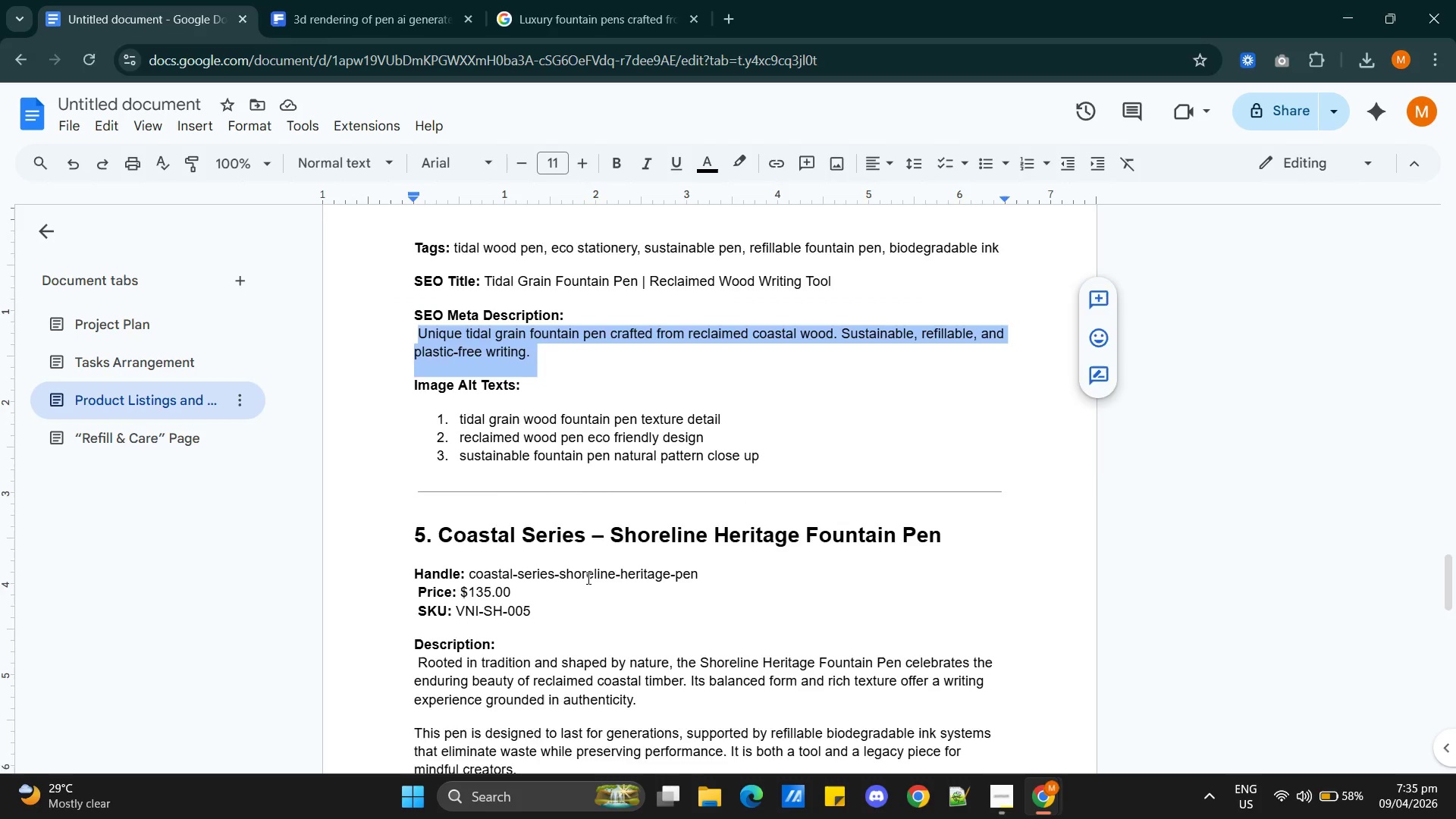 
scroll: coordinate [579, 576], scroll_direction: up, amount: 7.0
 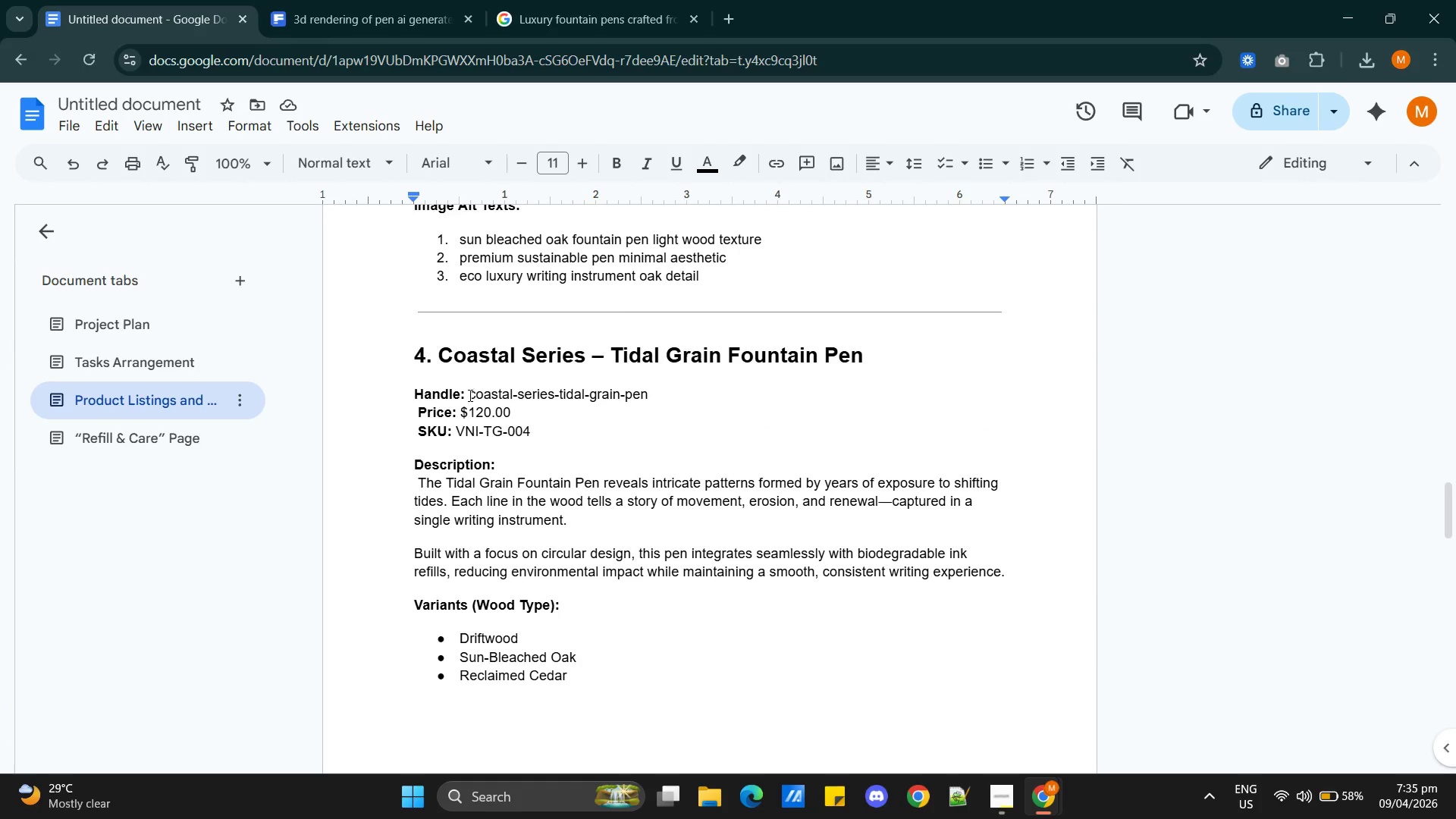 
left_click_drag(start_coordinate=[467, 396], to_coordinate=[652, 403])
 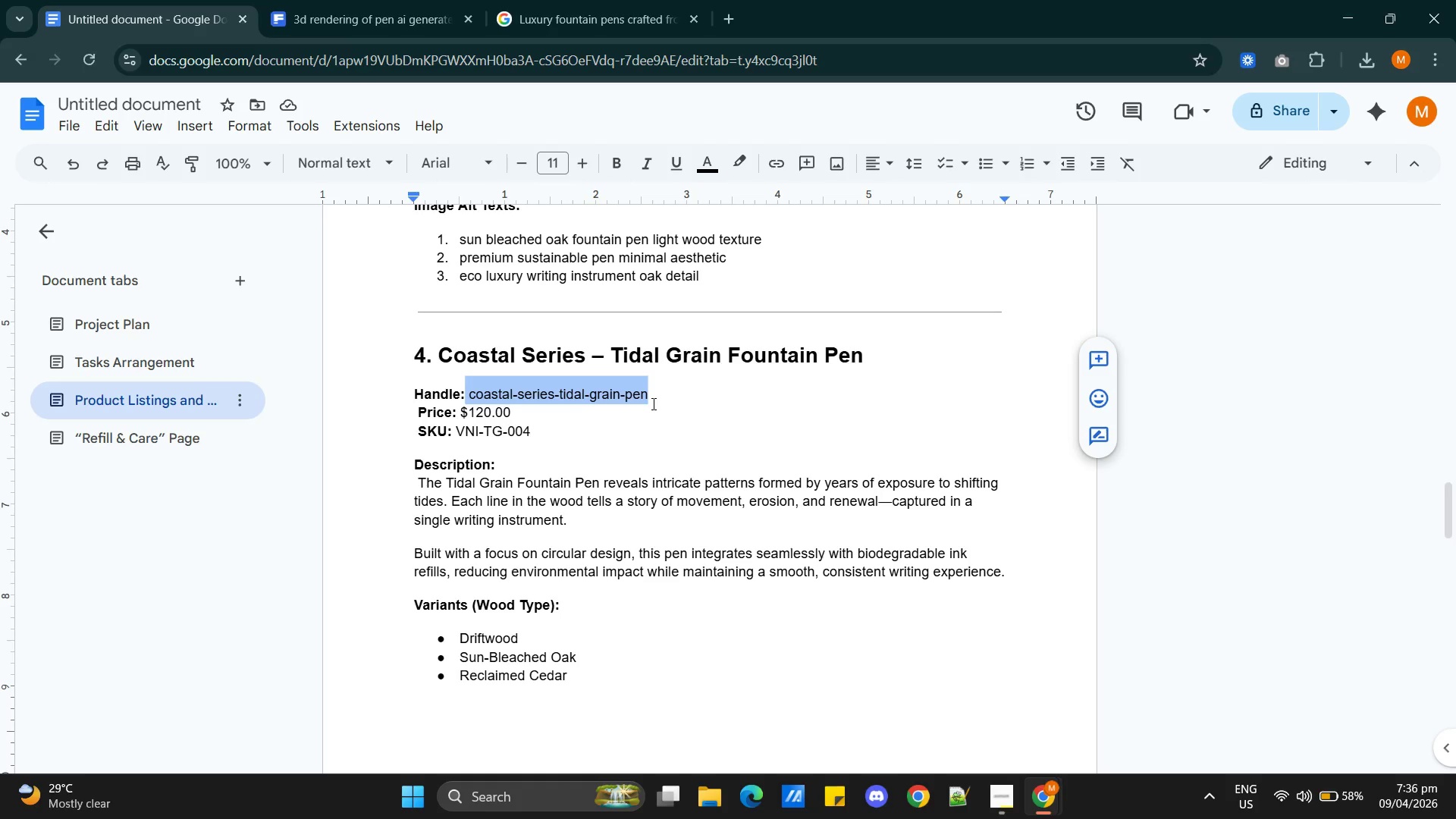 
key(Control+C)
 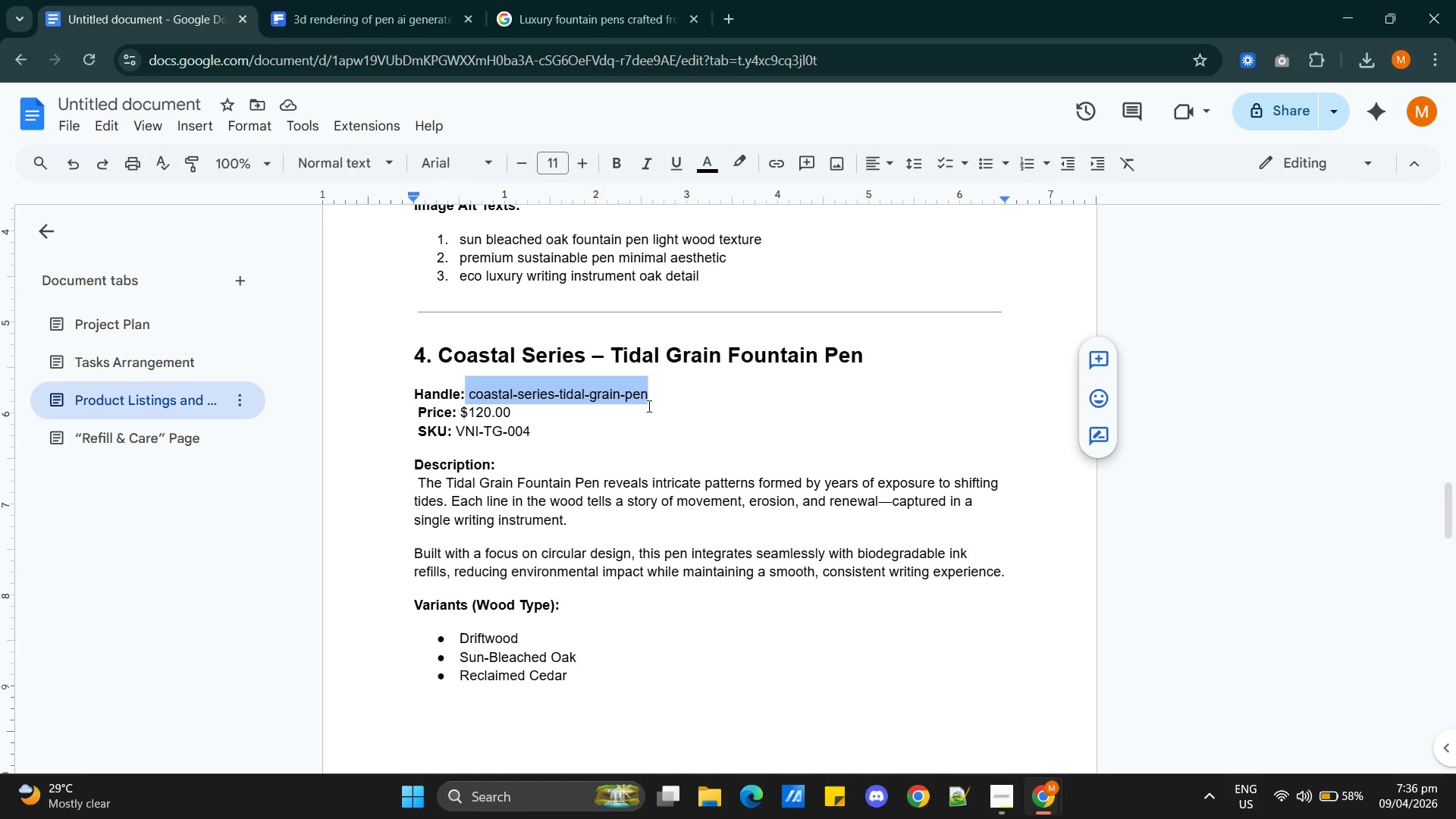 
key(Alt+AltLeft)
 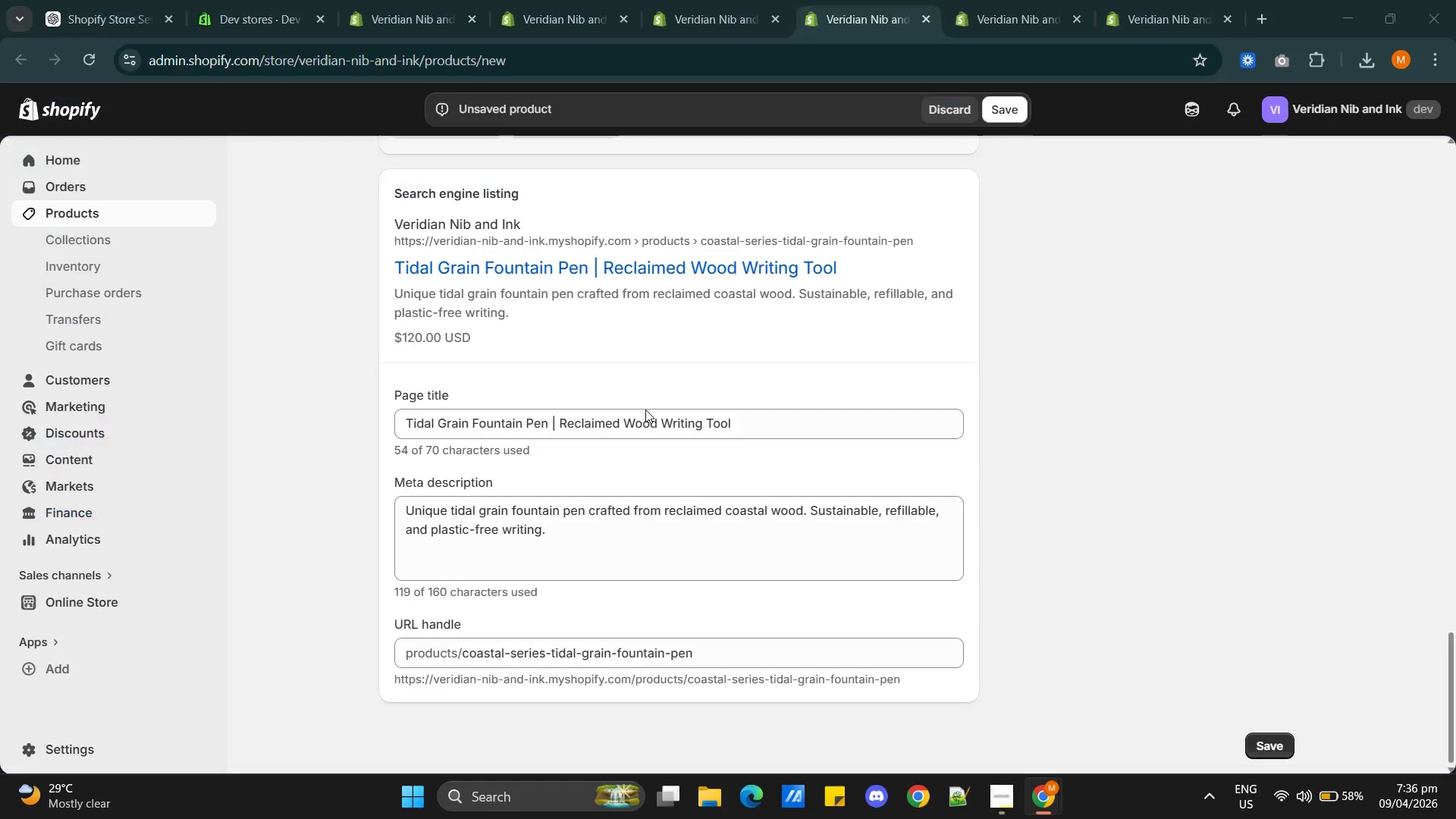 
key(Alt+Tab)
 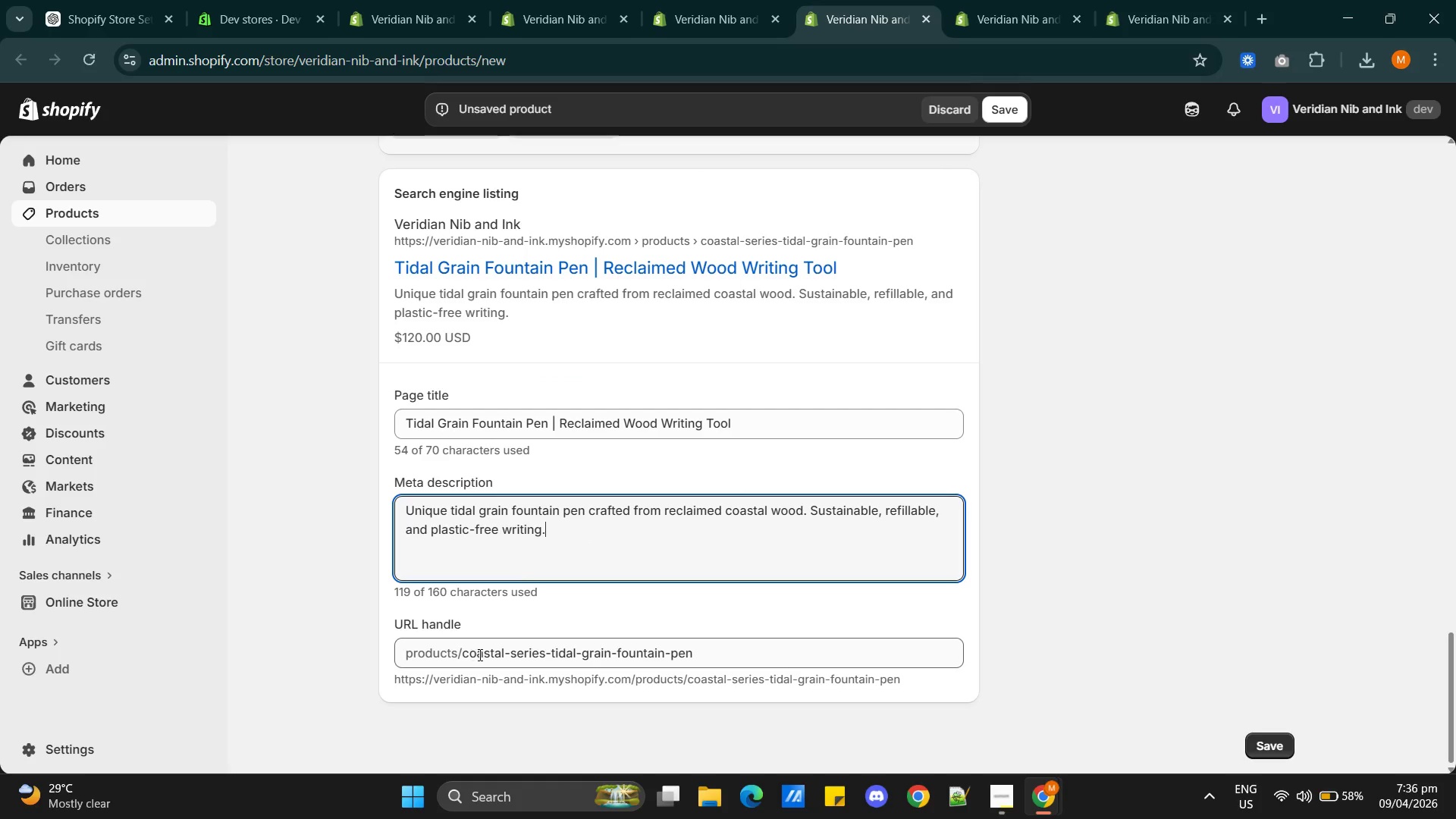 
double_click([489, 654])
 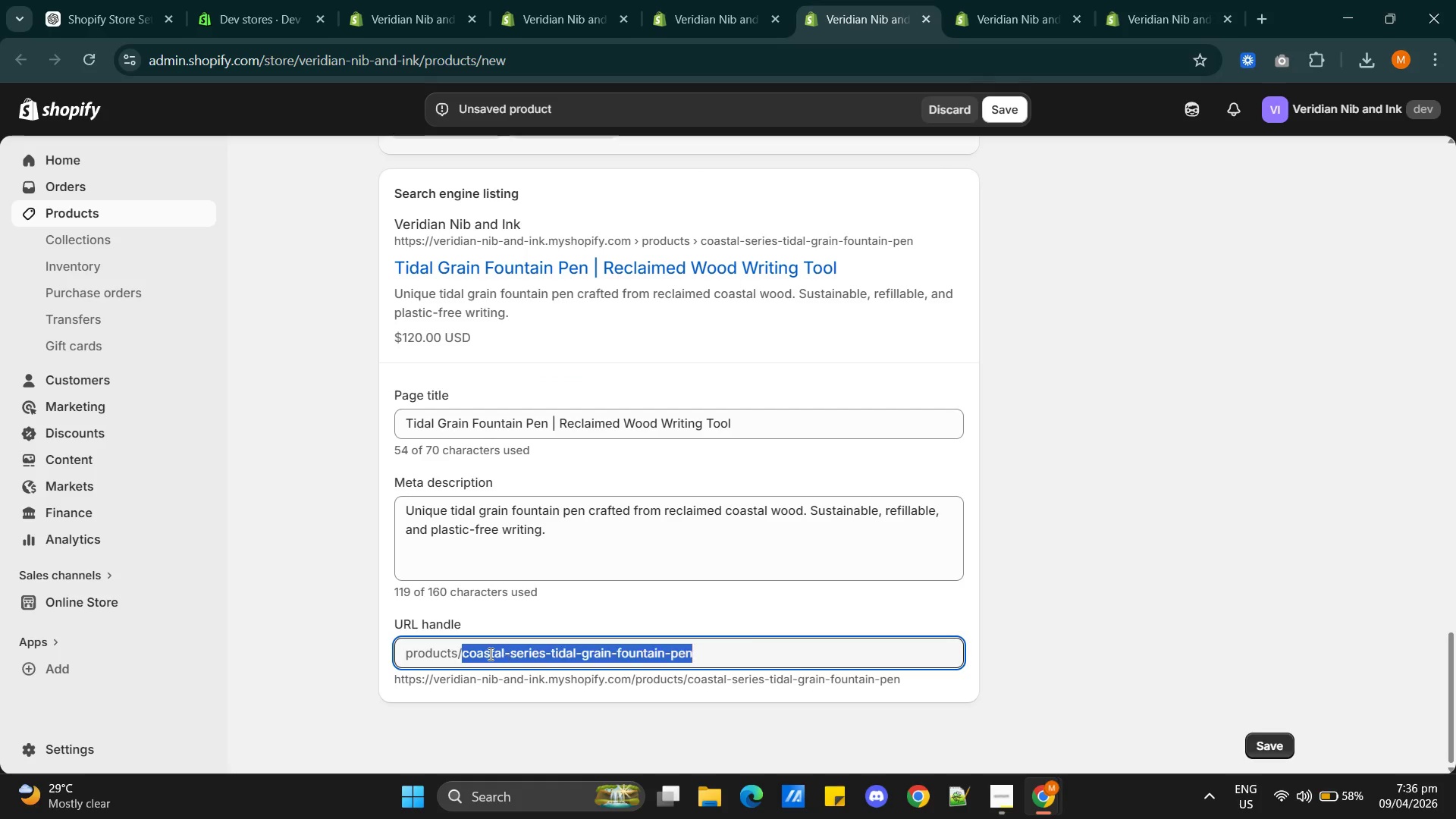 
triple_click([489, 654])
 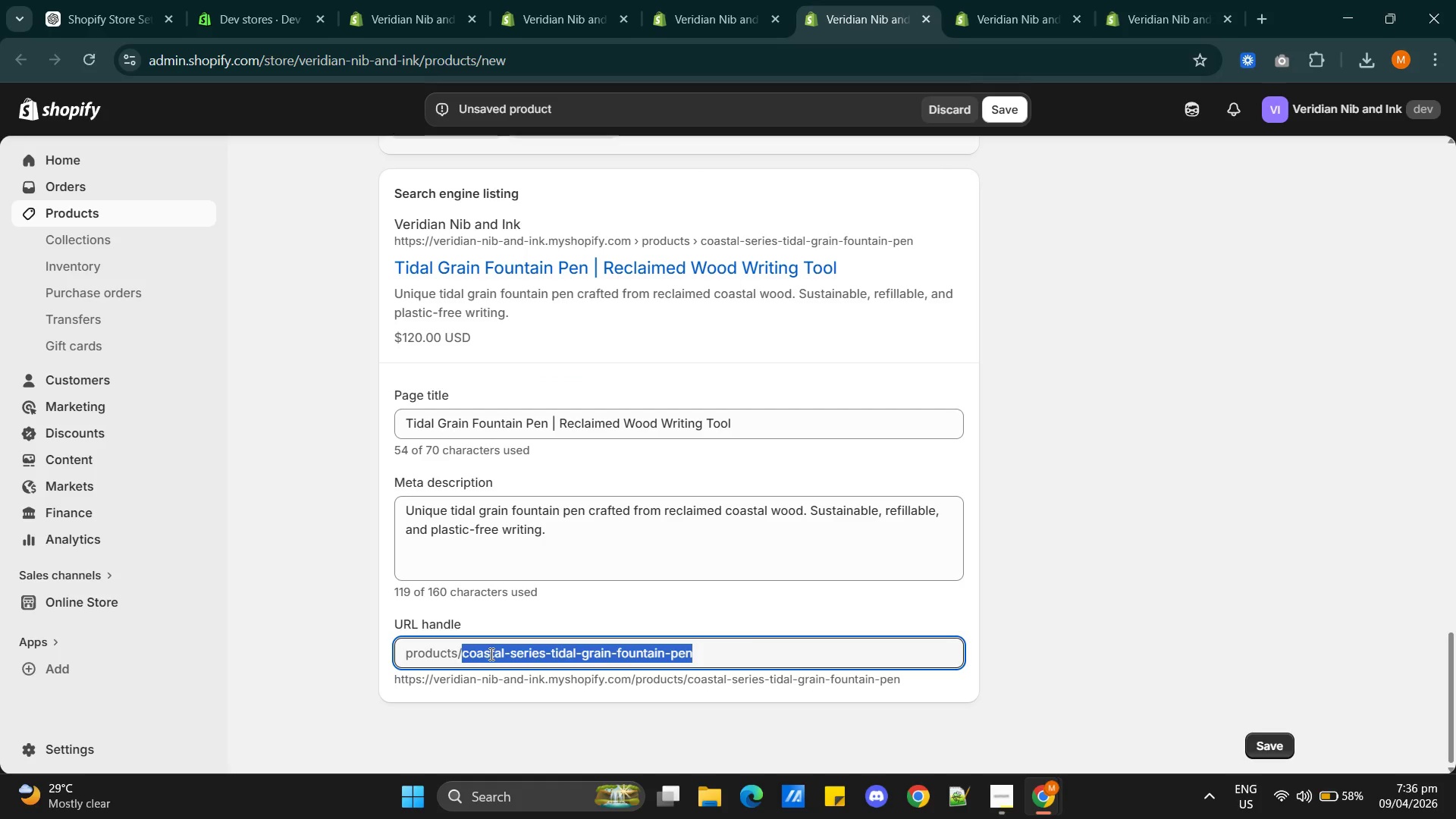 
triple_click([490, 654])
 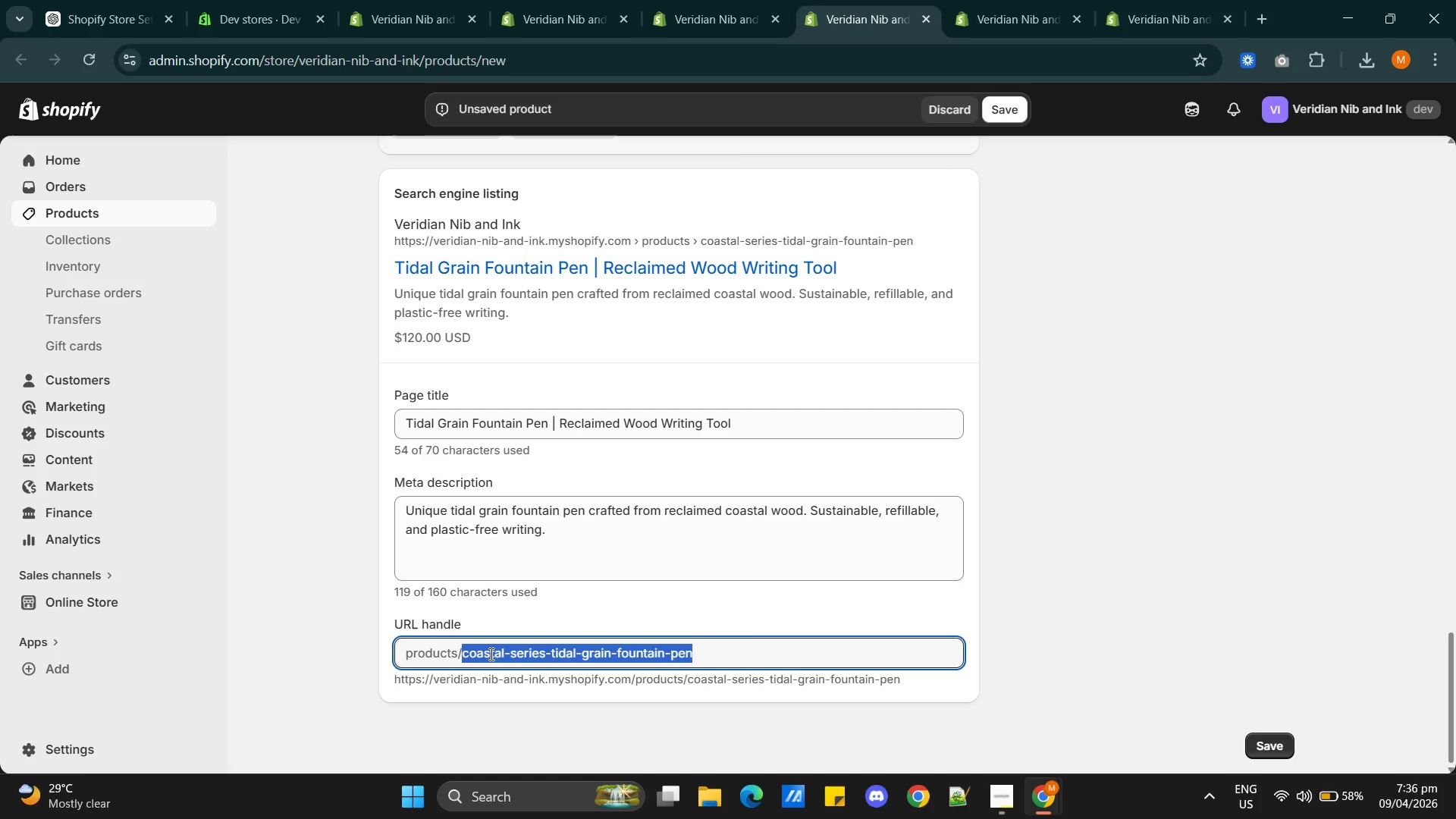 
key(Control+V)
 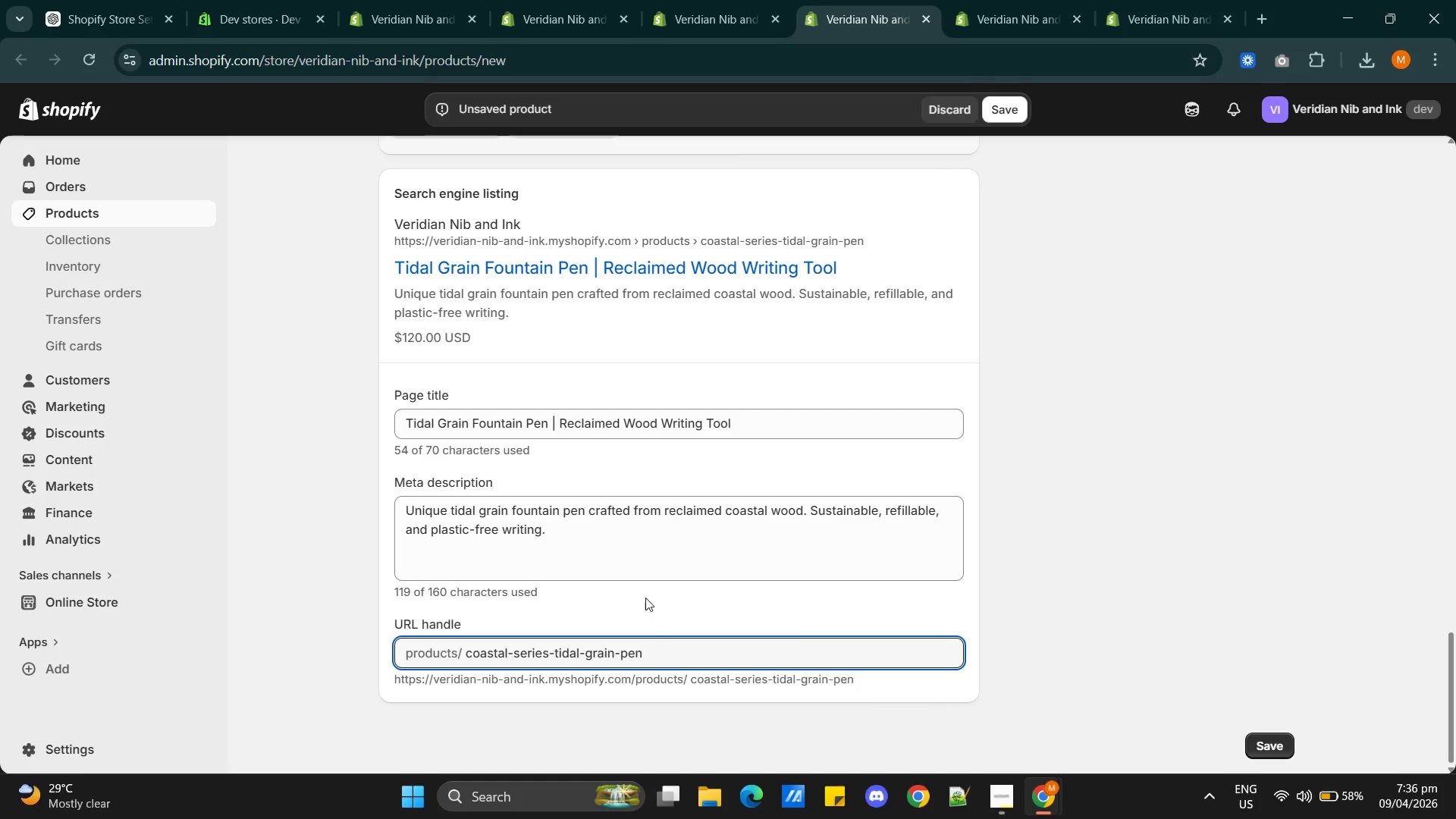 
scroll: coordinate [866, 563], scroll_direction: down, amount: 2.0
 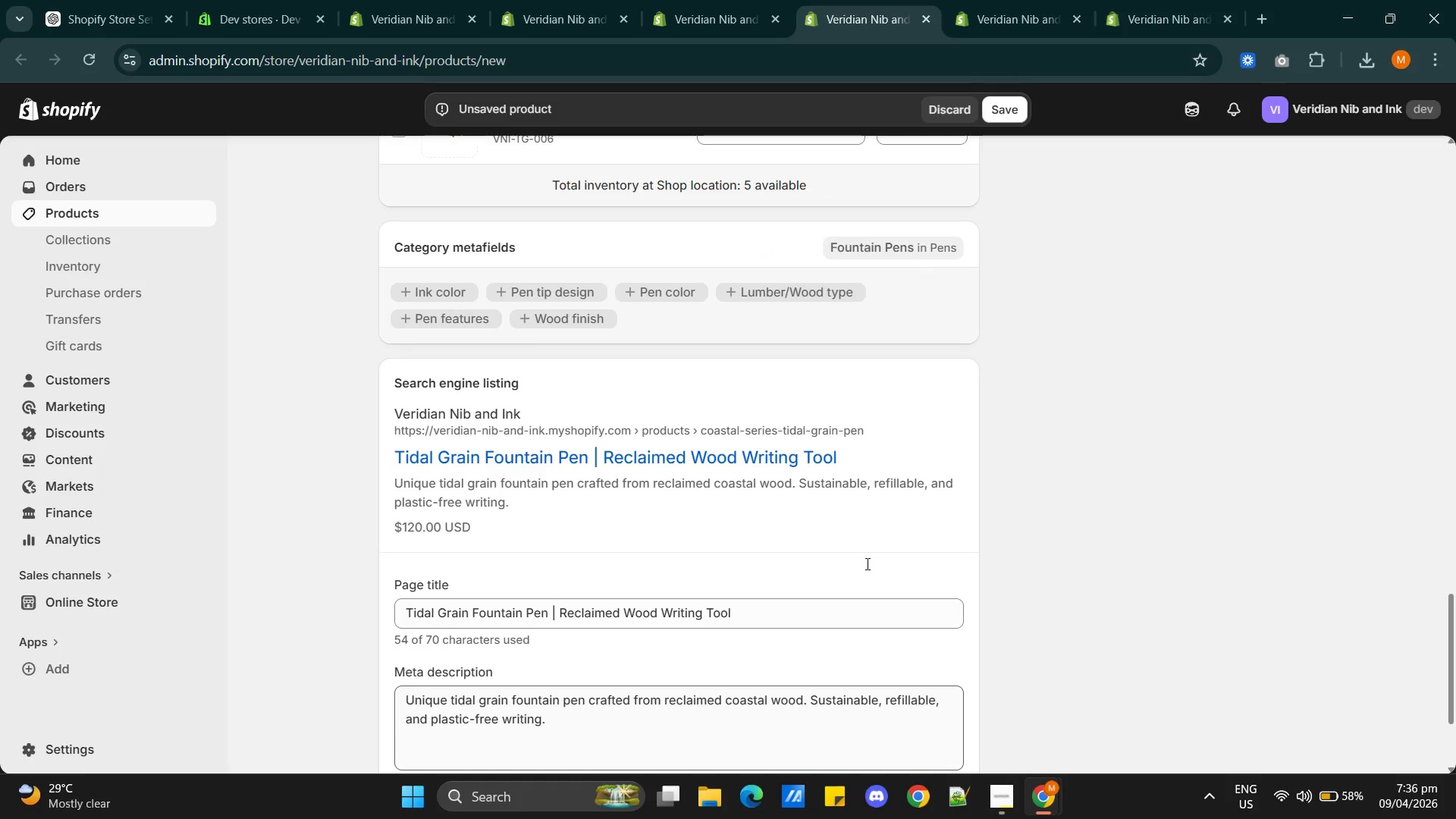 
scroll: coordinate [855, 560], scroll_direction: up, amount: 9.0
 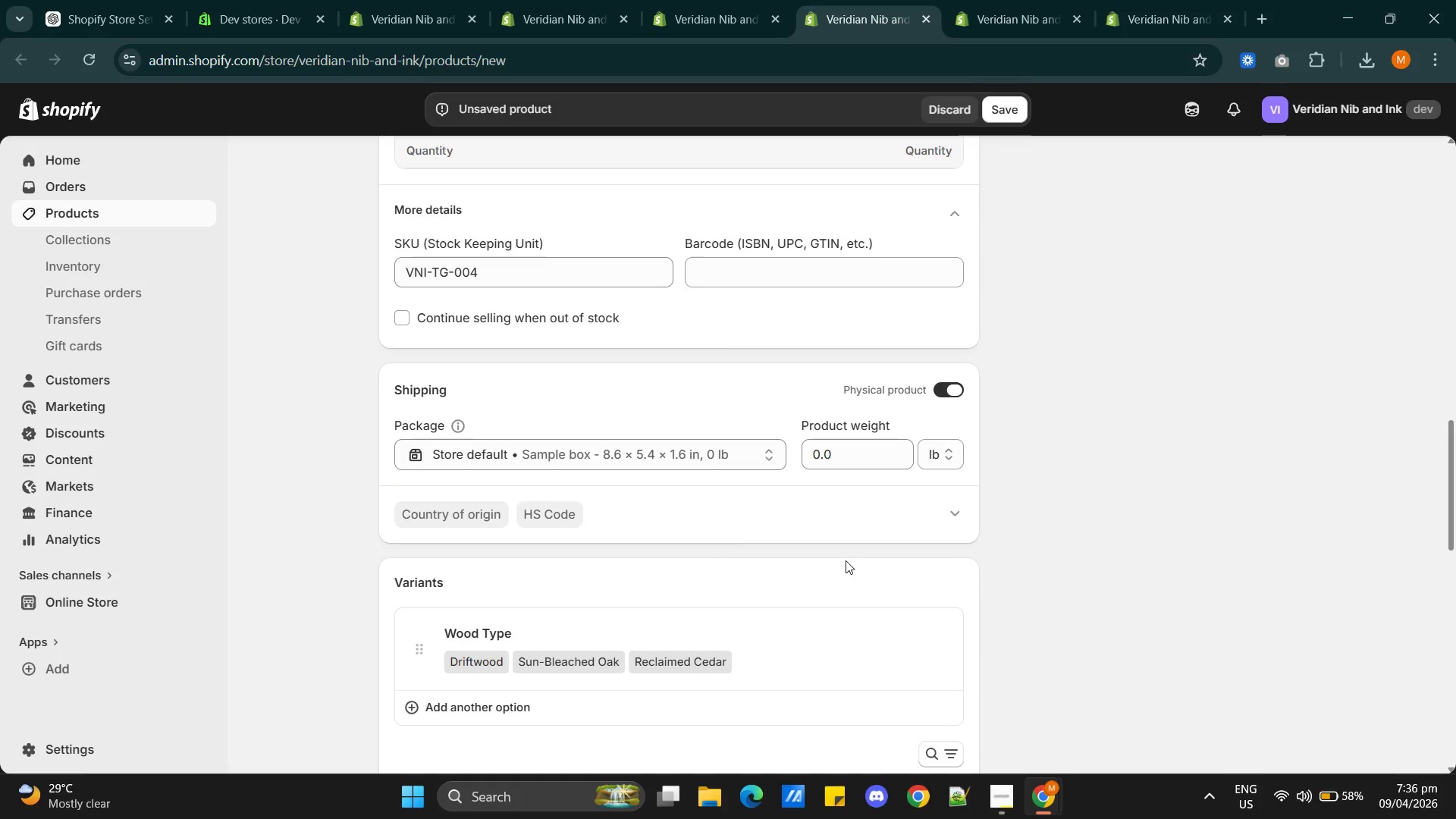 
scroll: coordinate [841, 562], scroll_direction: down, amount: 1.0
 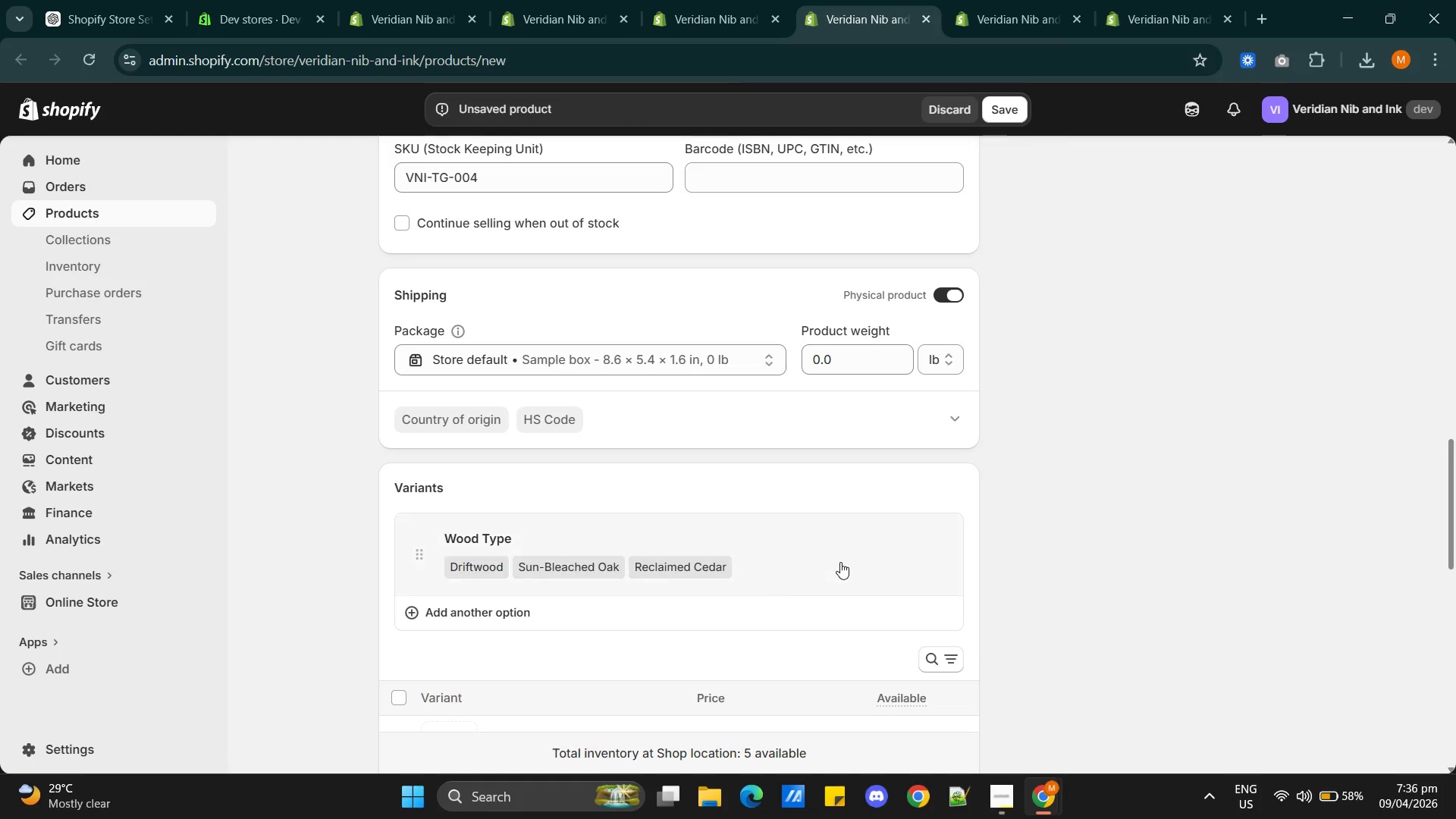 
scroll: coordinate [824, 563], scroll_direction: up, amount: 17.0
 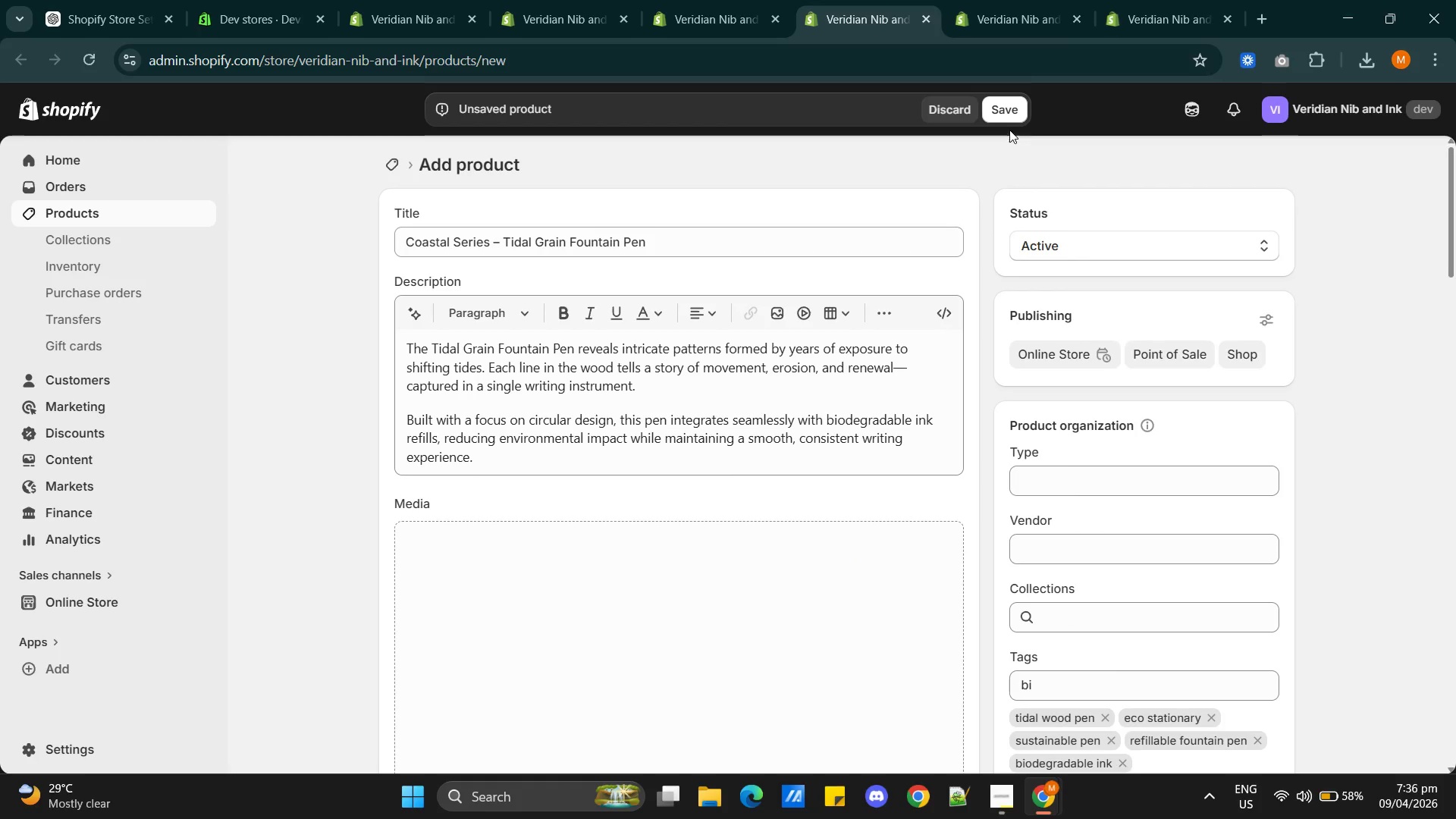 
left_click([1000, 115])
 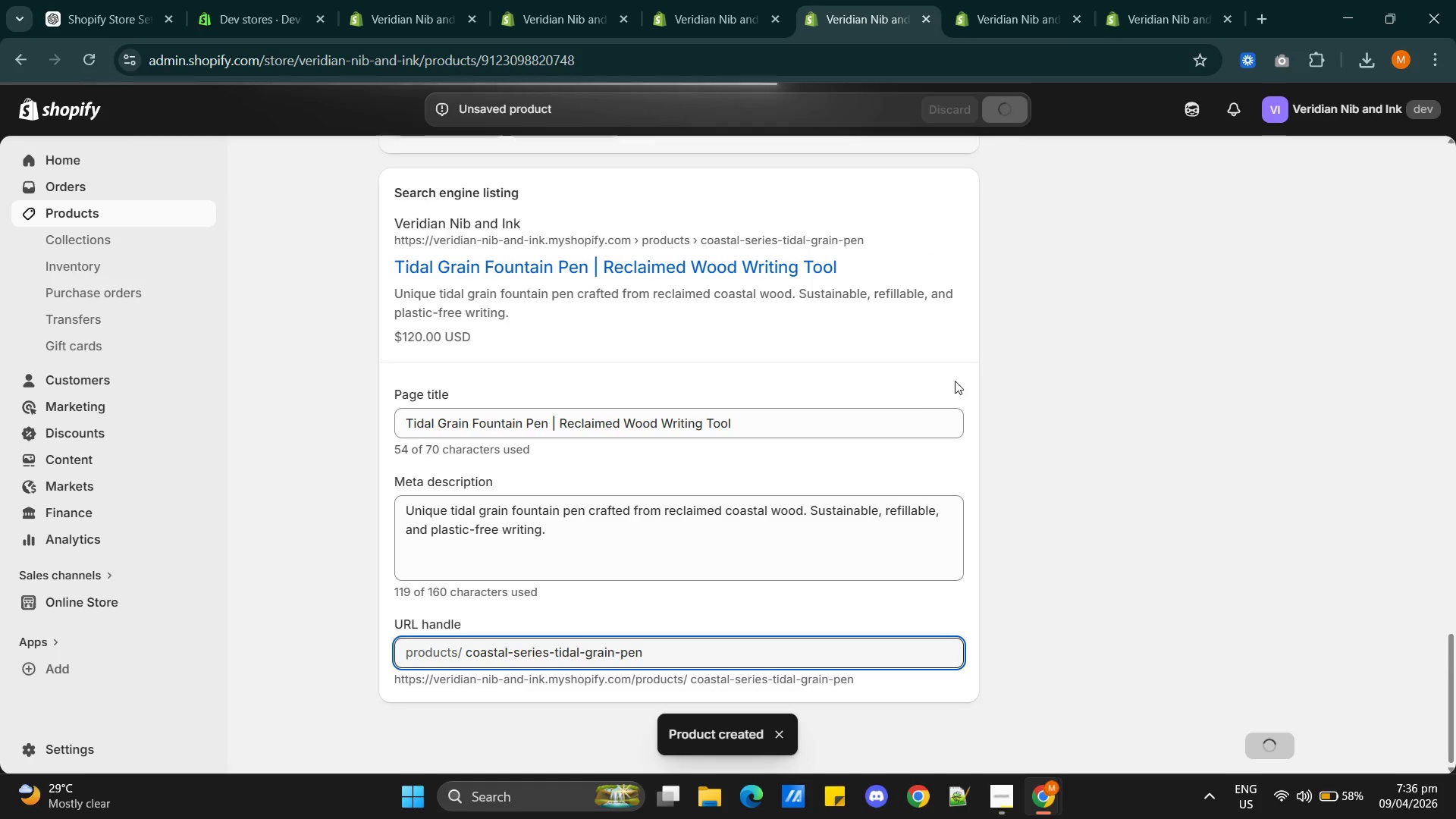 
wait(11.41)
 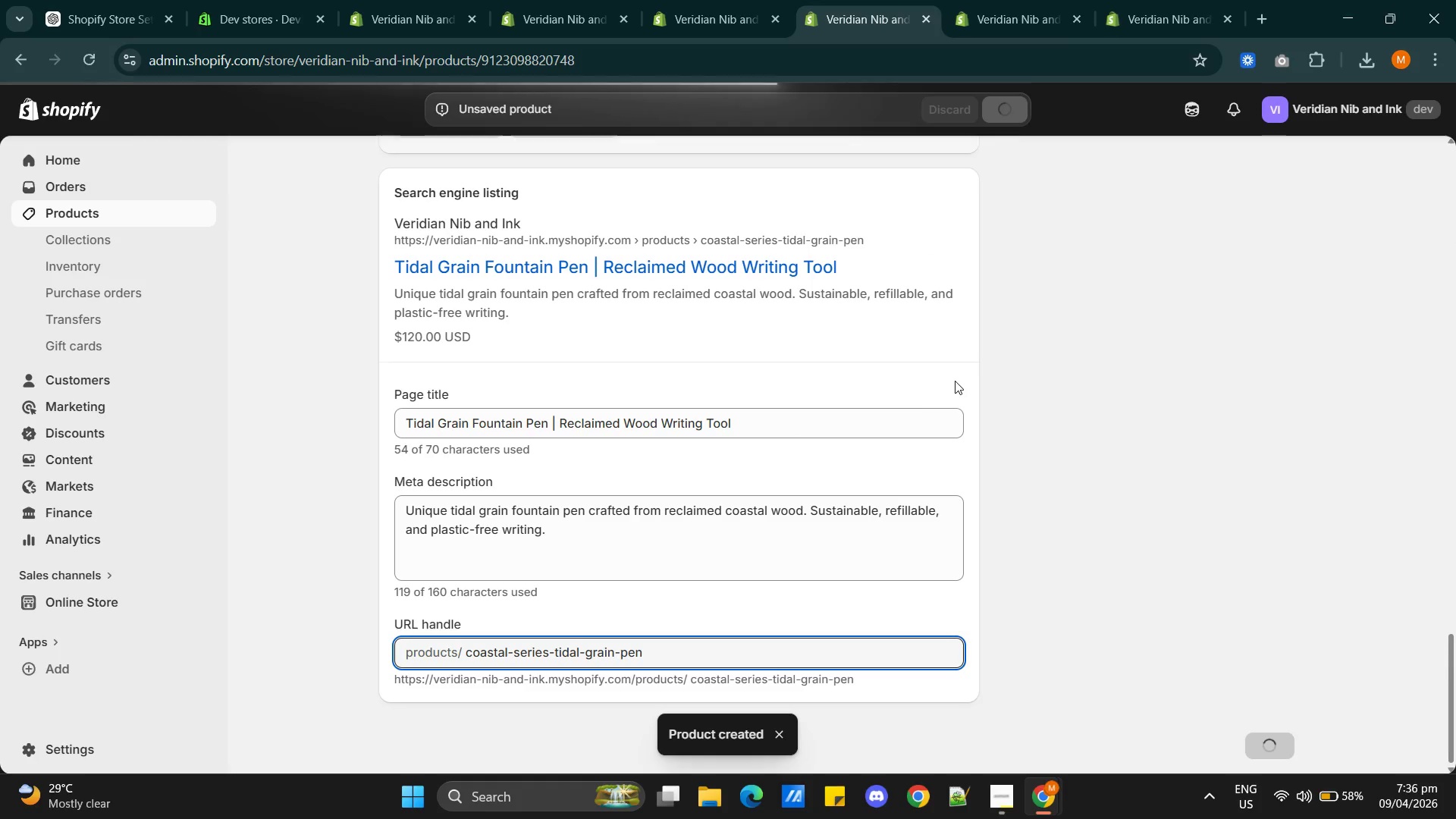 
scroll: coordinate [755, 482], scroll_direction: down, amount: 5.0
 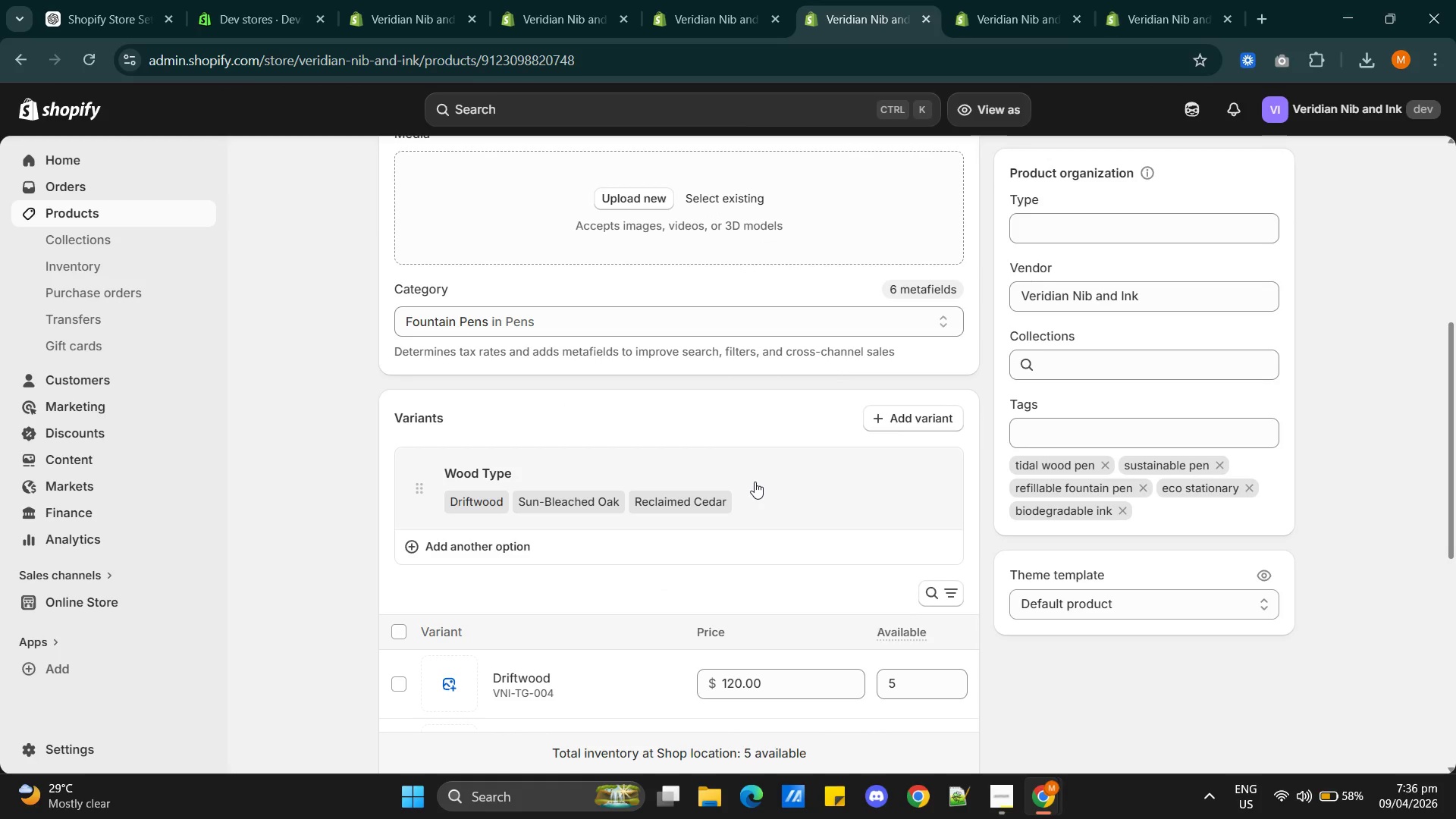 
key(Alt+AltLeft)
 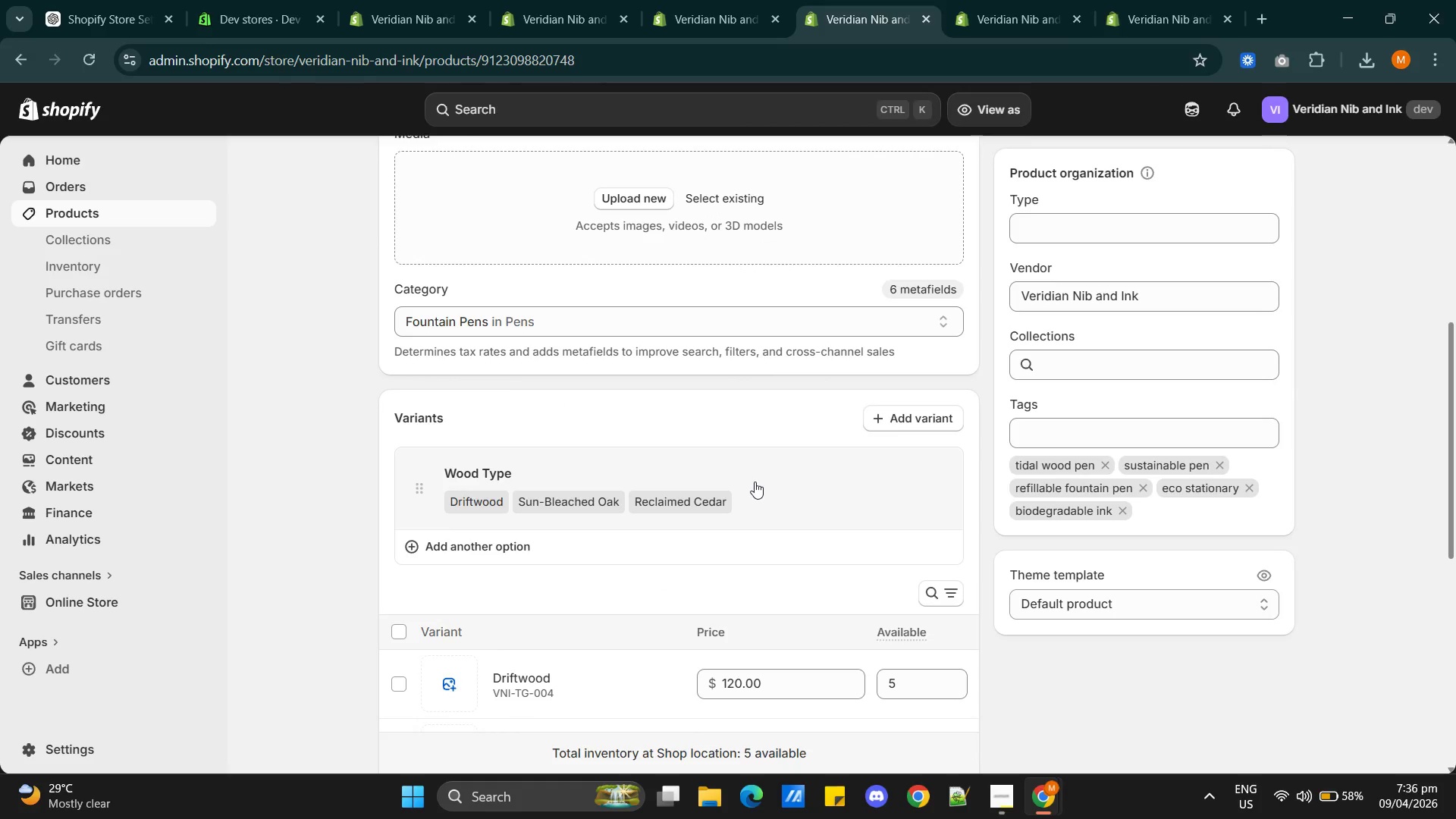 
key(Alt+Tab)
 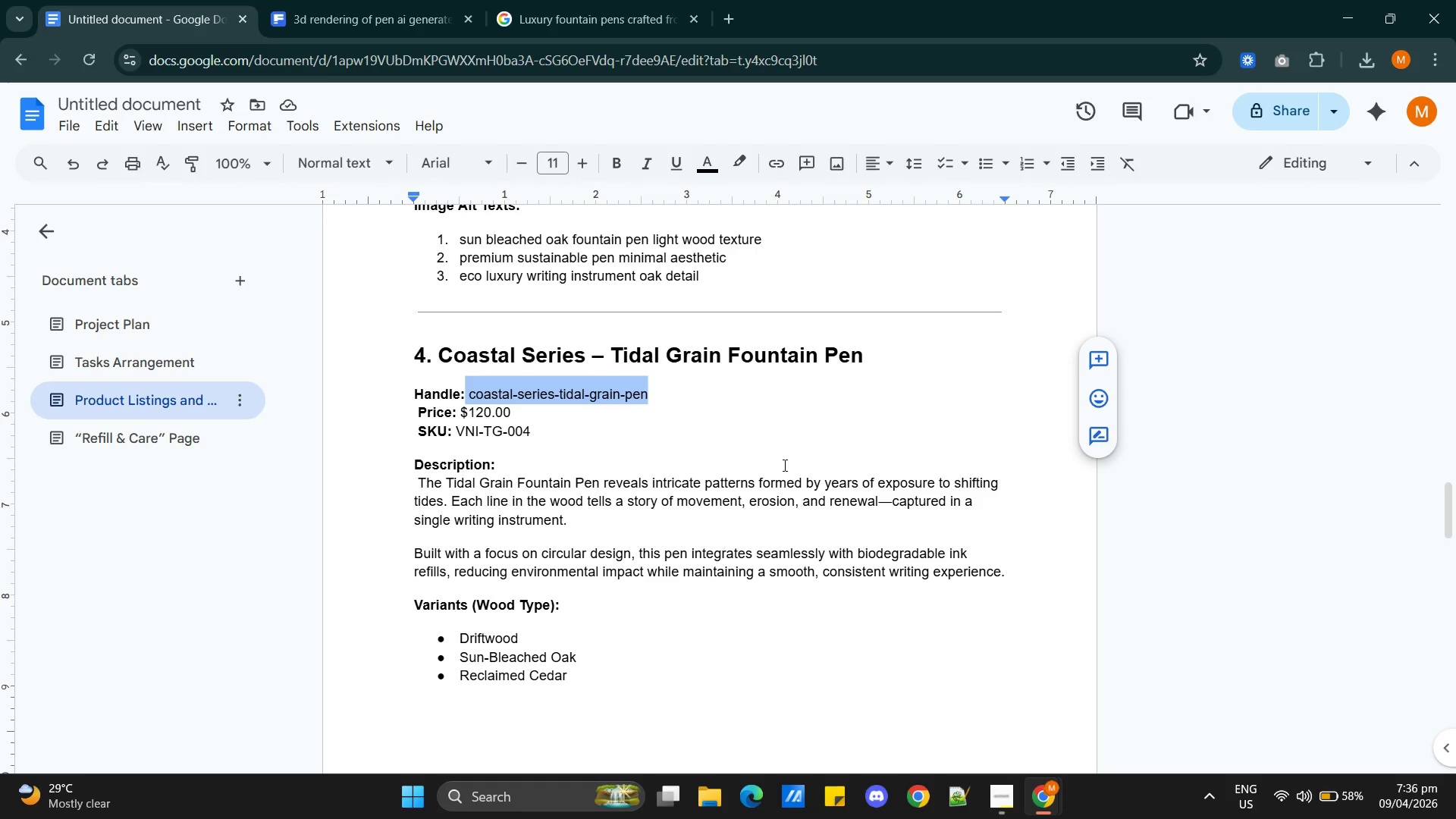 
scroll: coordinate [811, 480], scroll_direction: down, amount: 8.0
 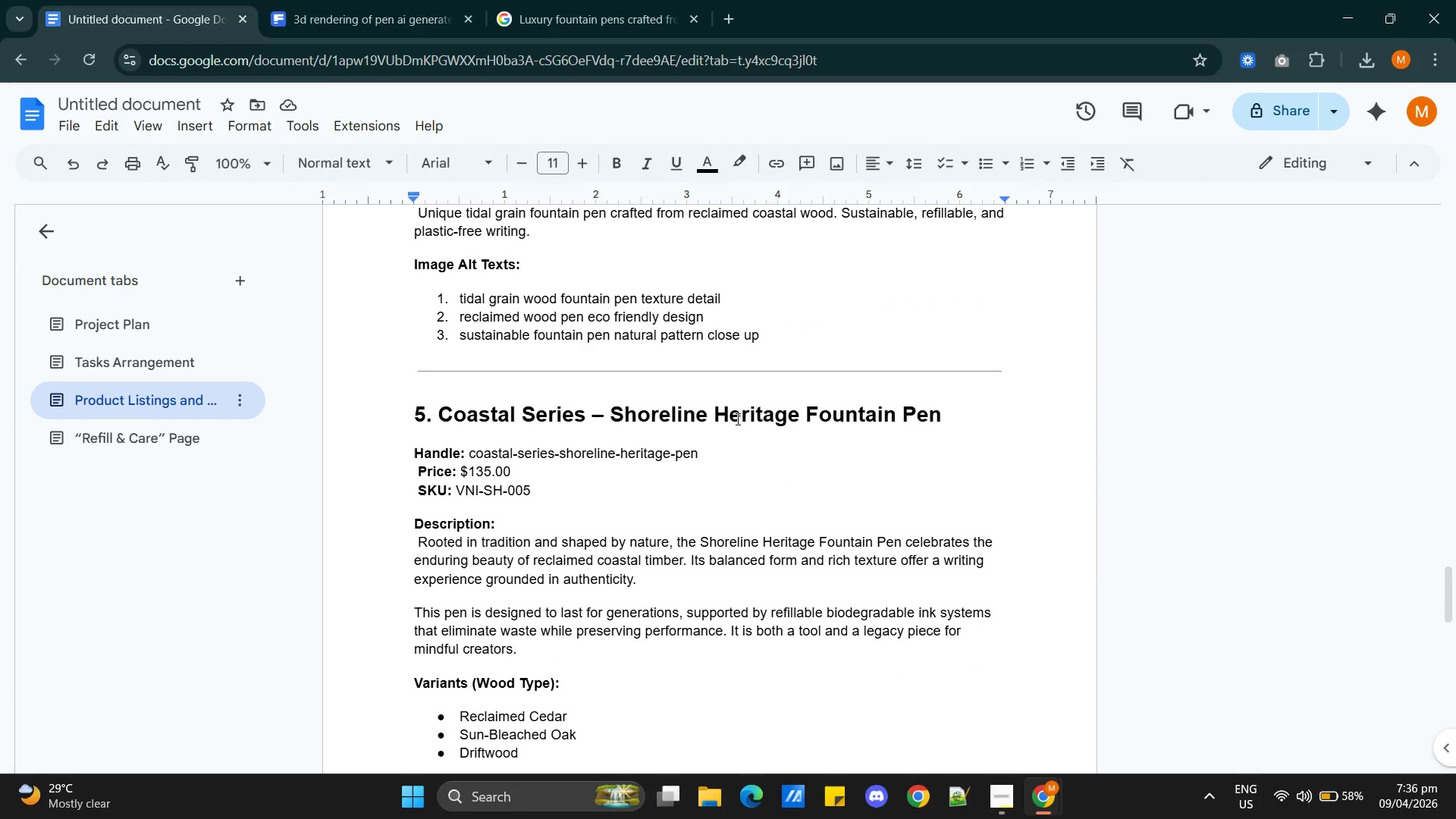 
double_click([736, 419])
 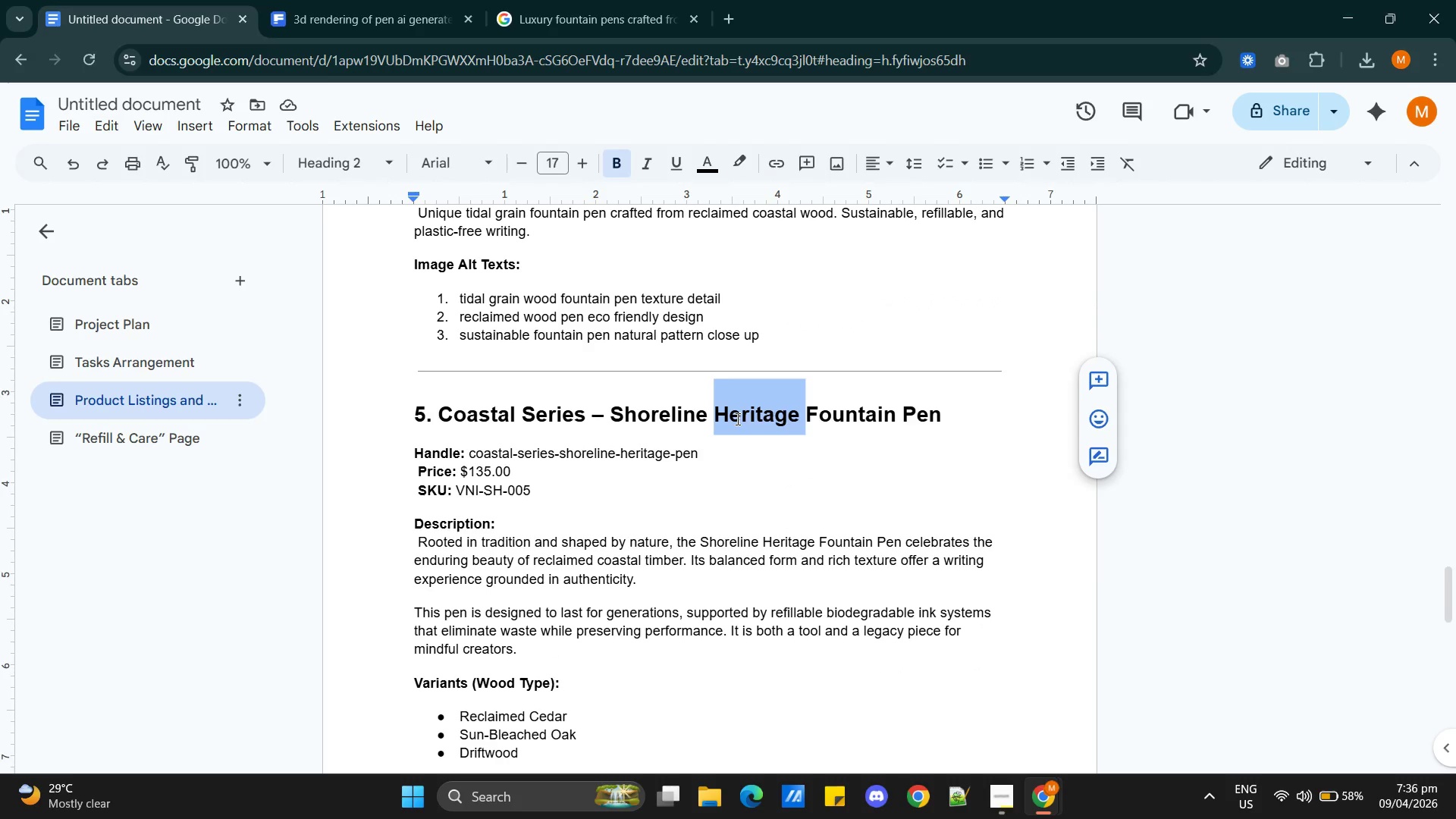 
triple_click([736, 419])
 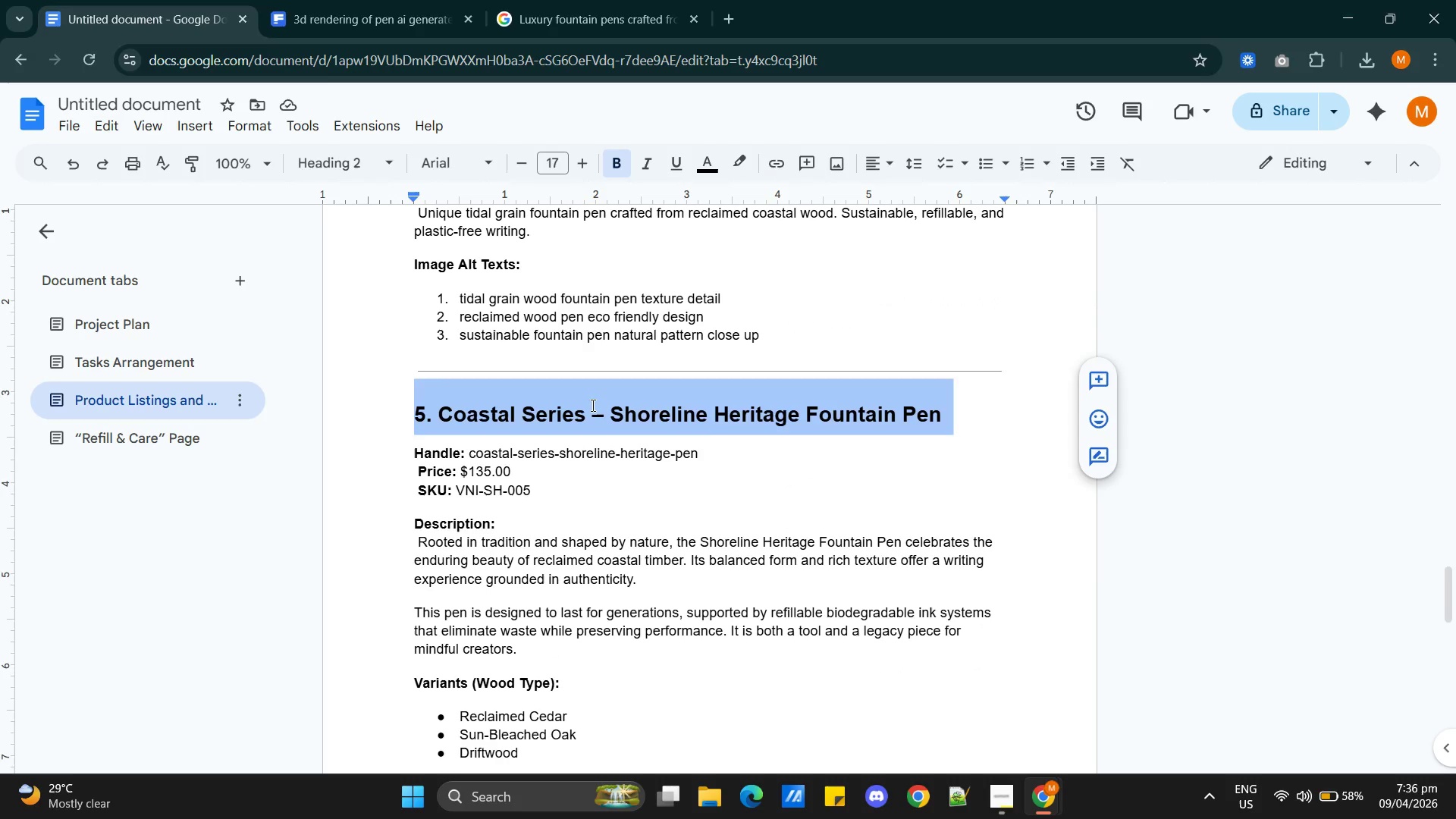 
left_click([586, 405])
 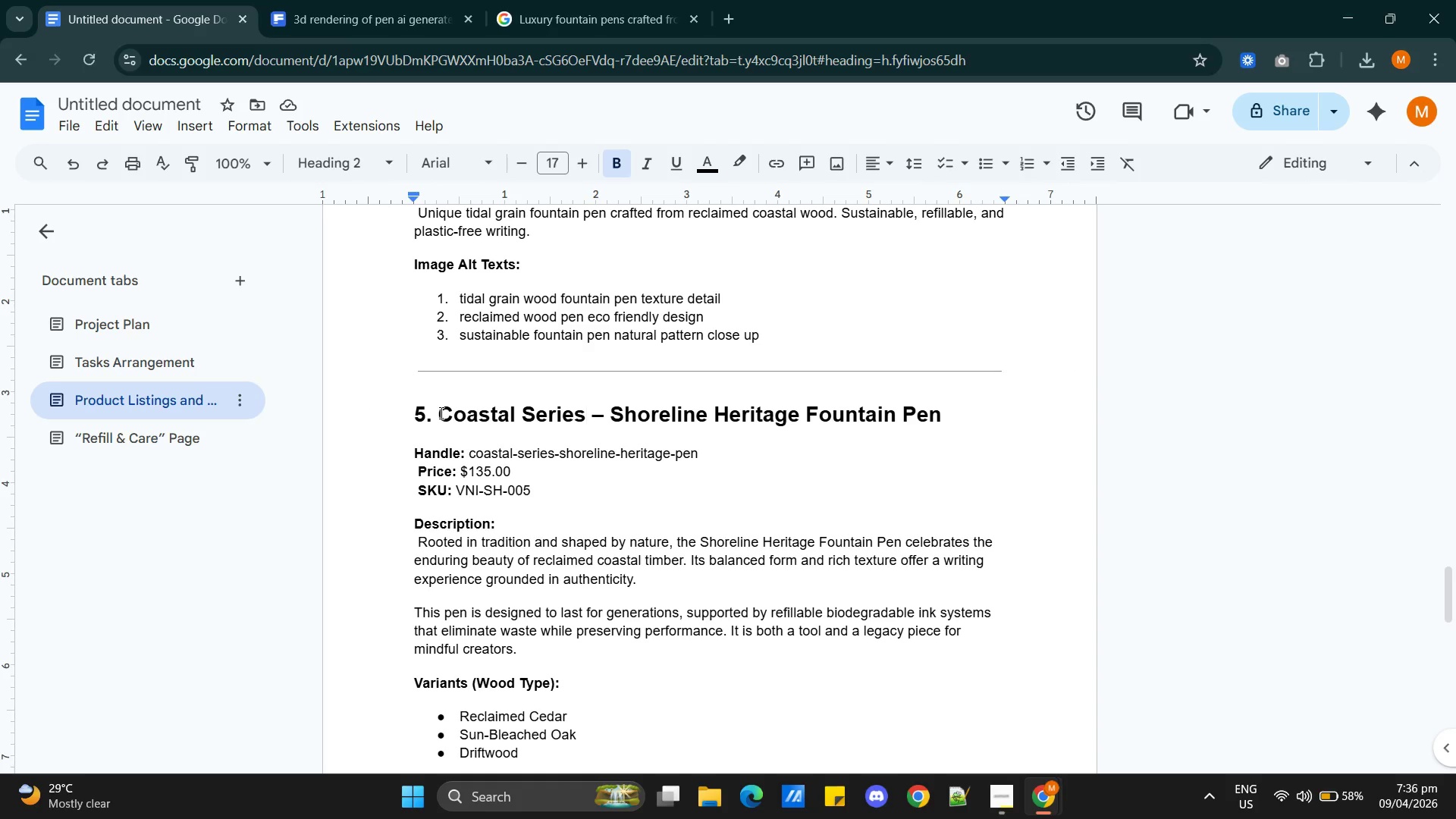 
left_click_drag(start_coordinate=[440, 413], to_coordinate=[1031, 418])
 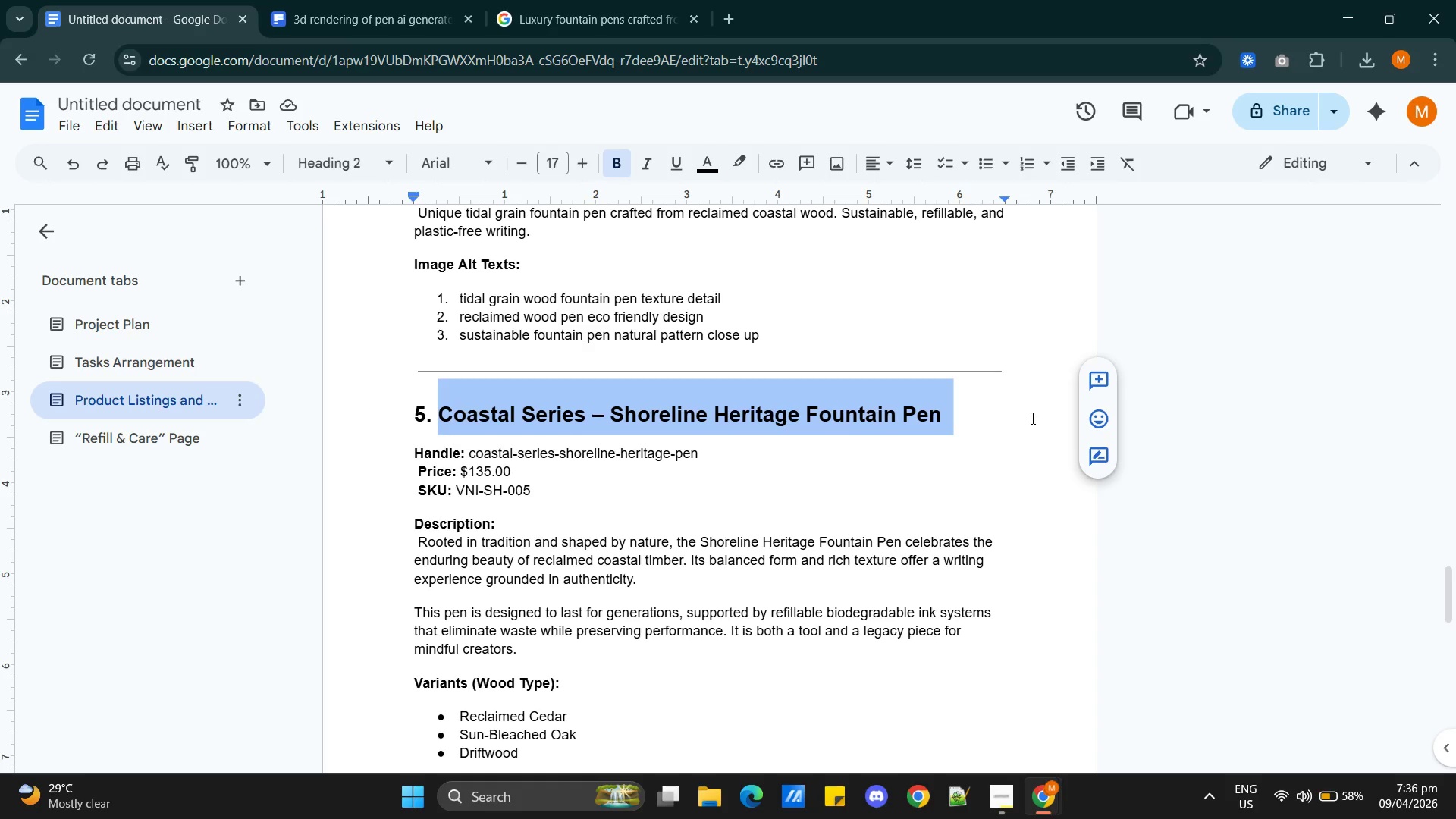 
key(Control+C)
 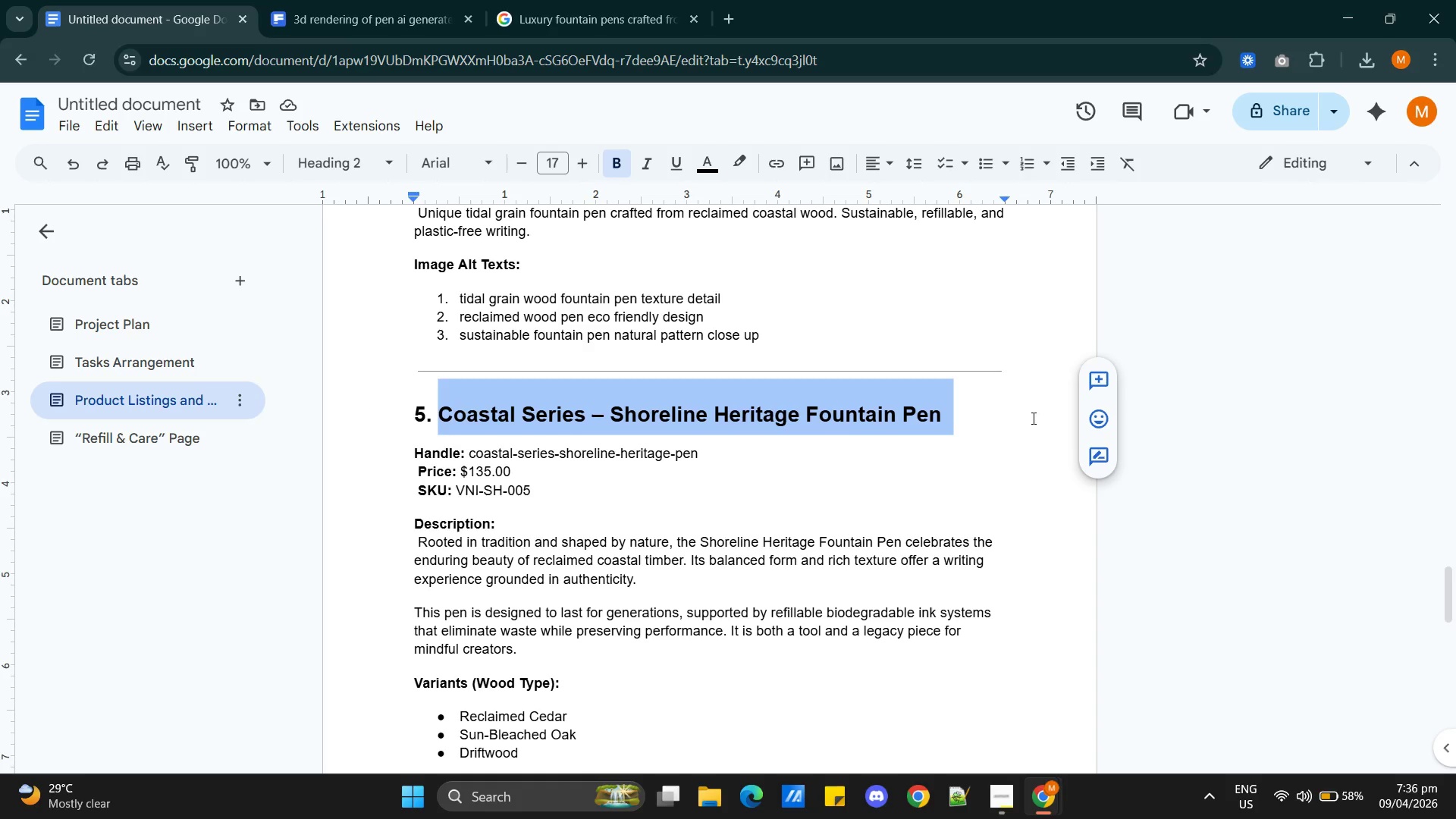 
key(Alt+AltLeft)
 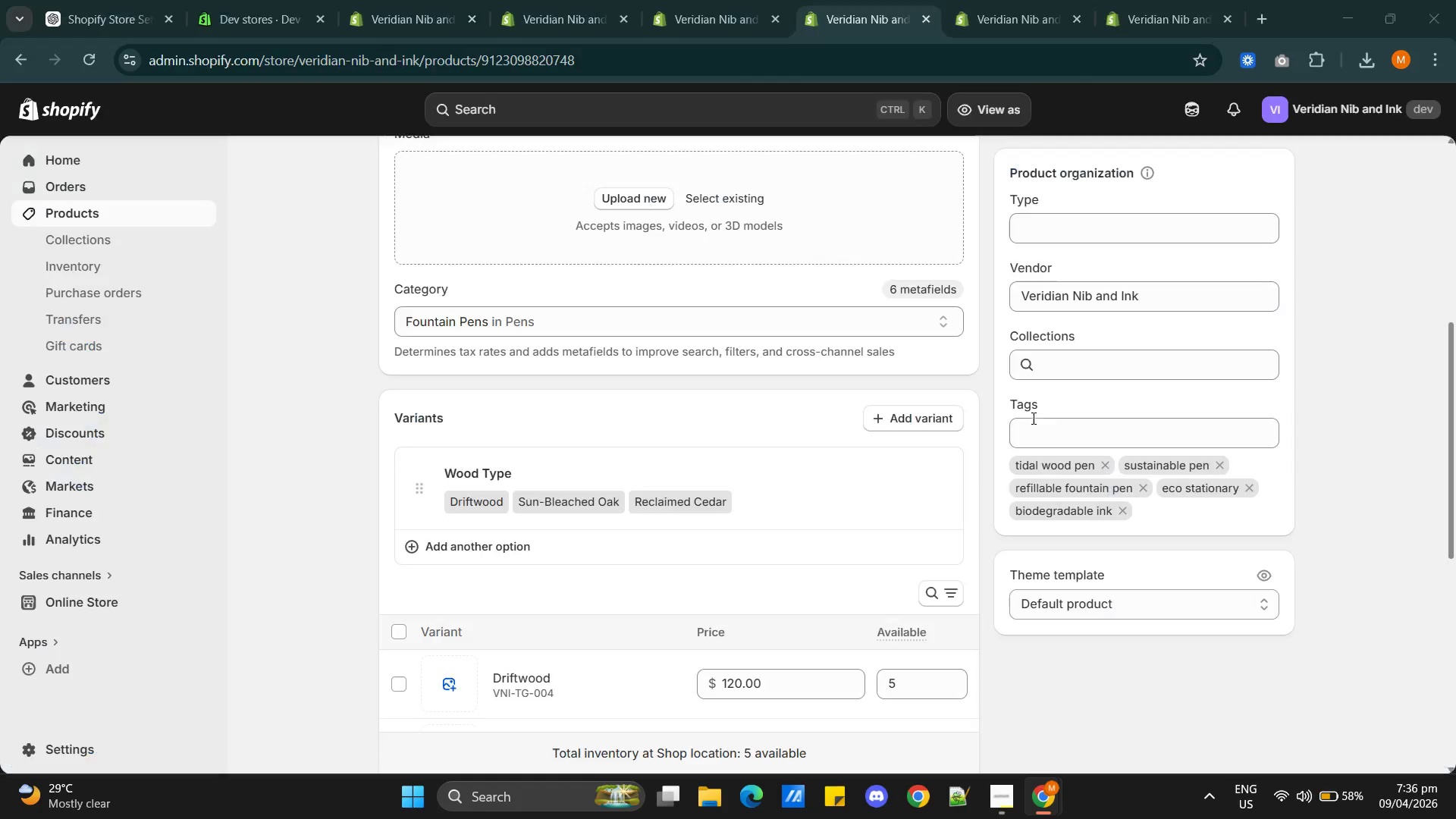 
key(Alt+Tab)
 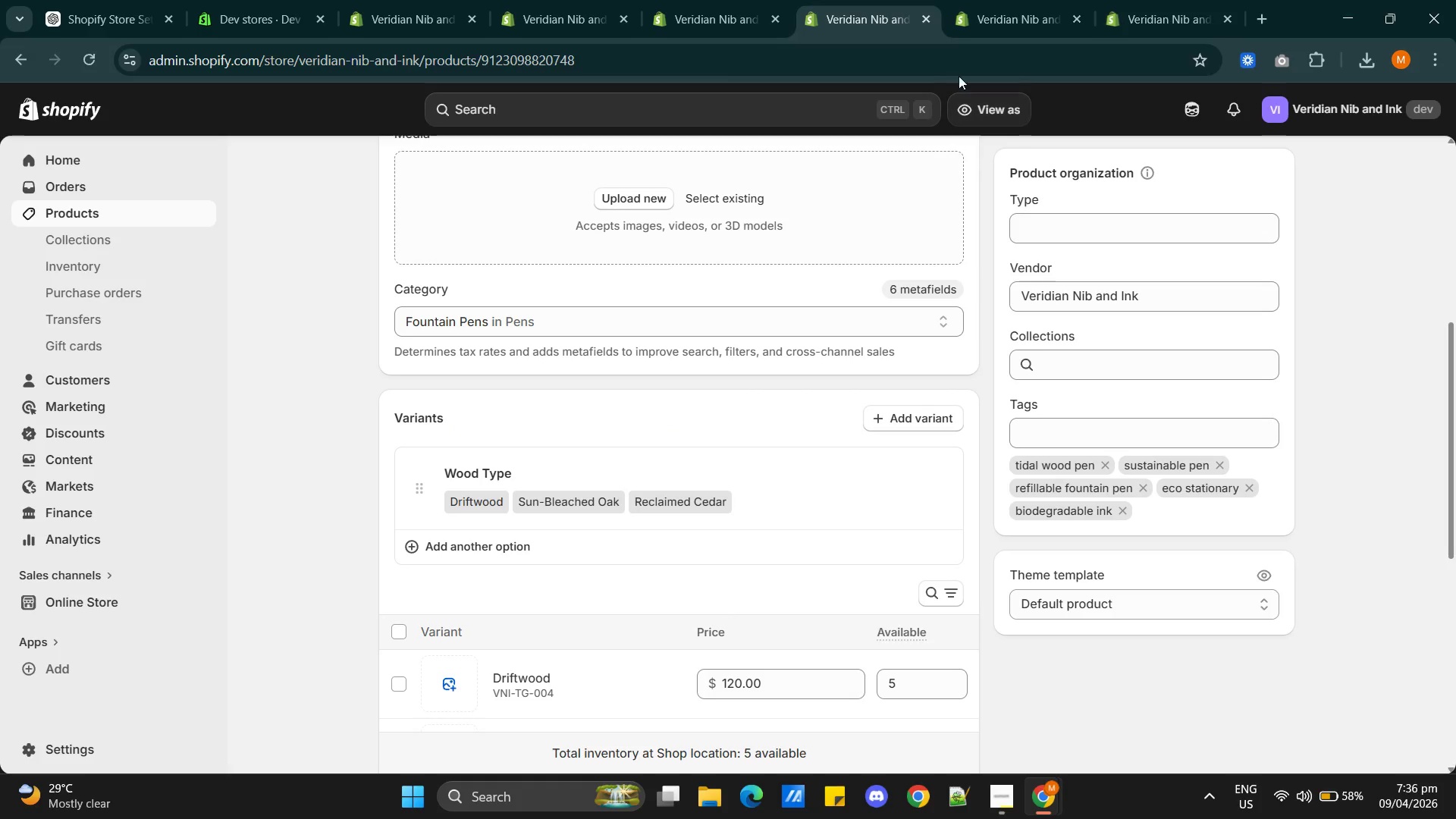 
left_click([995, 23])
 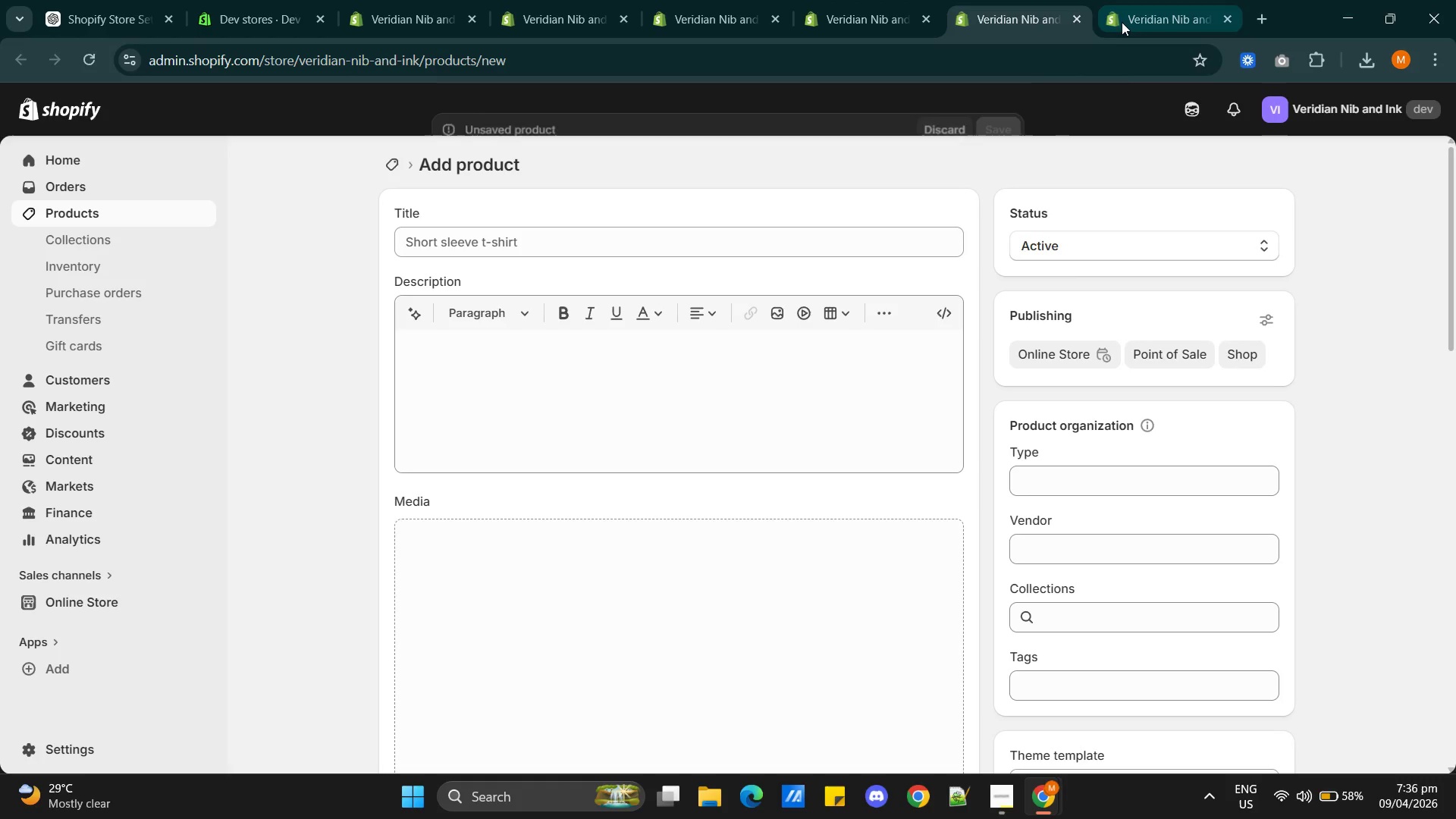 
left_click([1141, 22])
 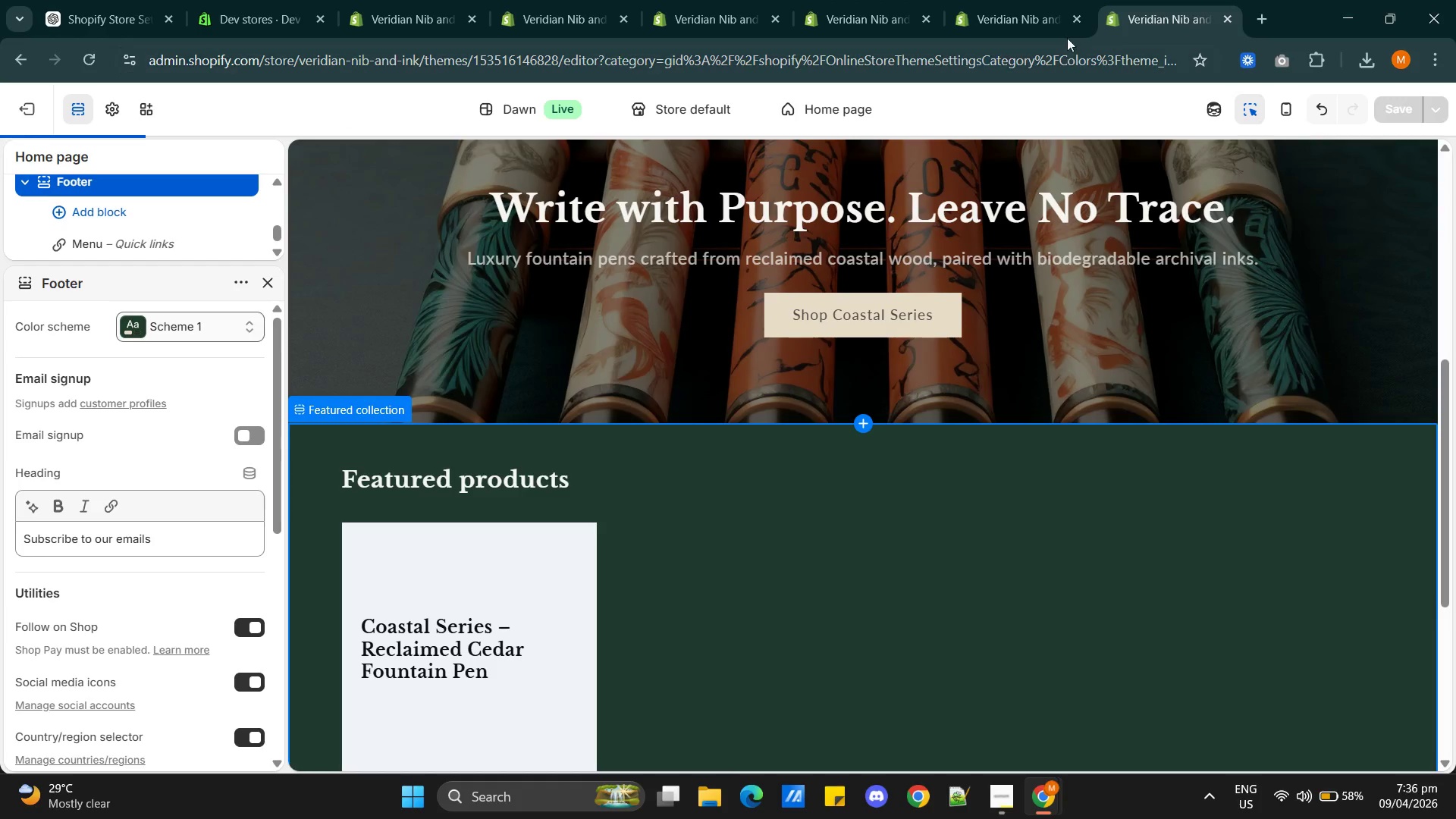 
left_click([1021, 17])
 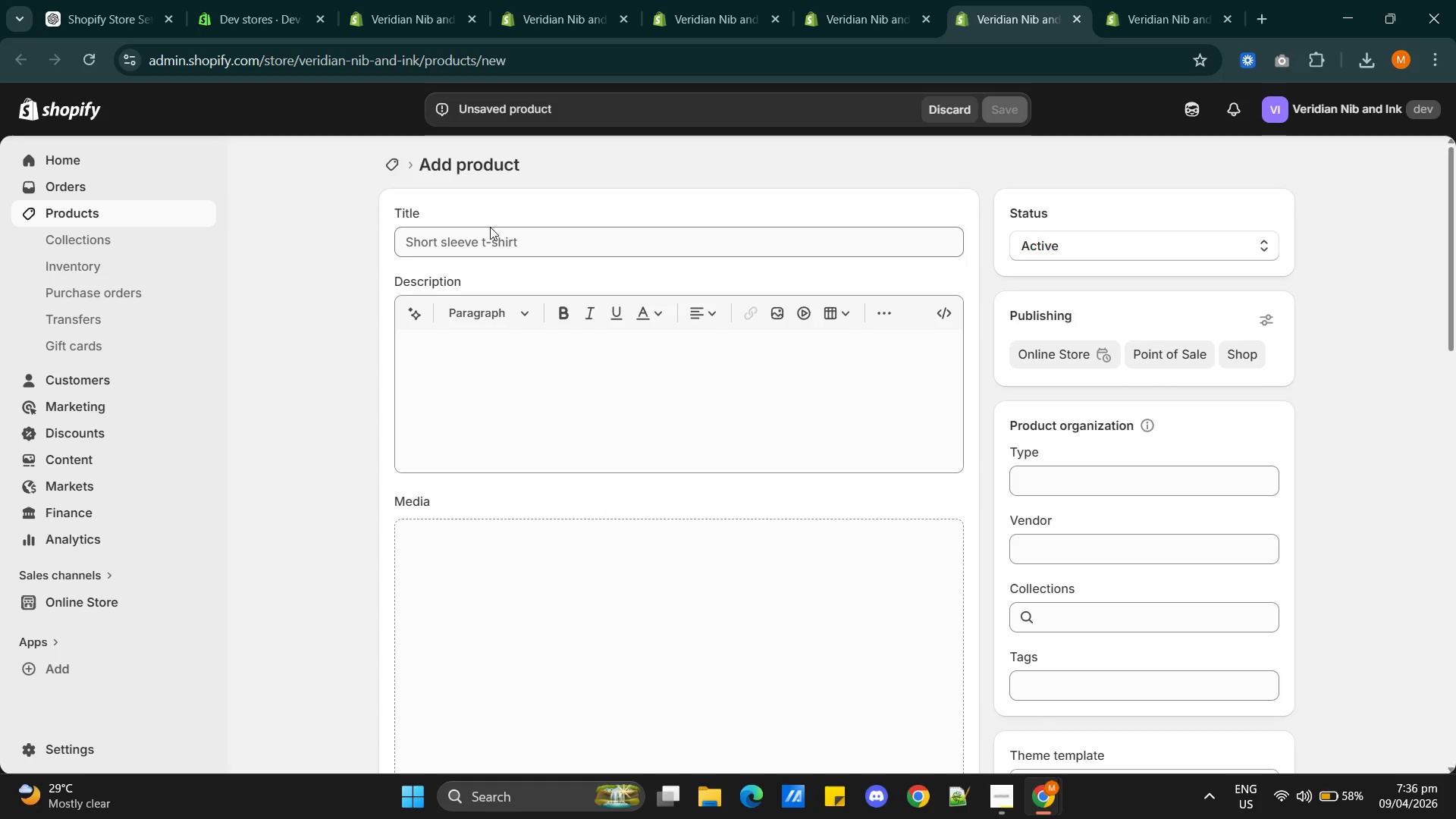 
left_click([482, 235])
 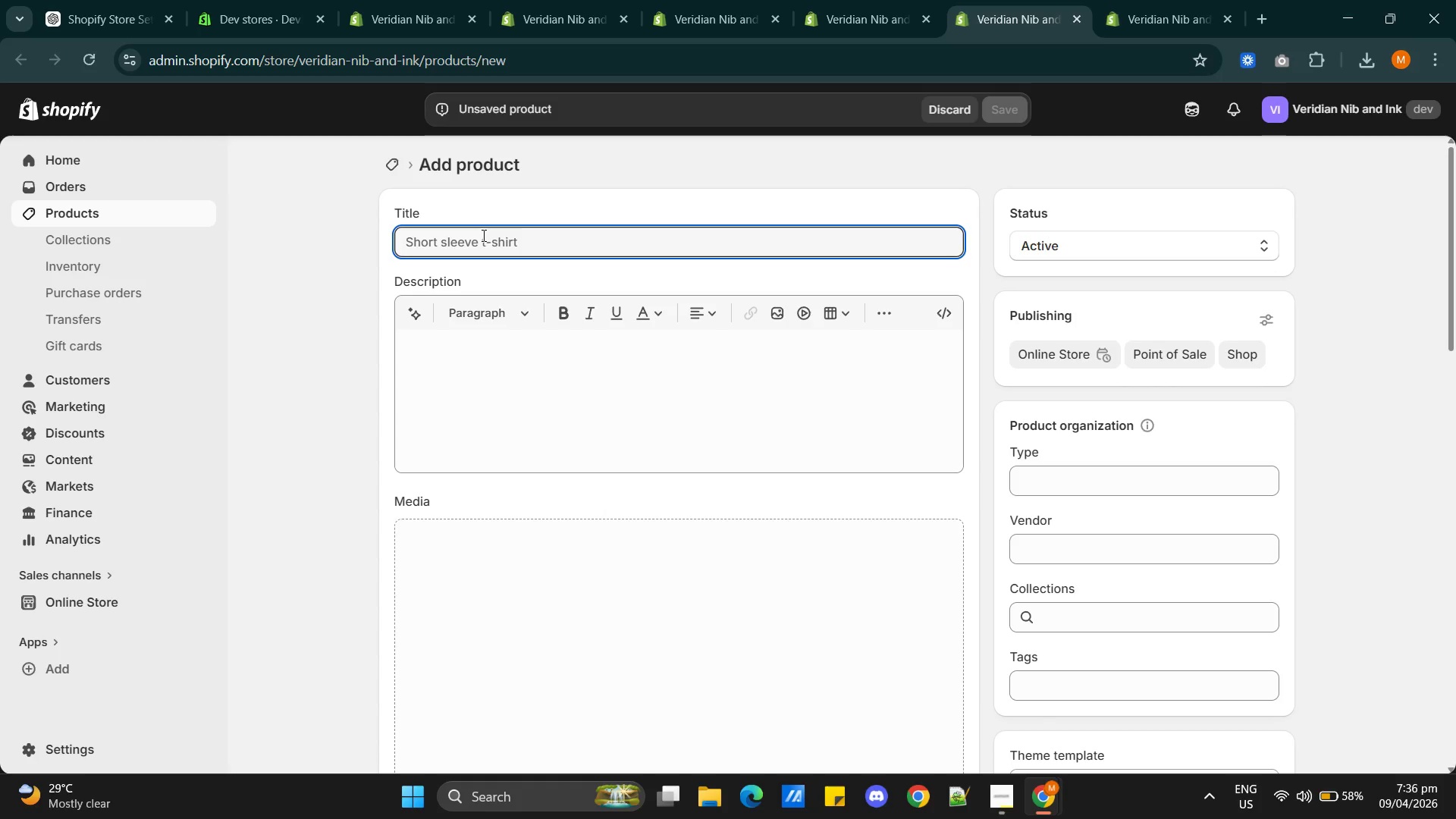 
key(Control+V)
 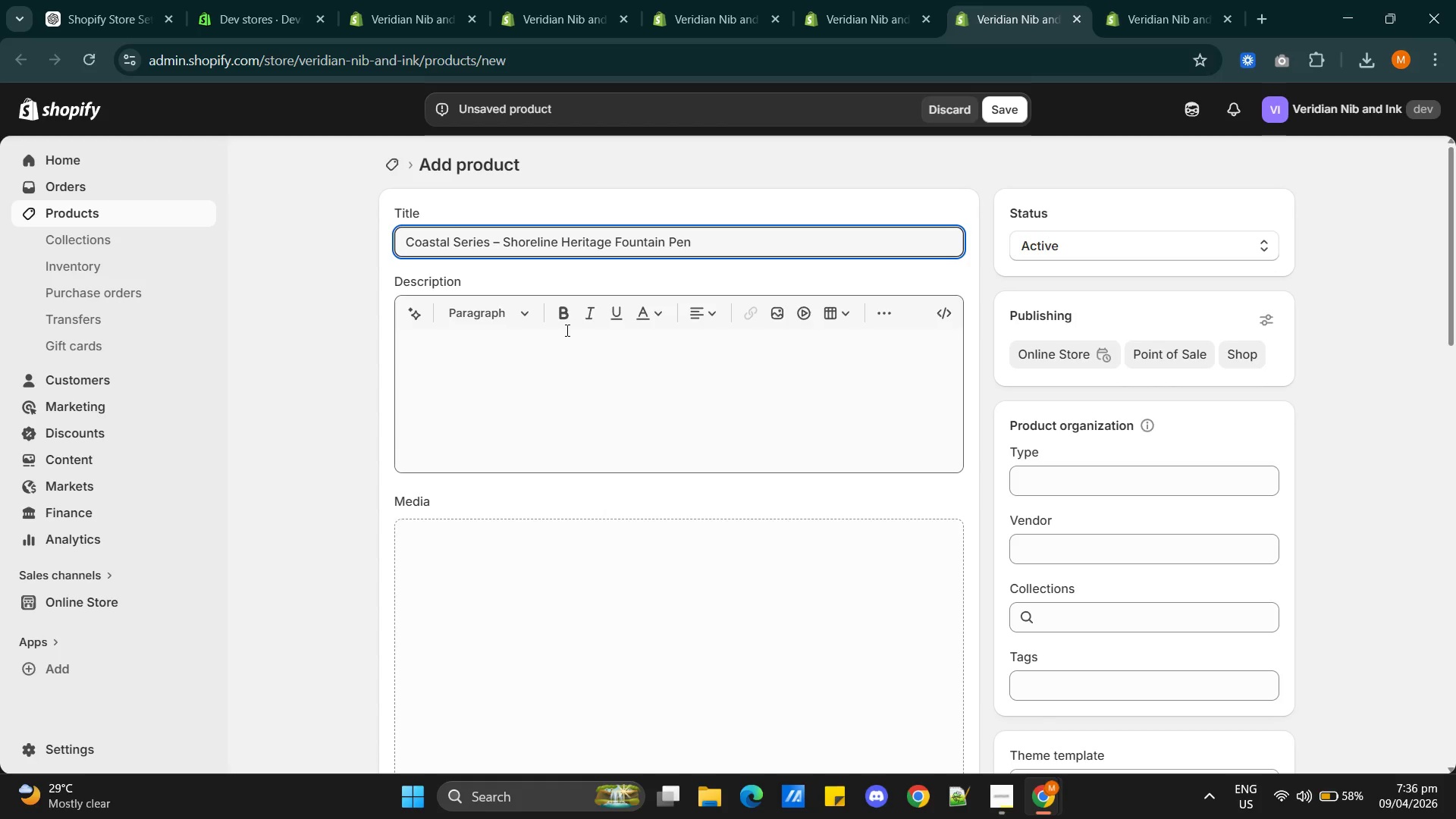 
key(Alt+Tab)
 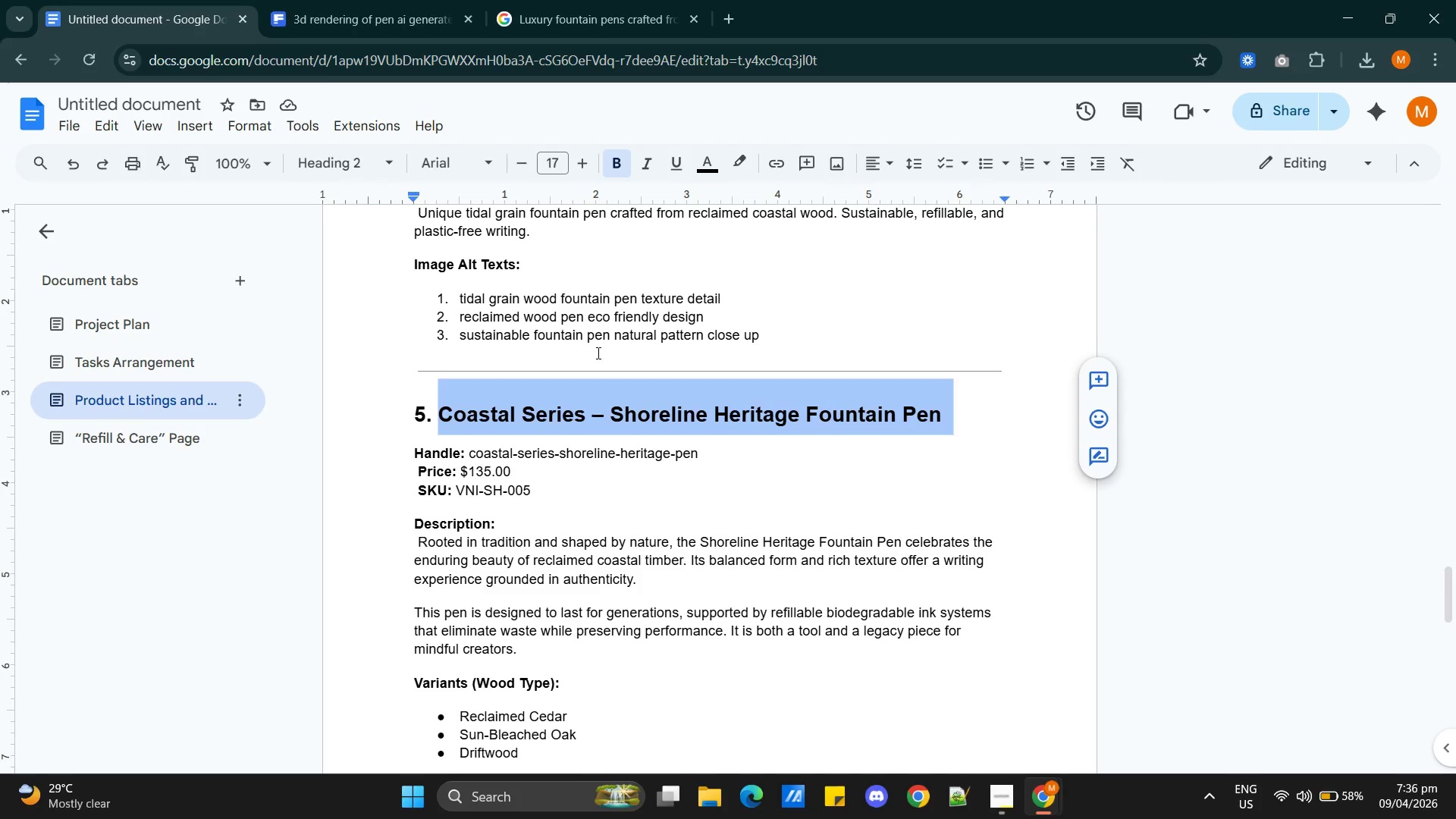 
scroll: coordinate [598, 363], scroll_direction: down, amount: 2.0
 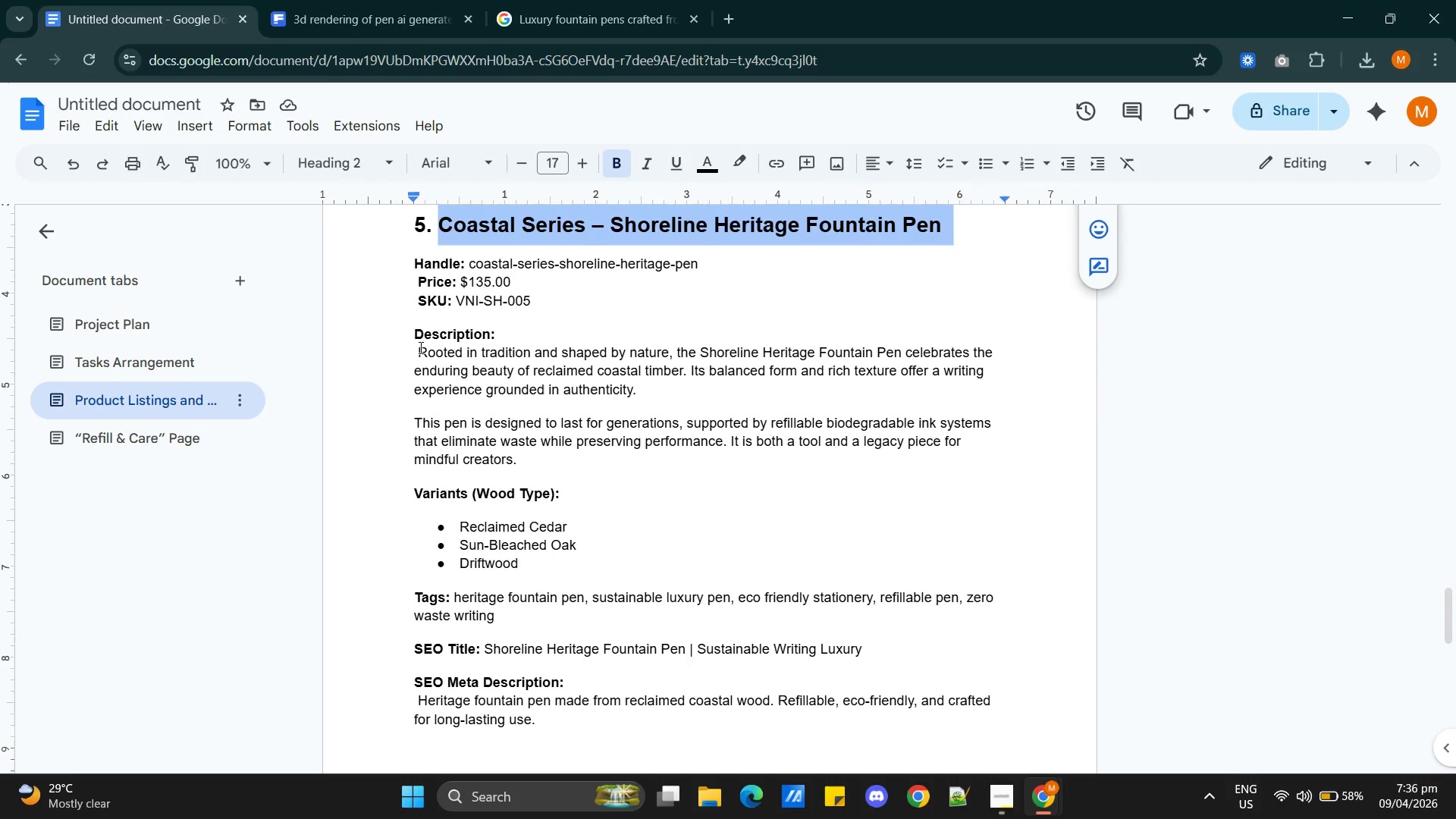 
left_click_drag(start_coordinate=[419, 347], to_coordinate=[538, 459])
 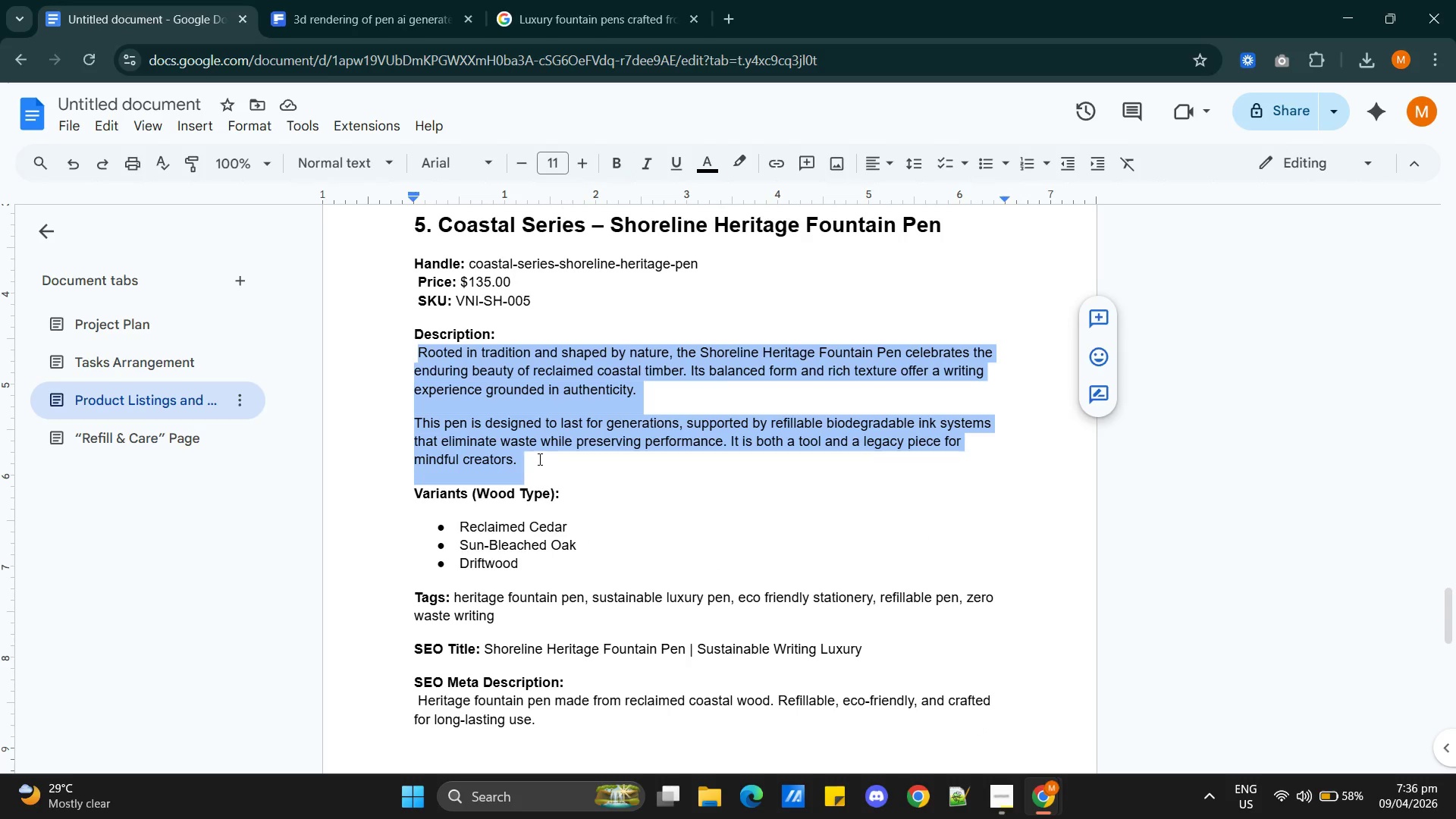 
key(Alt+Control+C)
 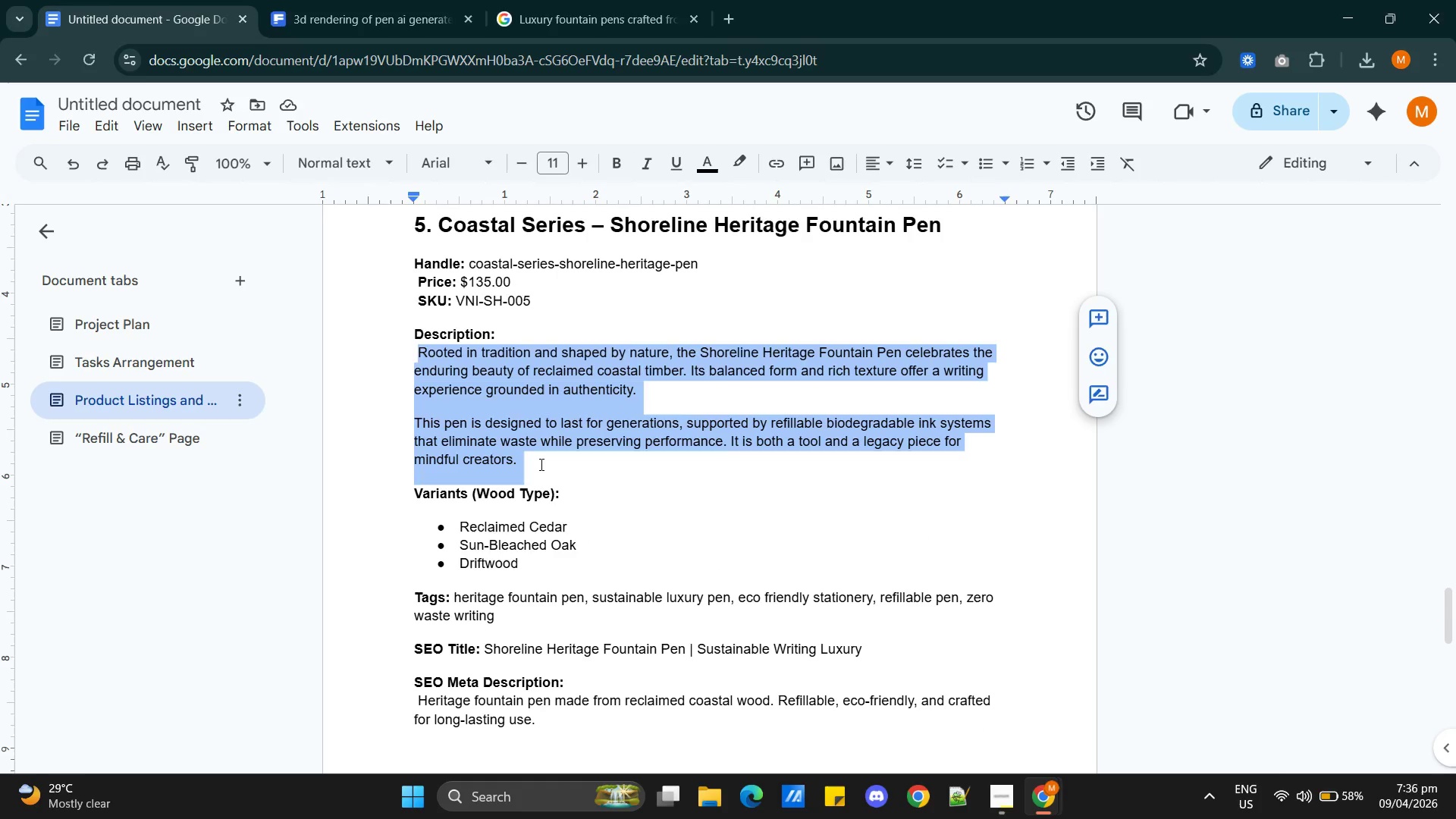 
key(Alt+AltLeft)
 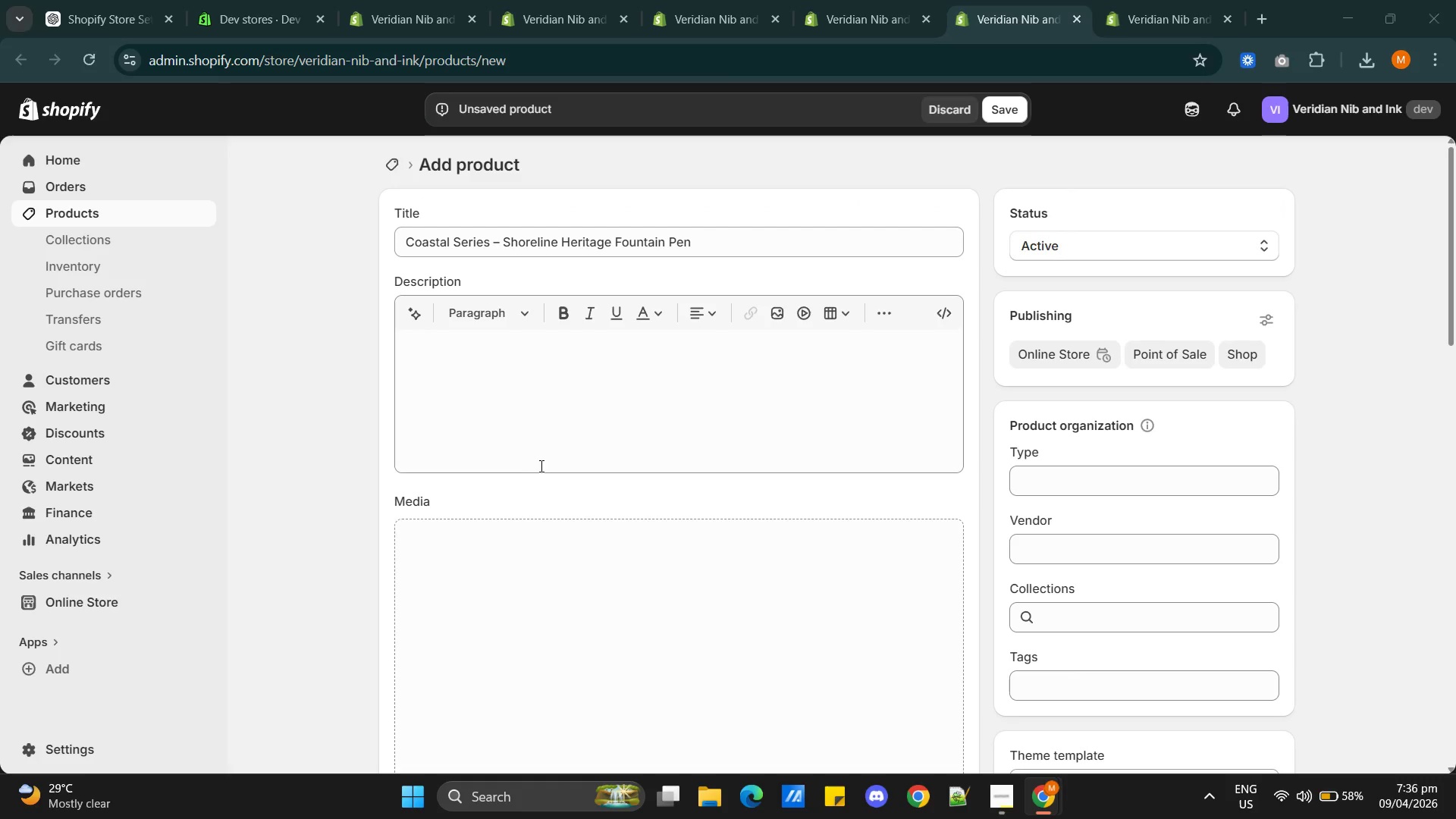 
key(Alt+Tab)
 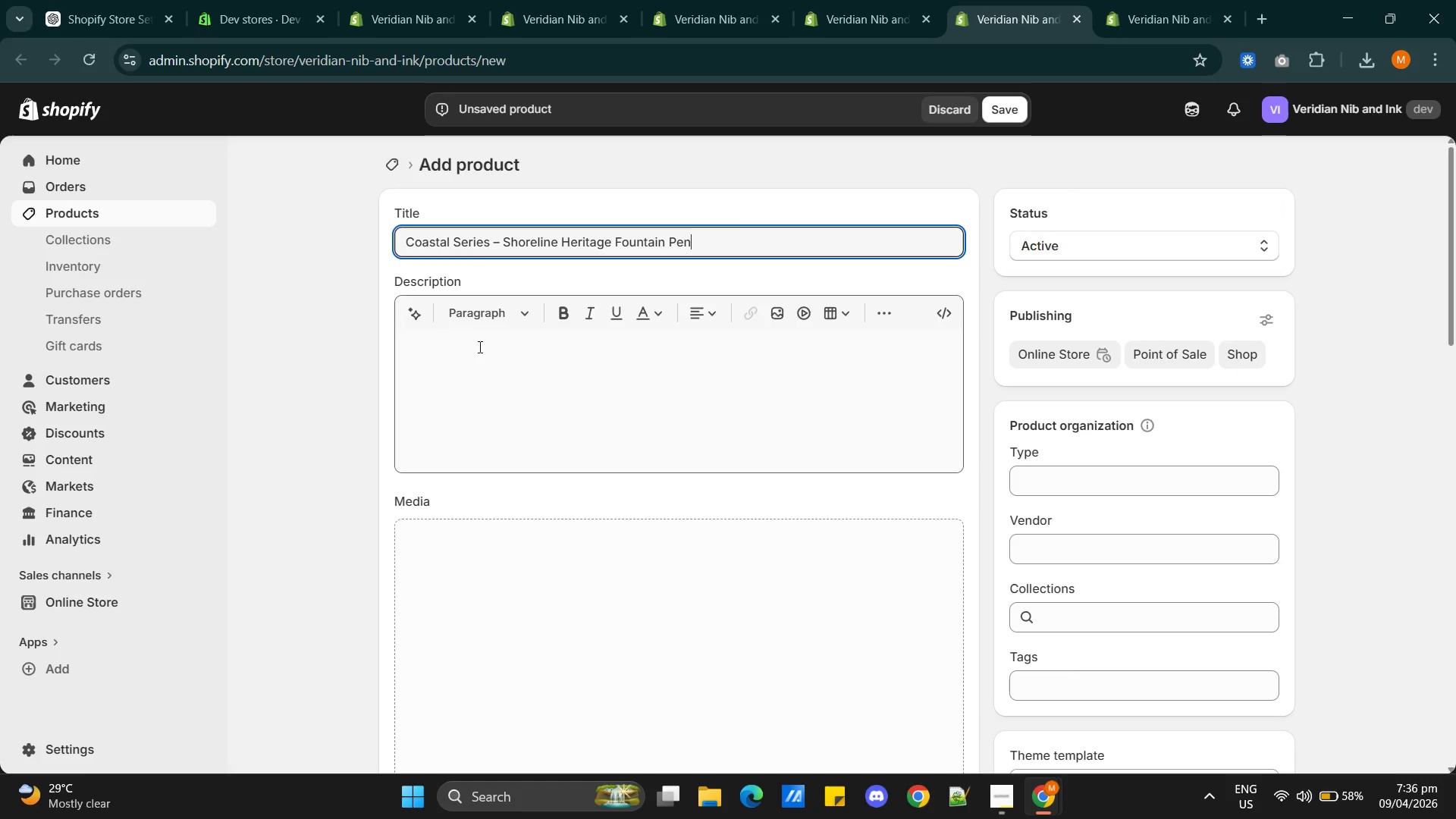 
left_click([475, 347])
 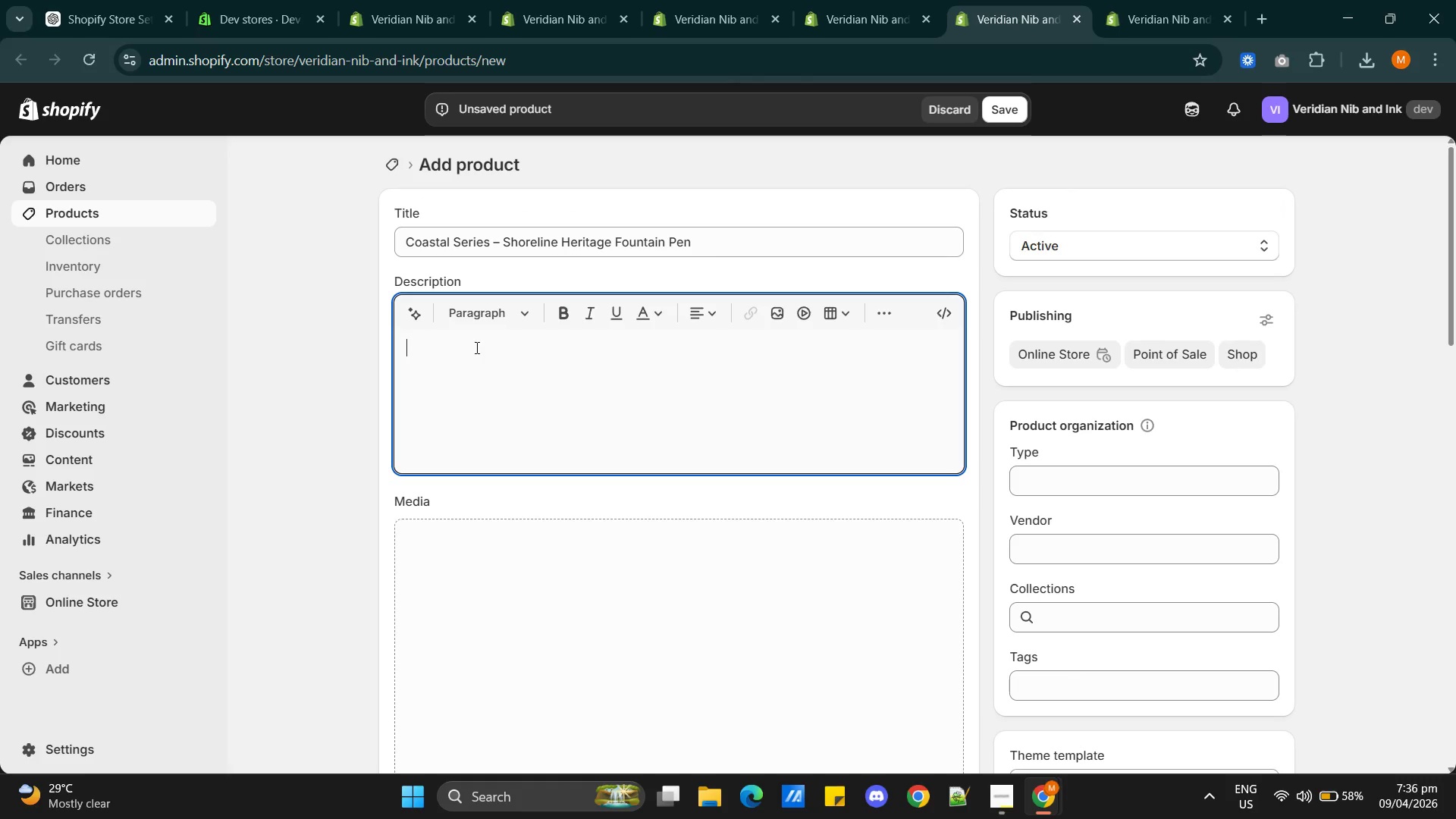 
key(Control+V)
 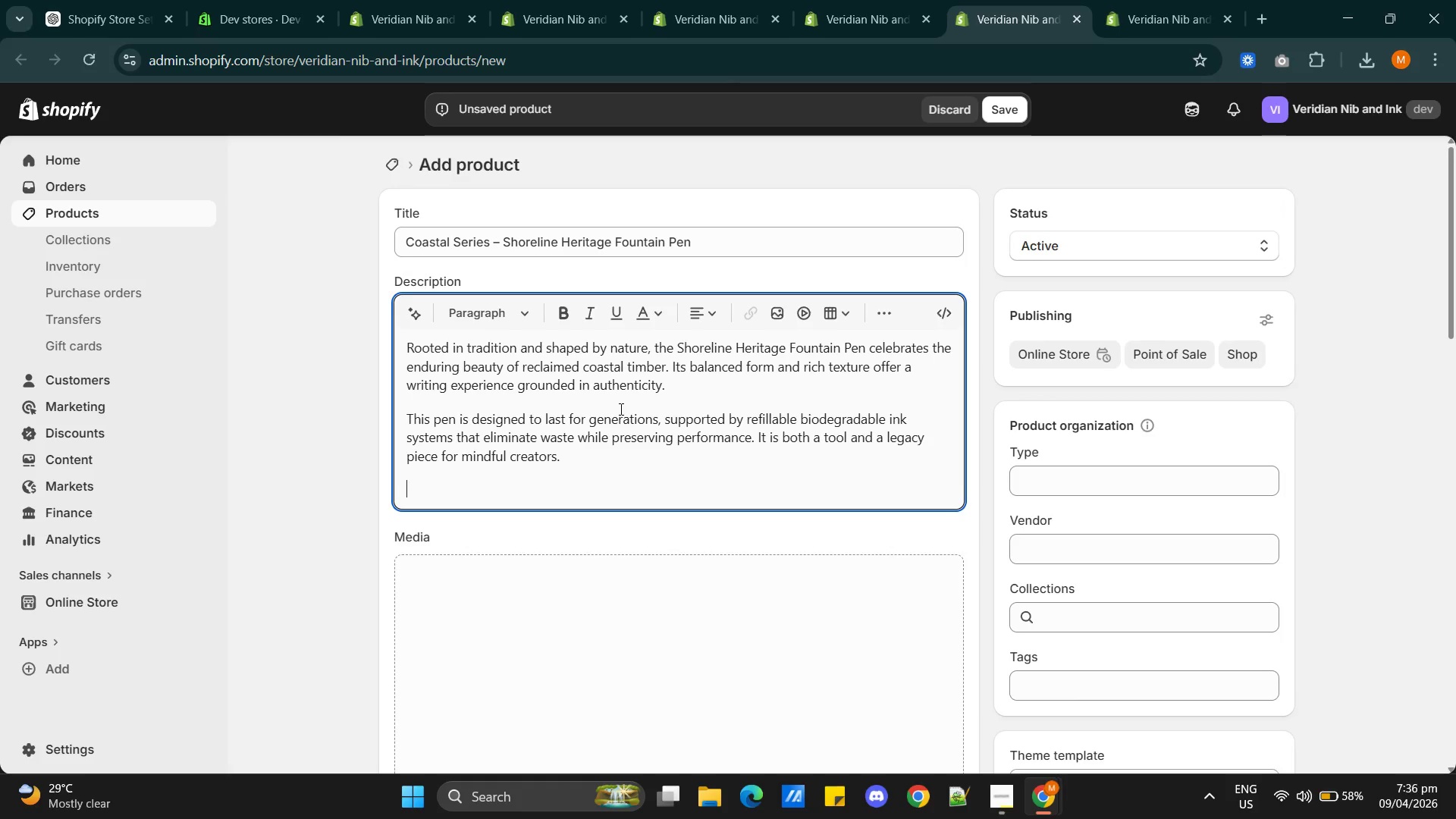 
scroll: coordinate [620, 409], scroll_direction: down, amount: 1.0
 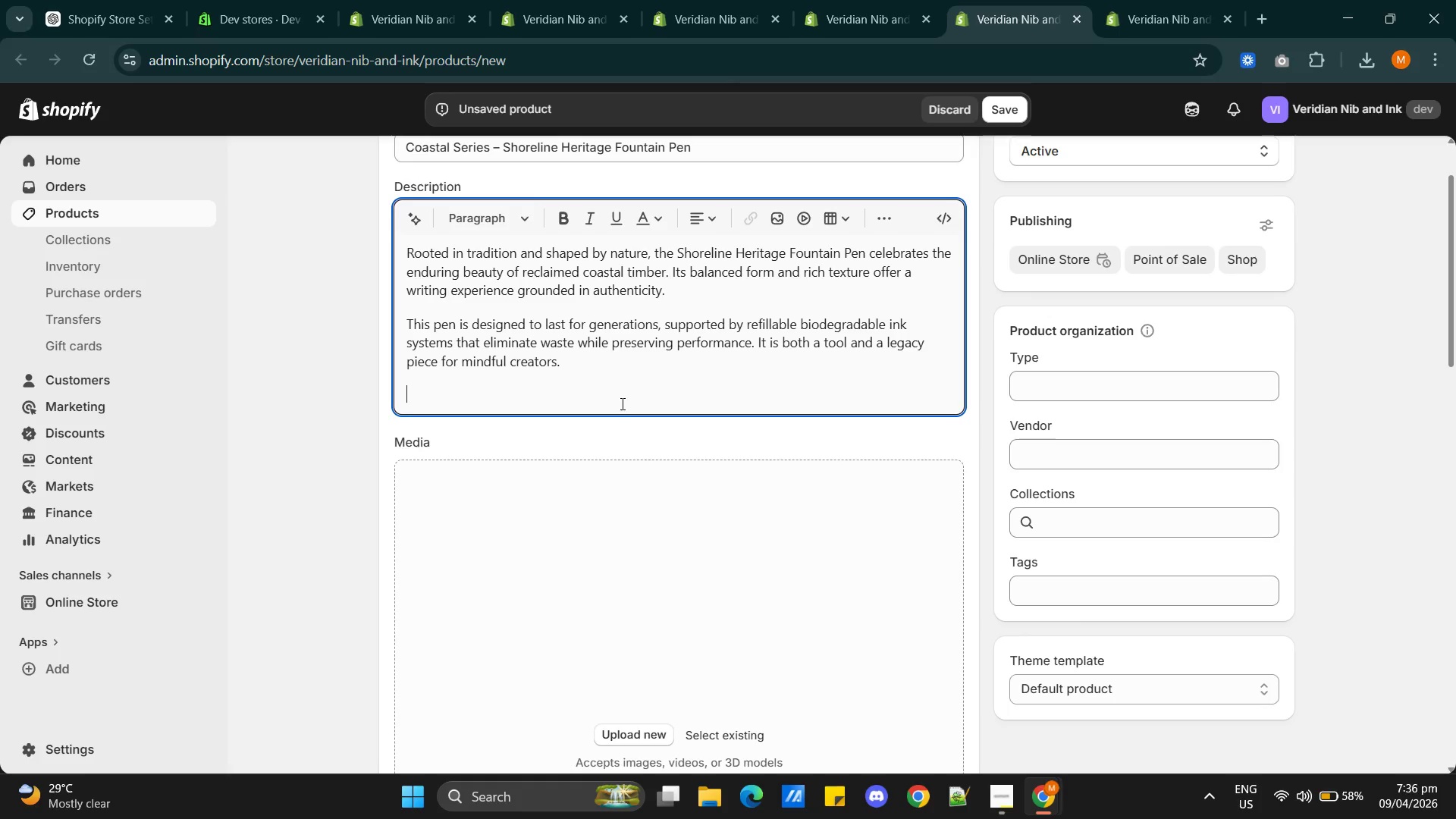 
key(Backspace)
 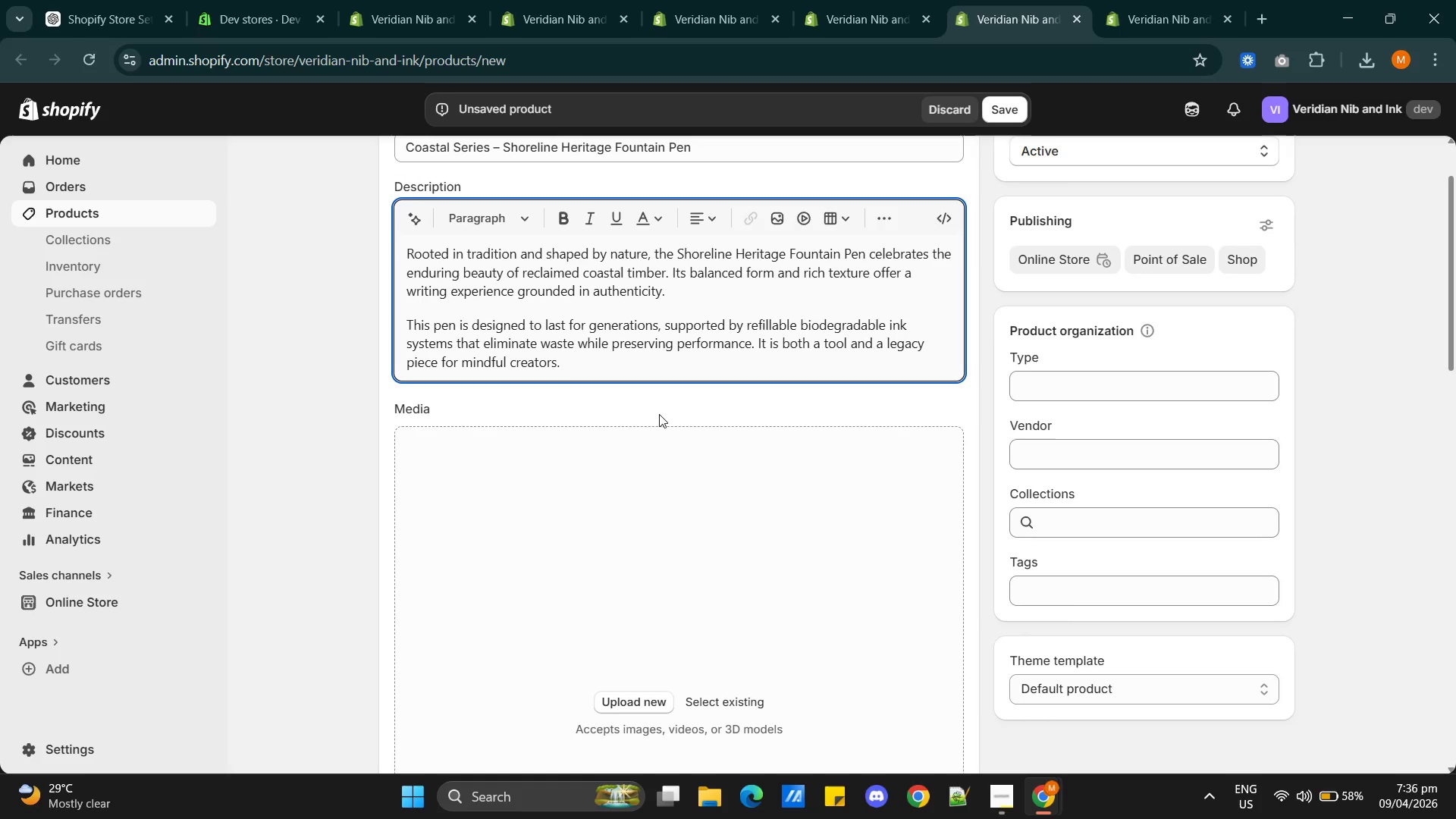 
scroll: coordinate [620, 395], scroll_direction: down, amount: 9.0
 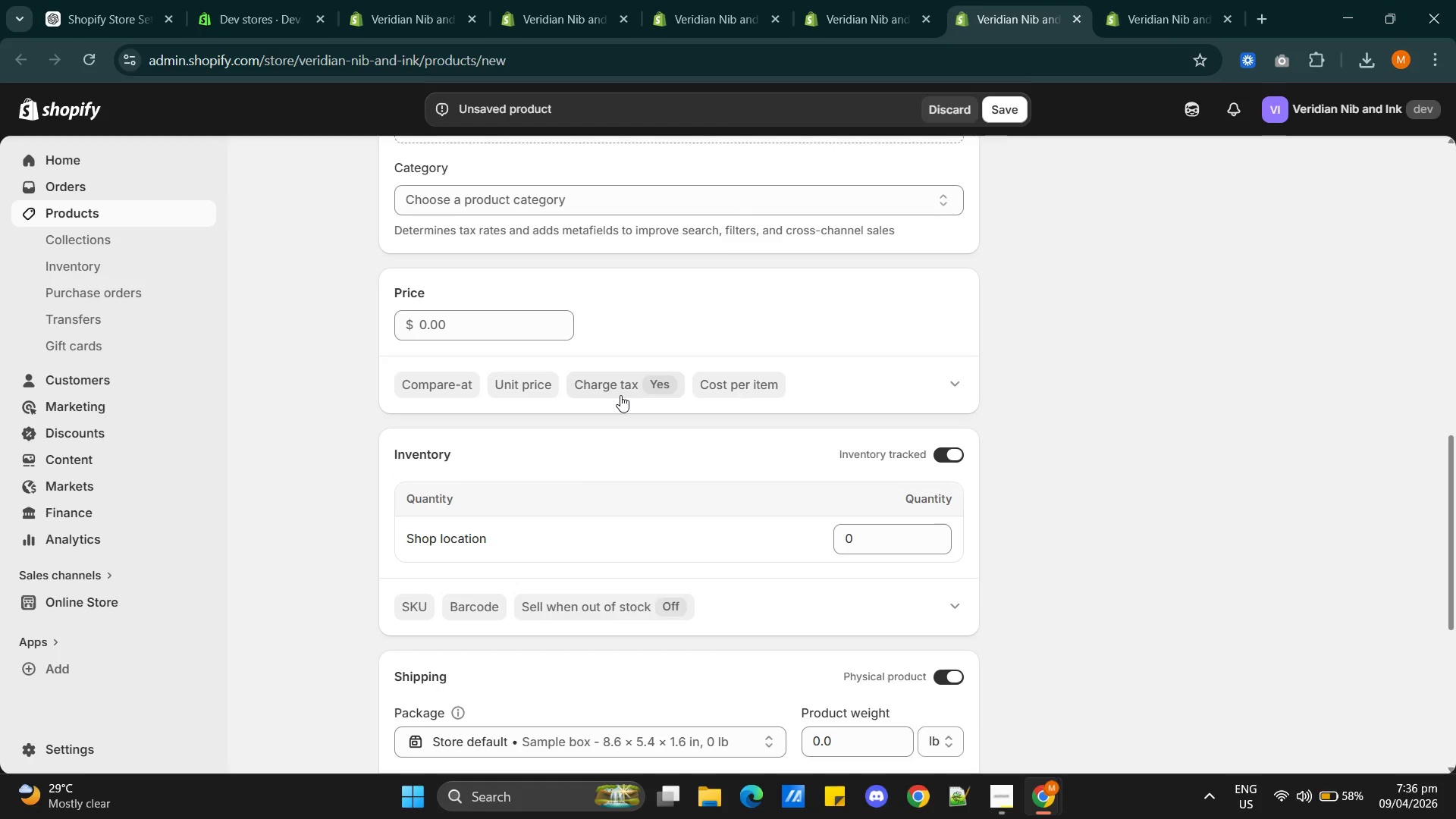 
key(Alt+AltLeft)
 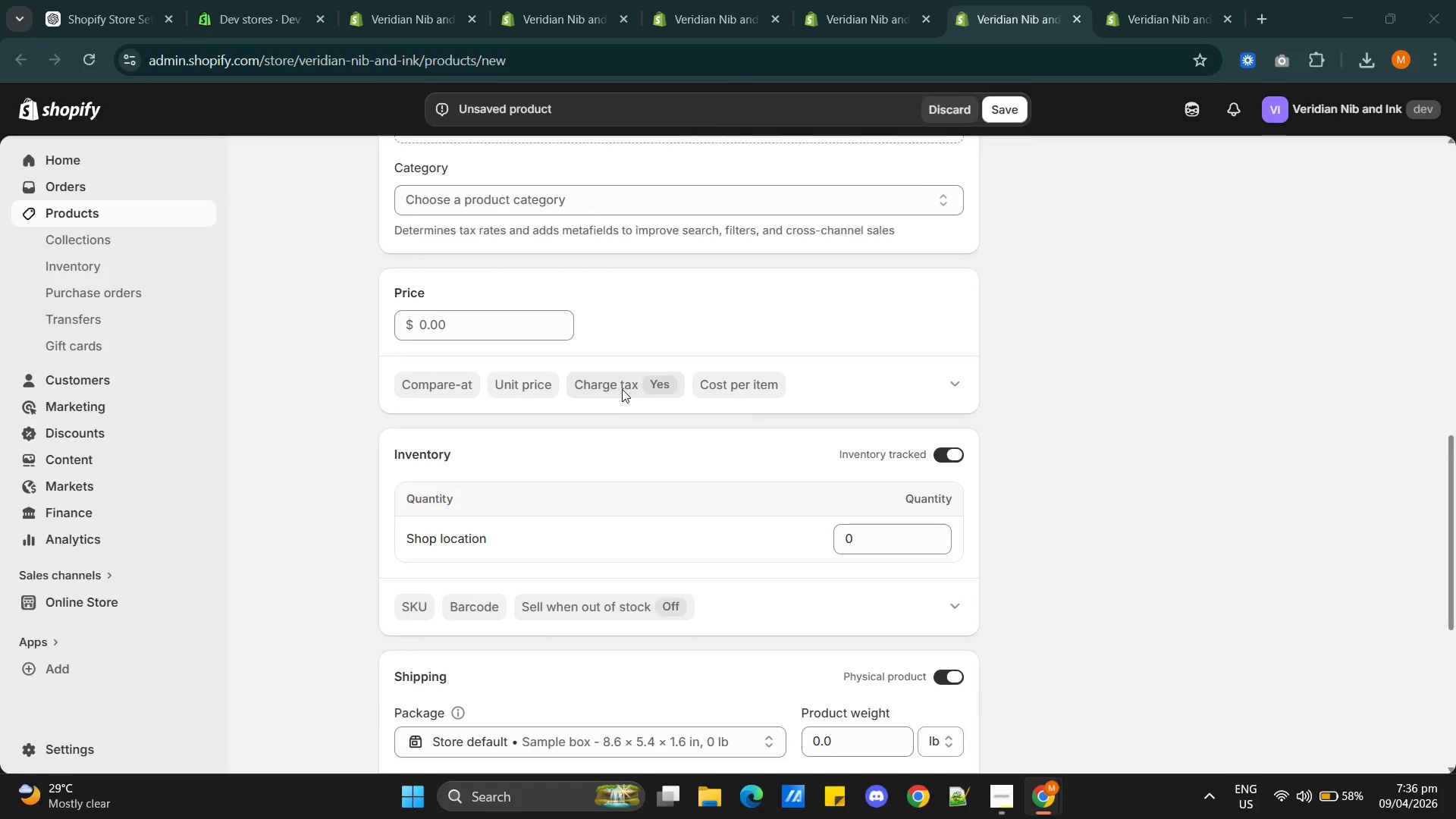 
key(Alt+Tab)
 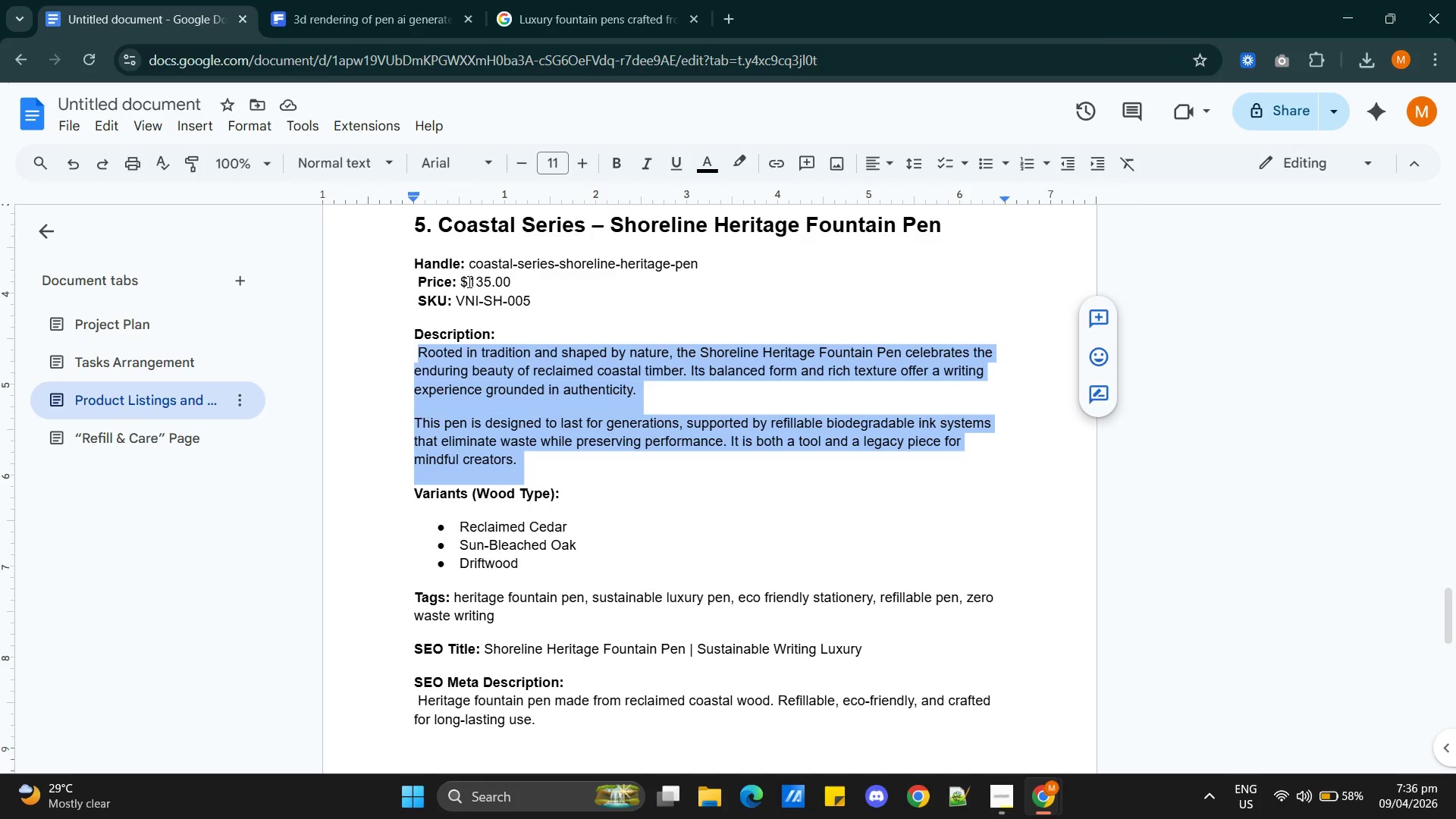 
left_click_drag(start_coordinate=[468, 281], to_coordinate=[516, 282])
 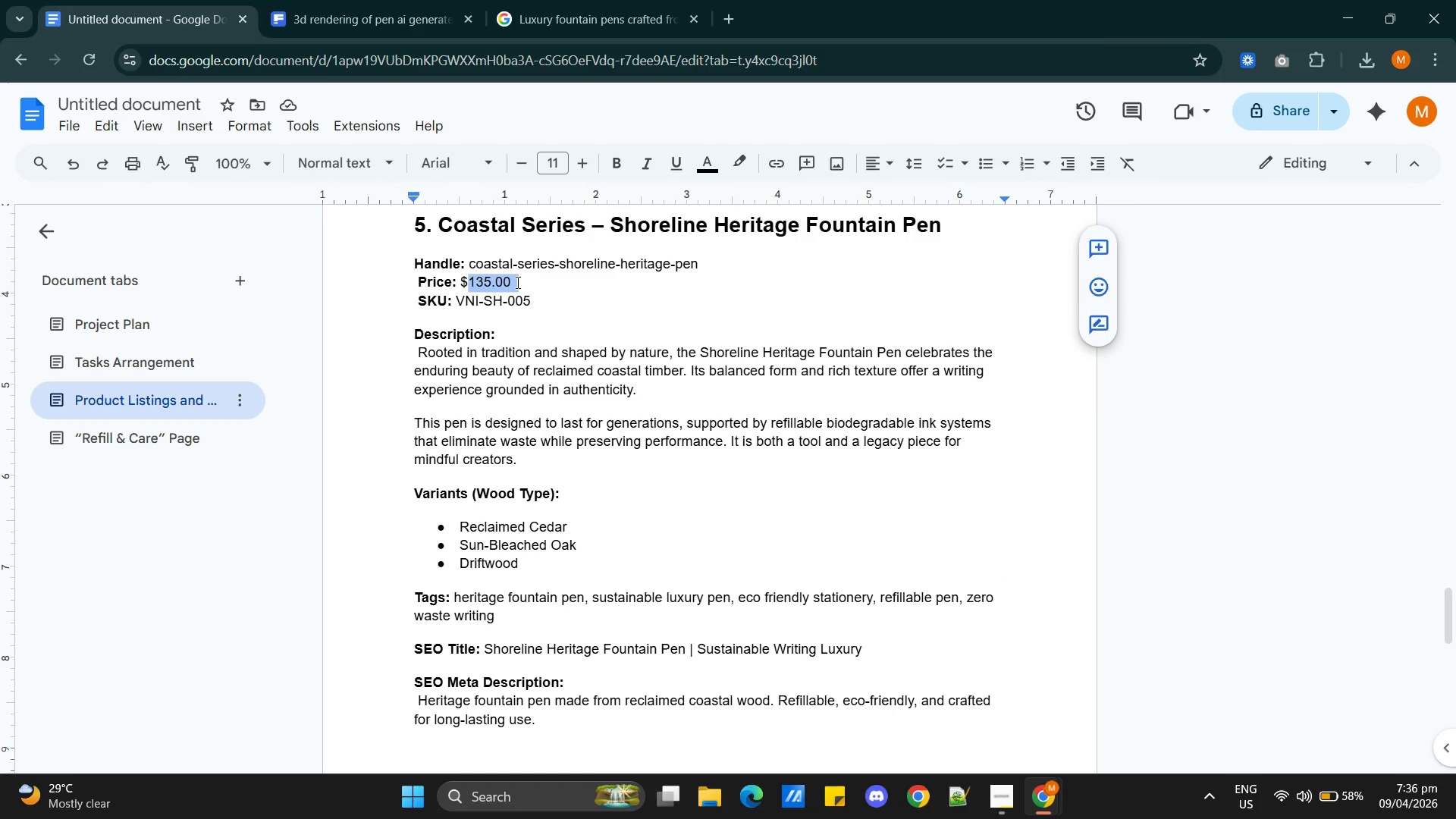 
key(Control+C)
 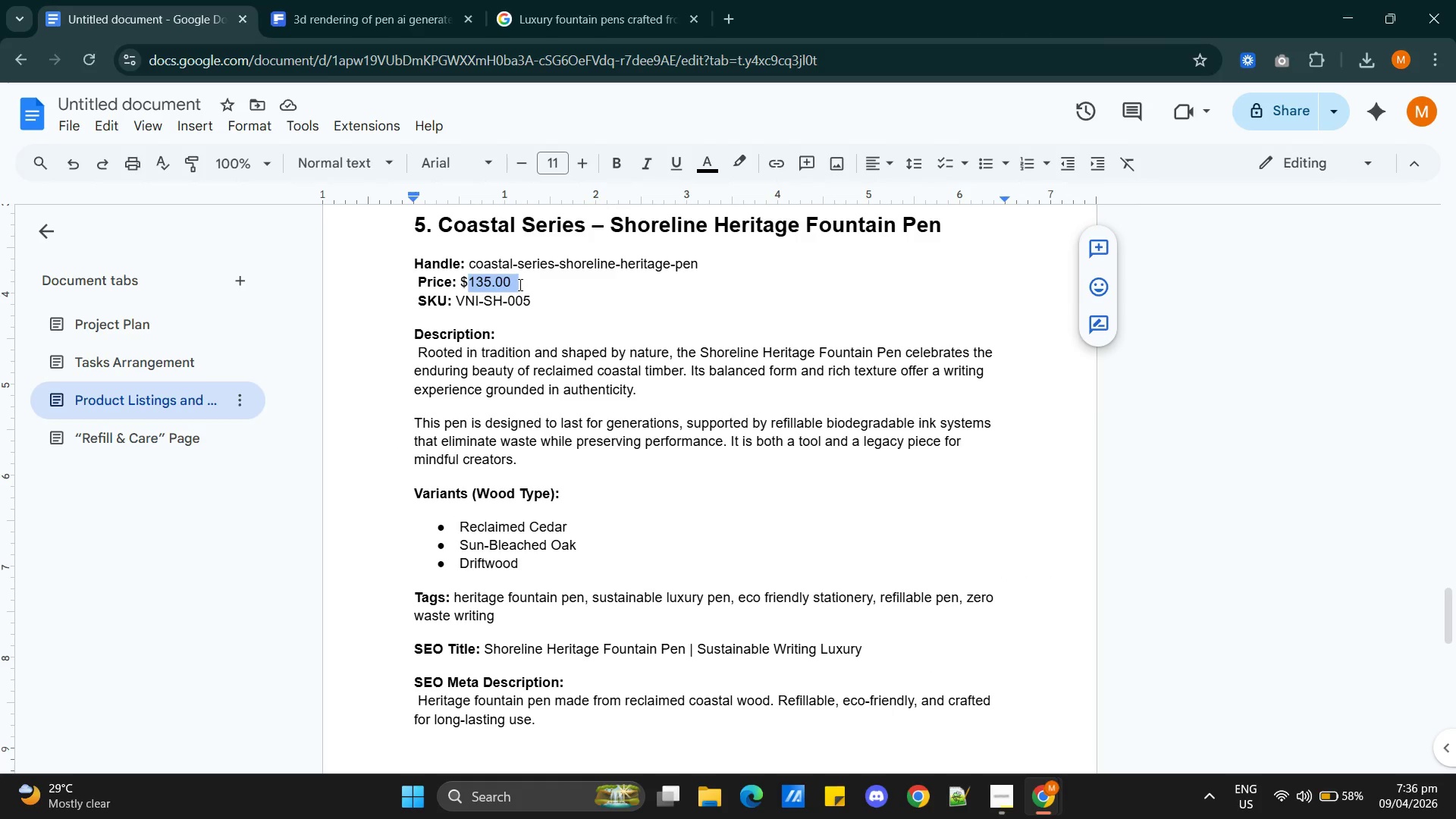 
key(Alt+AltLeft)
 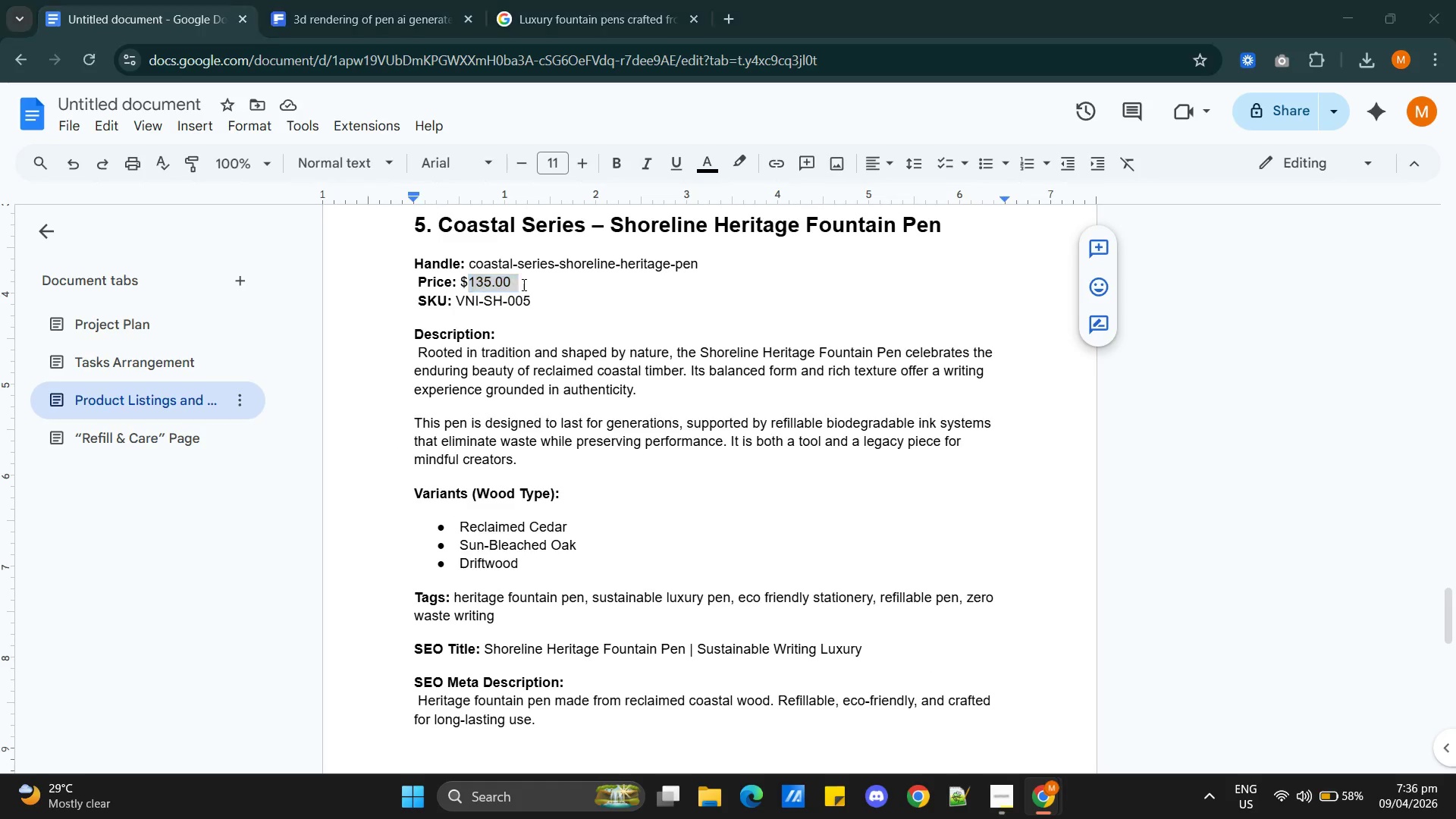 
key(Alt+Tab)
 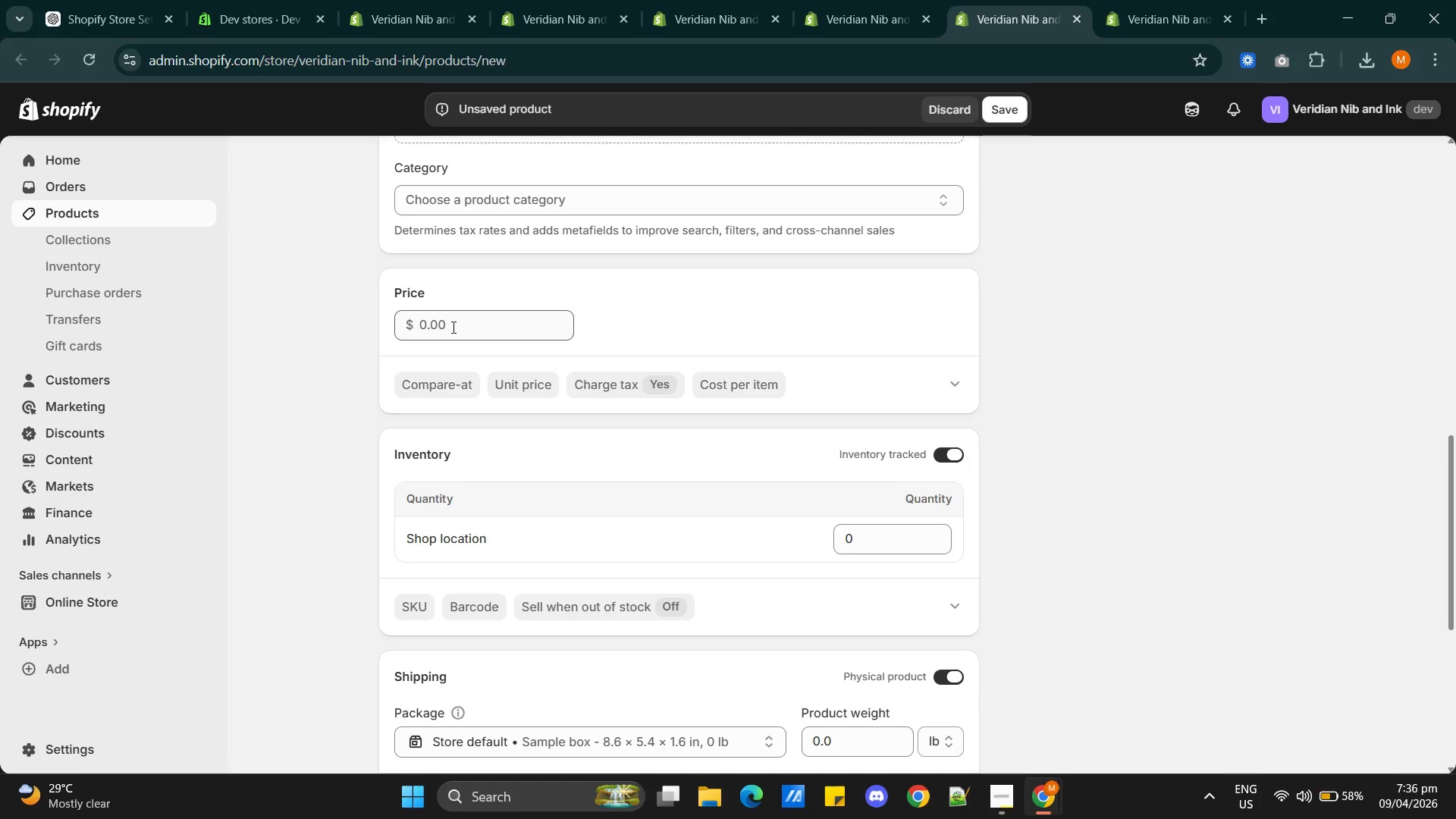 
left_click([441, 325])
 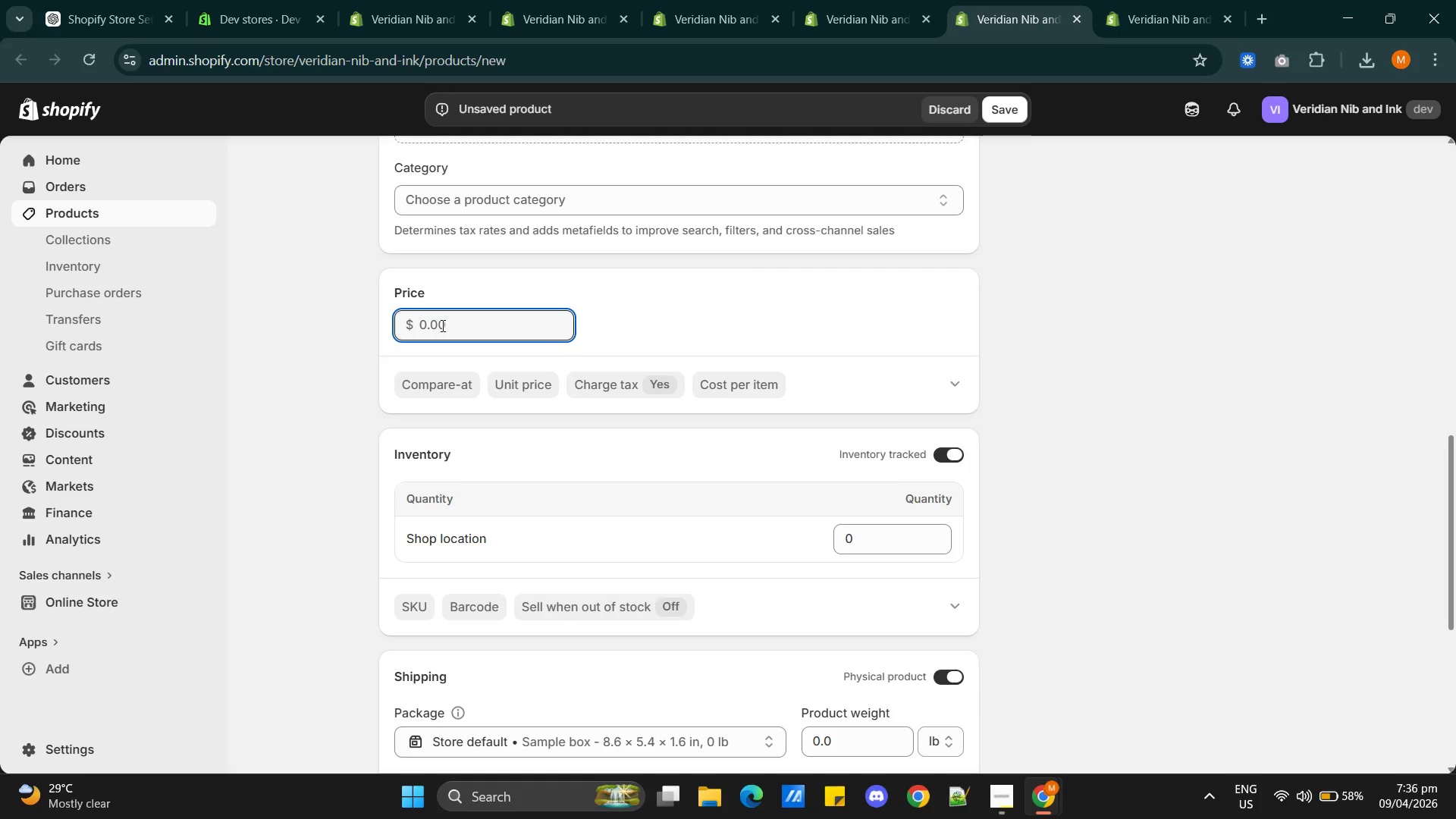 
key(Control+V)
 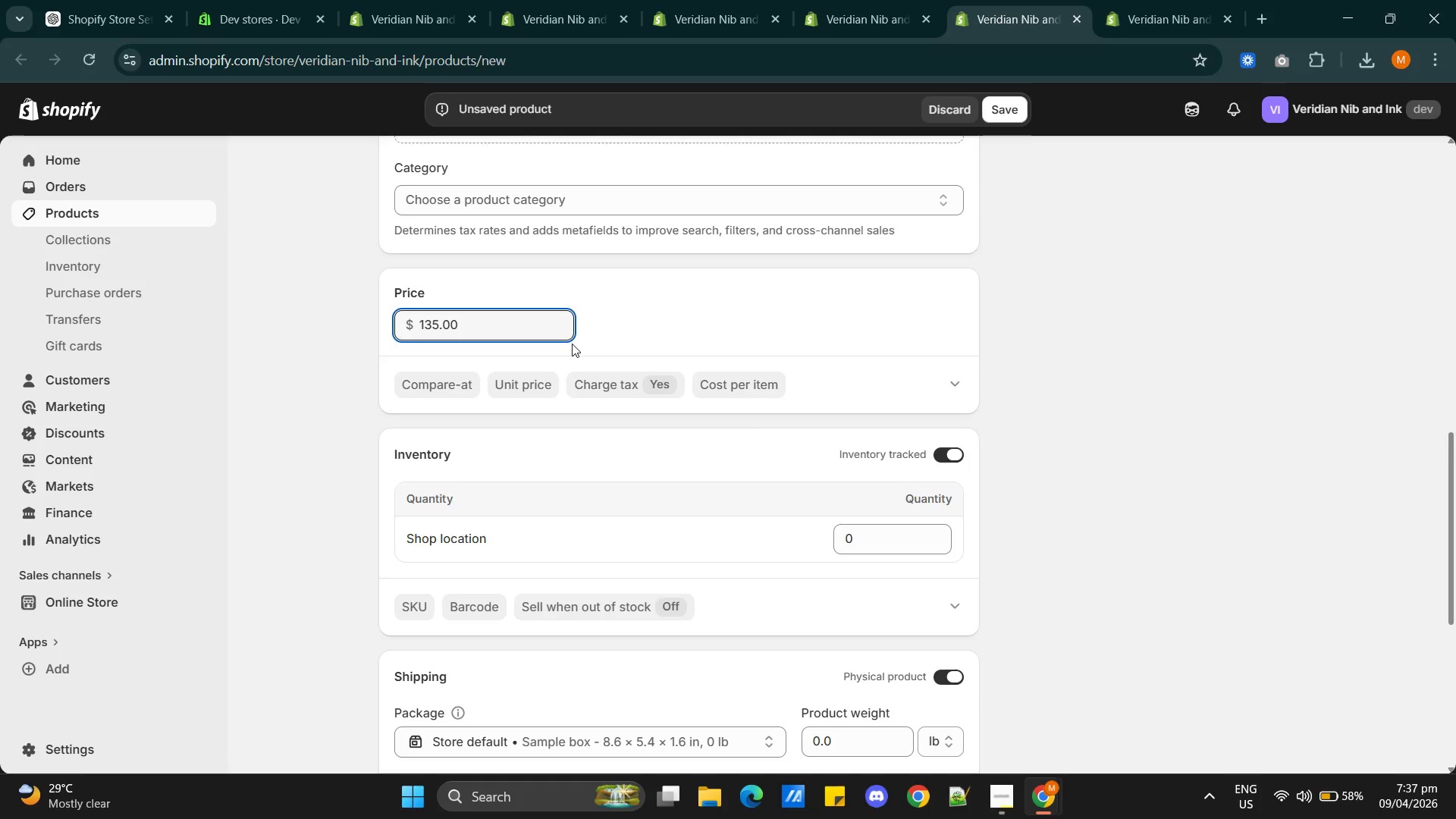 
scroll: coordinate [572, 344], scroll_direction: down, amount: 1.0
 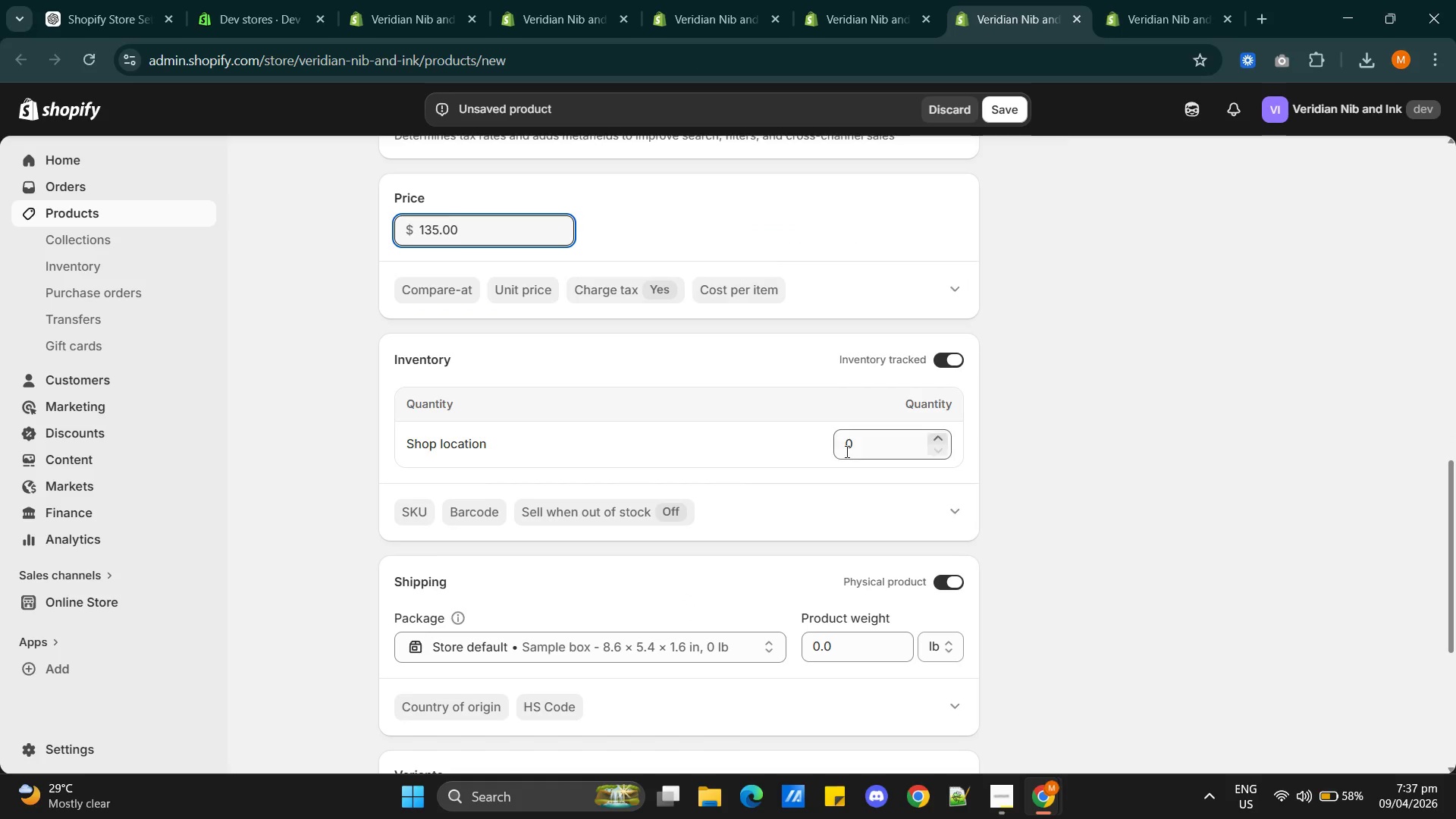 
double_click([846, 450])
 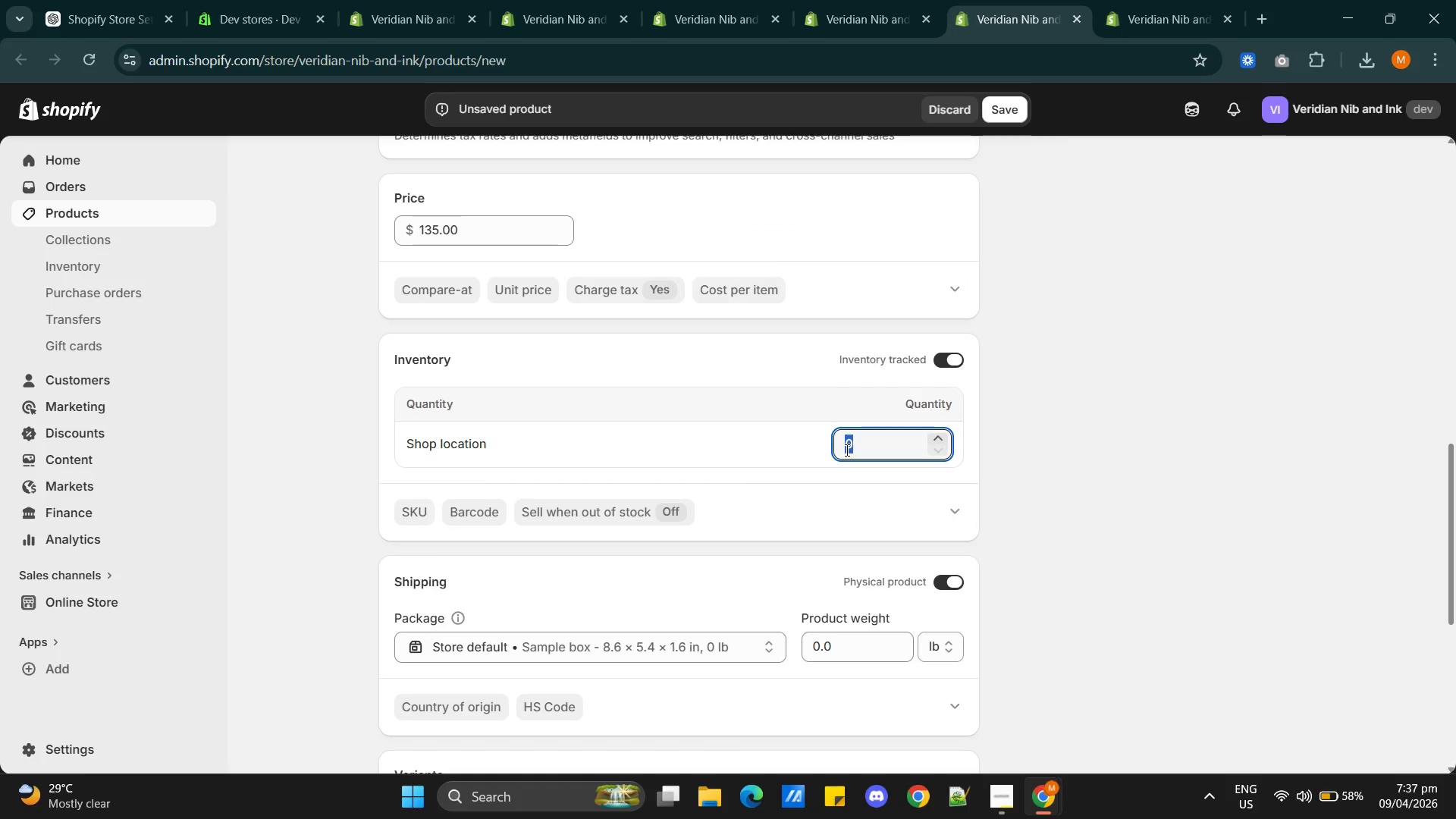 
triple_click([846, 450])
 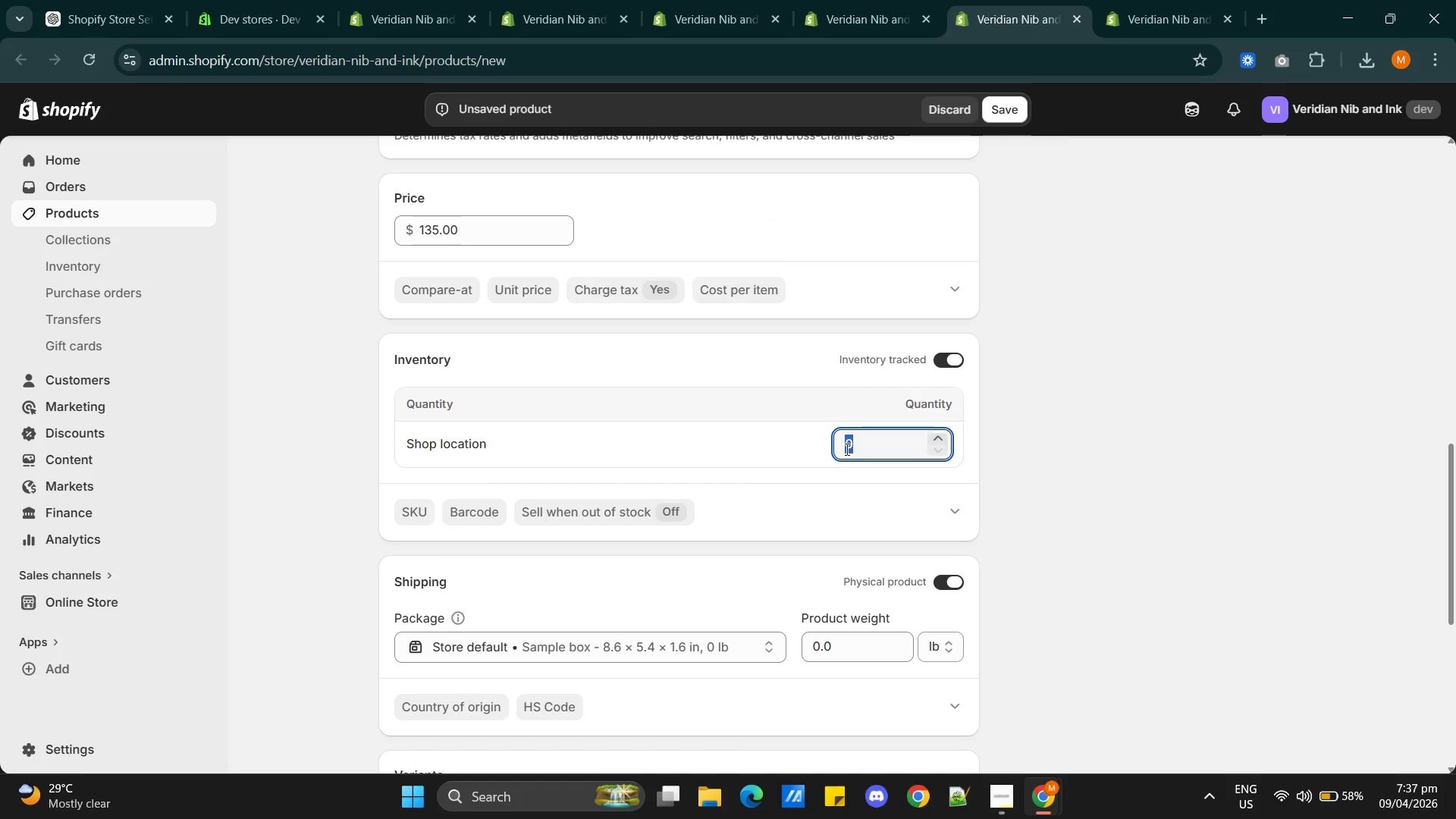 
key(5)
 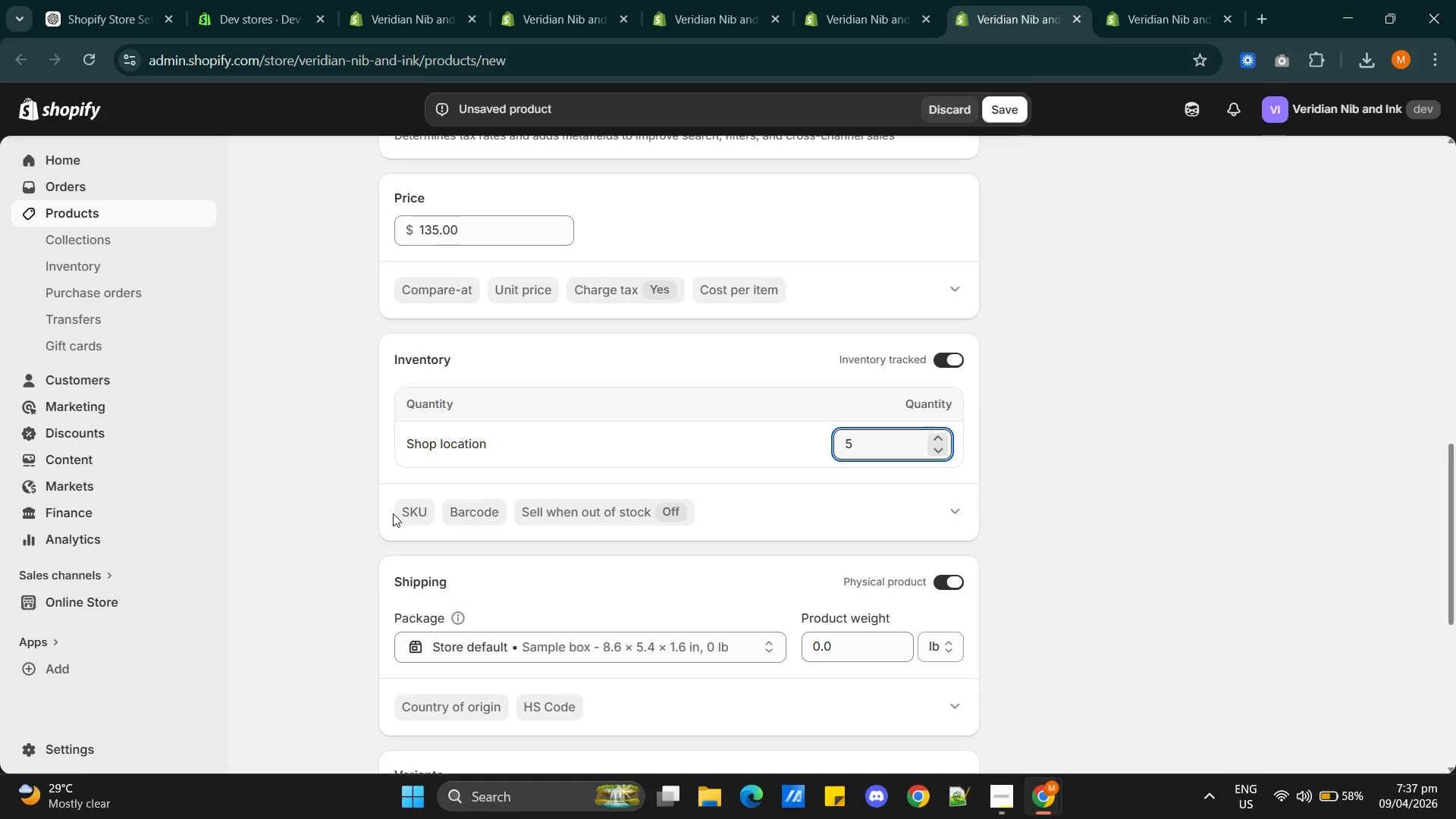 
left_click([412, 510])
 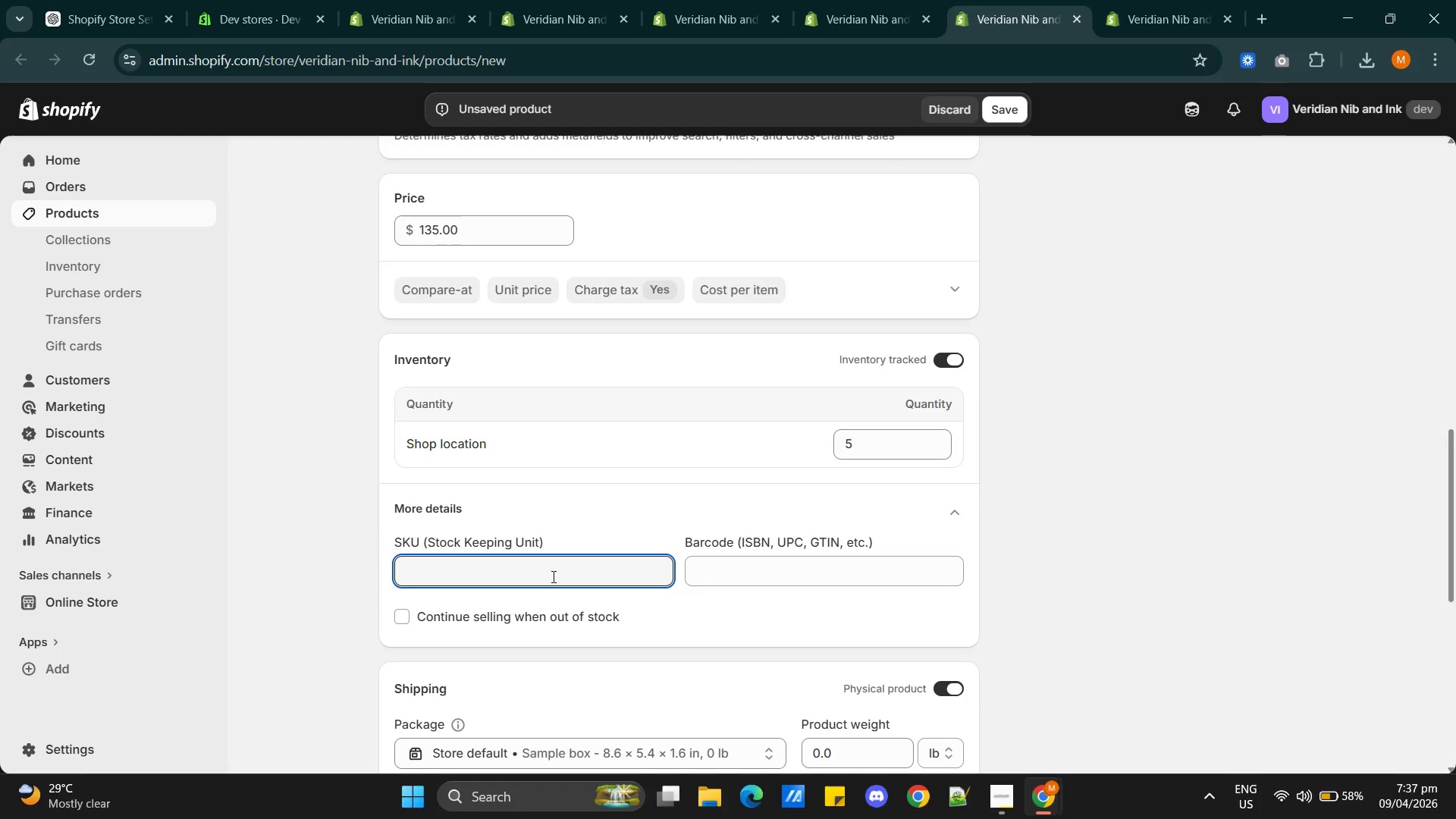 
key(Alt+AltLeft)
 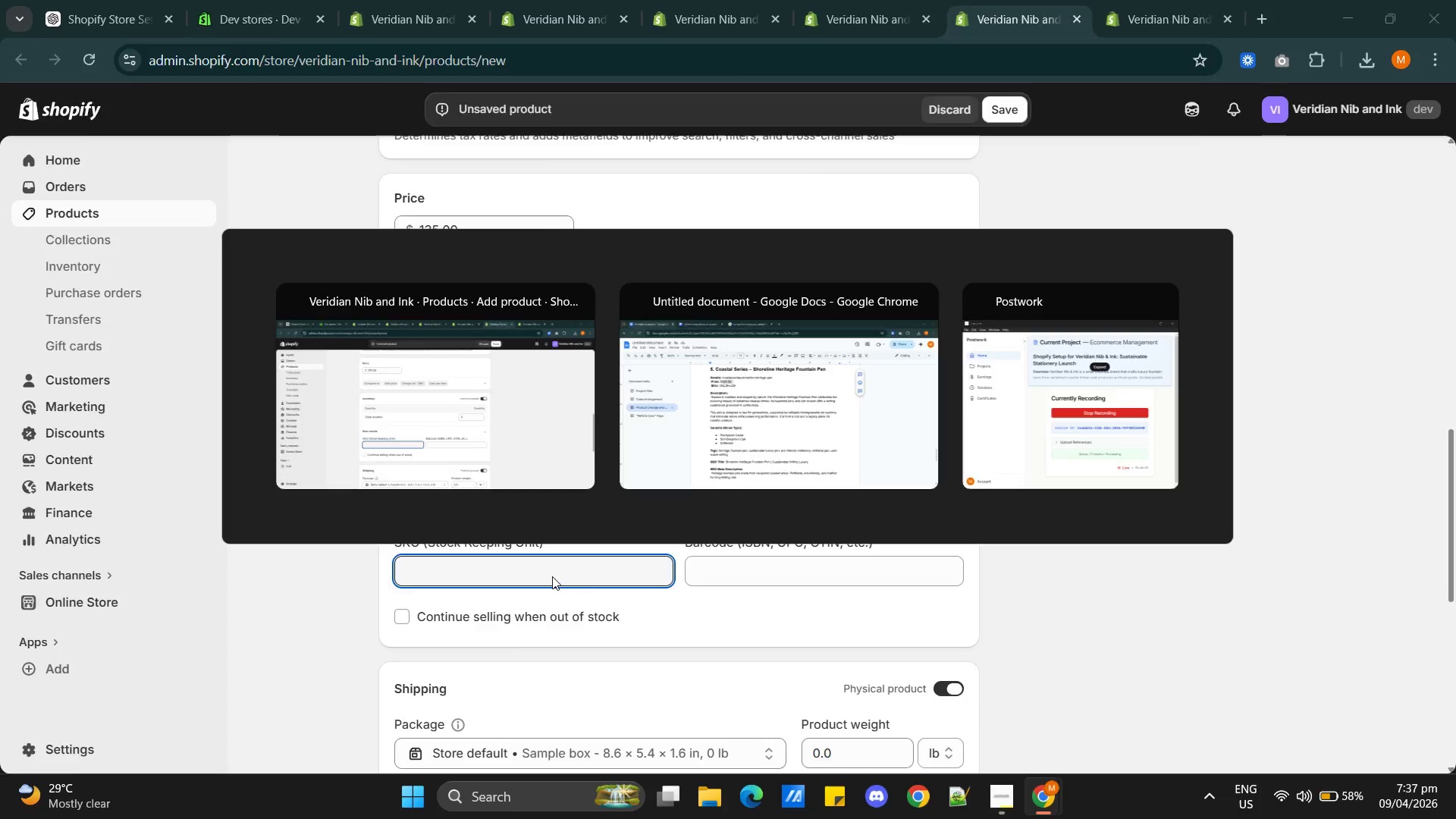 
key(Alt+Tab)
 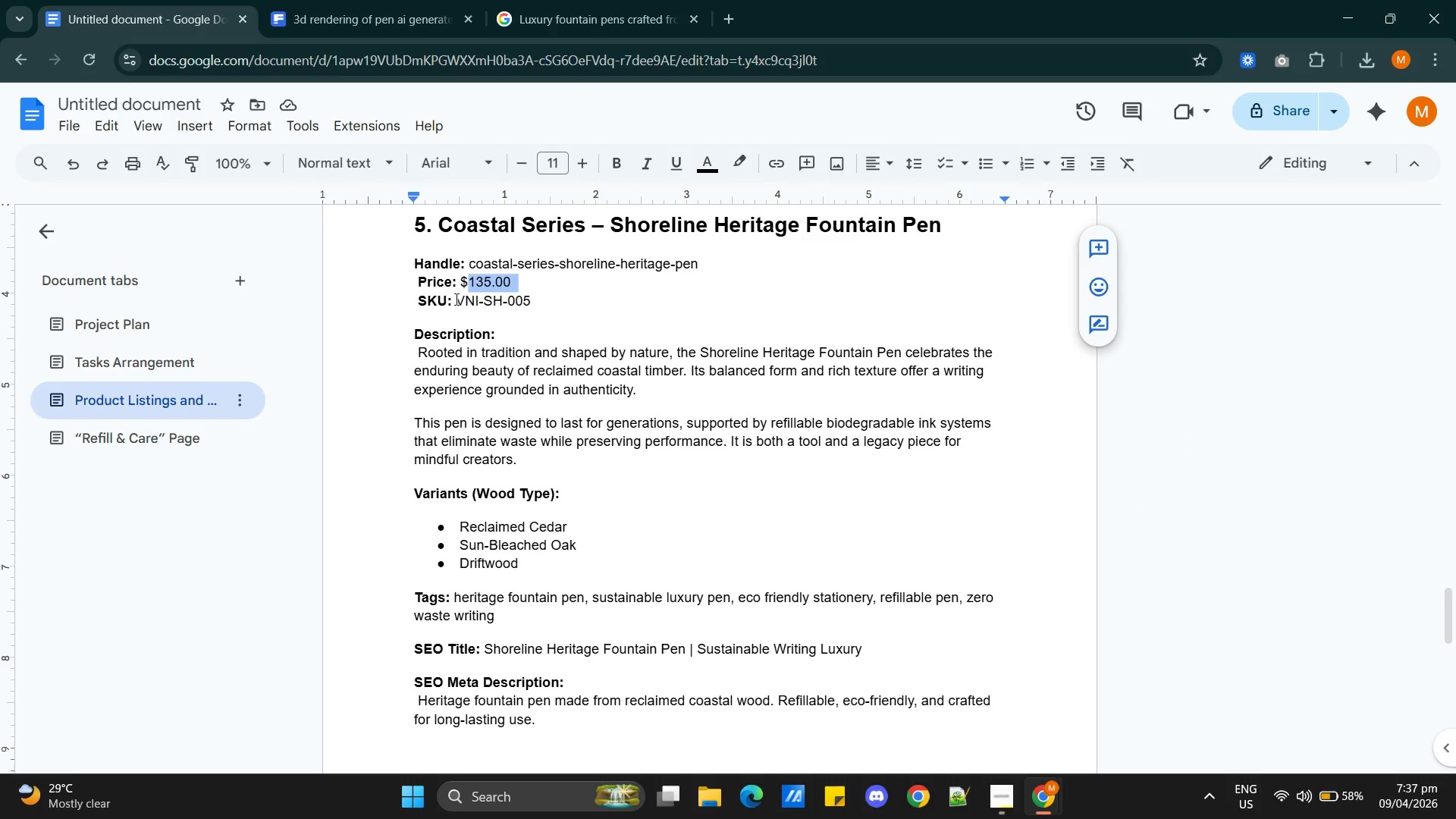 
left_click_drag(start_coordinate=[455, 299], to_coordinate=[529, 299])
 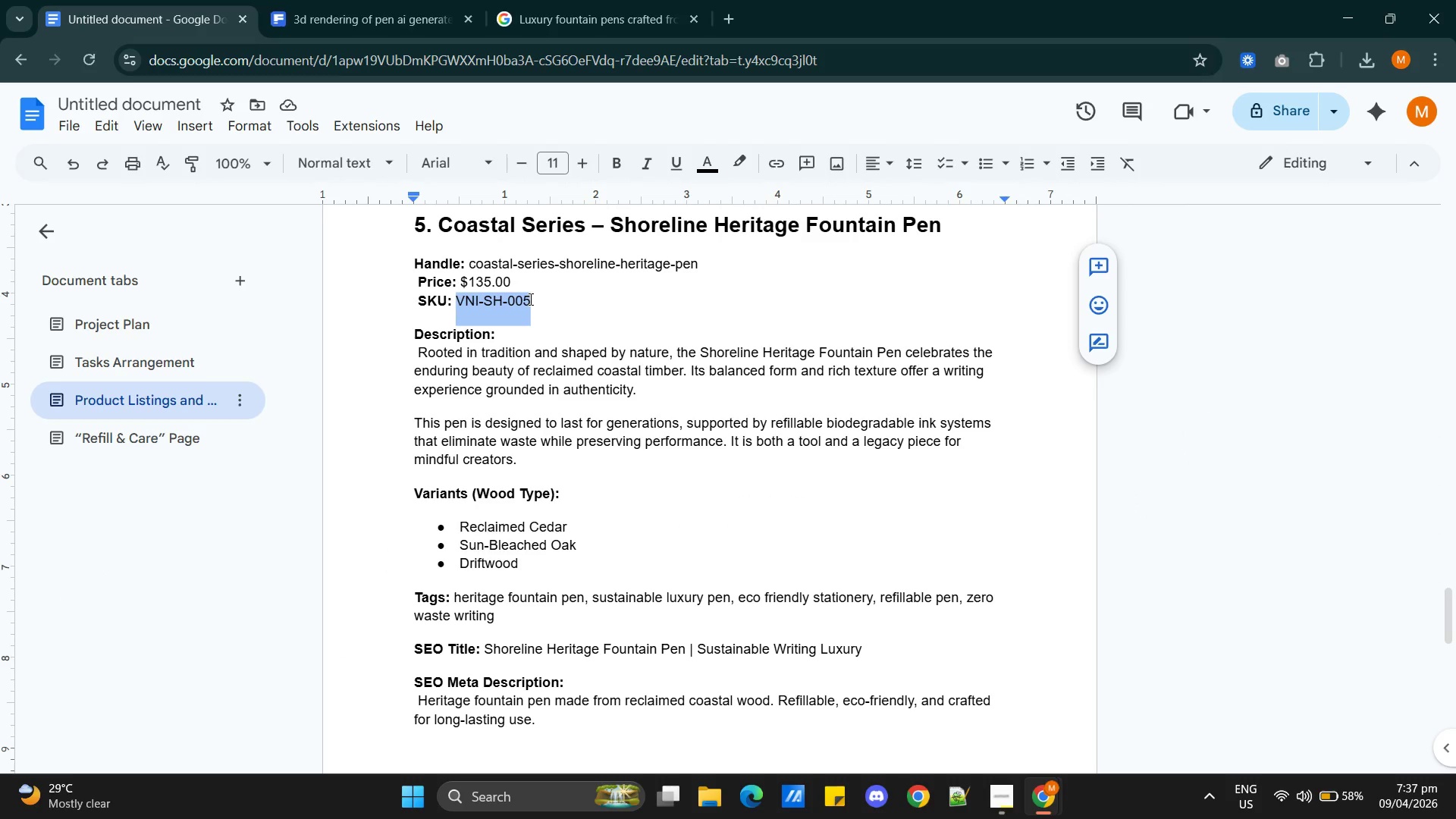 
key(Control+C)
 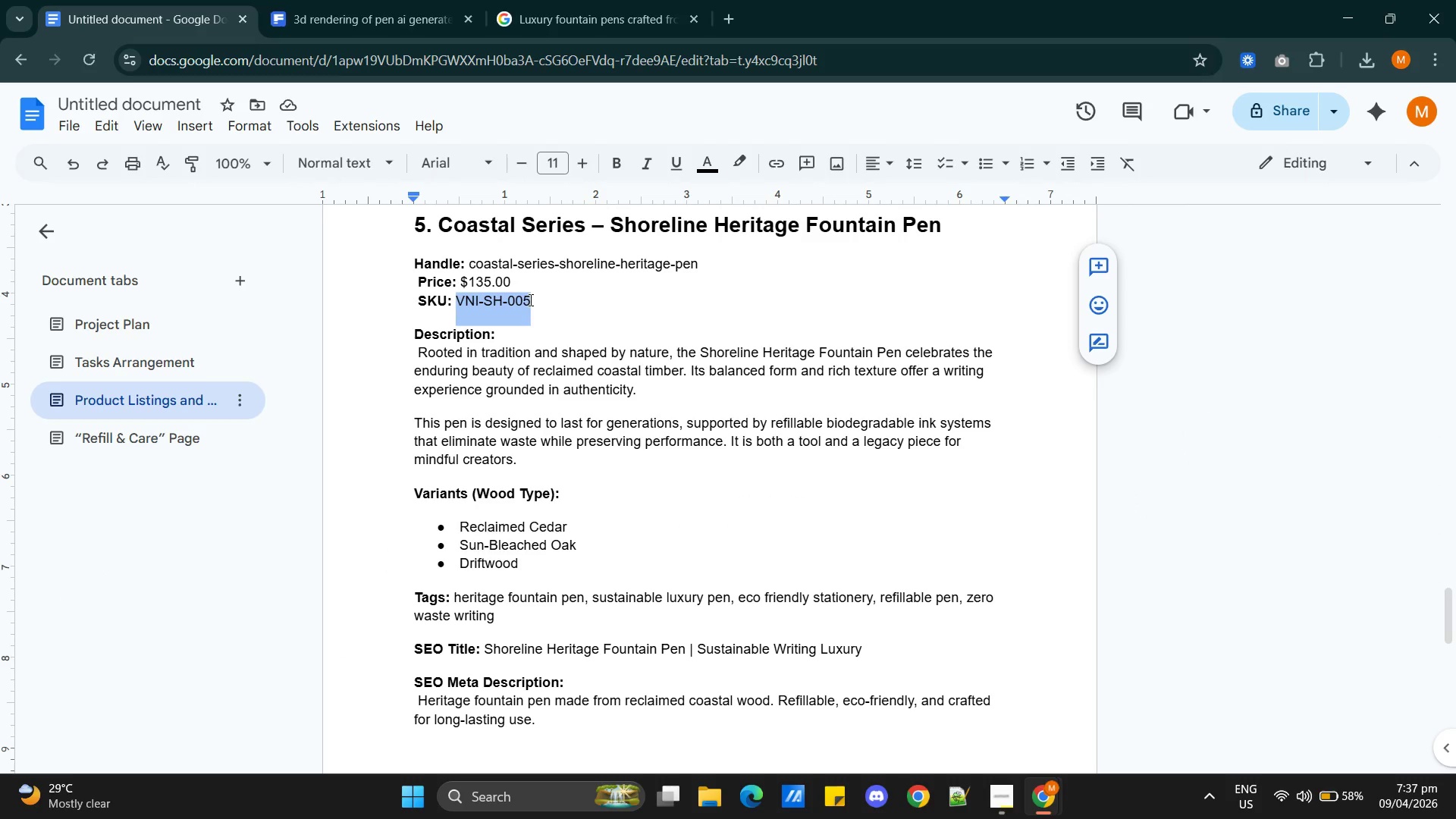 
key(Alt+AltLeft)
 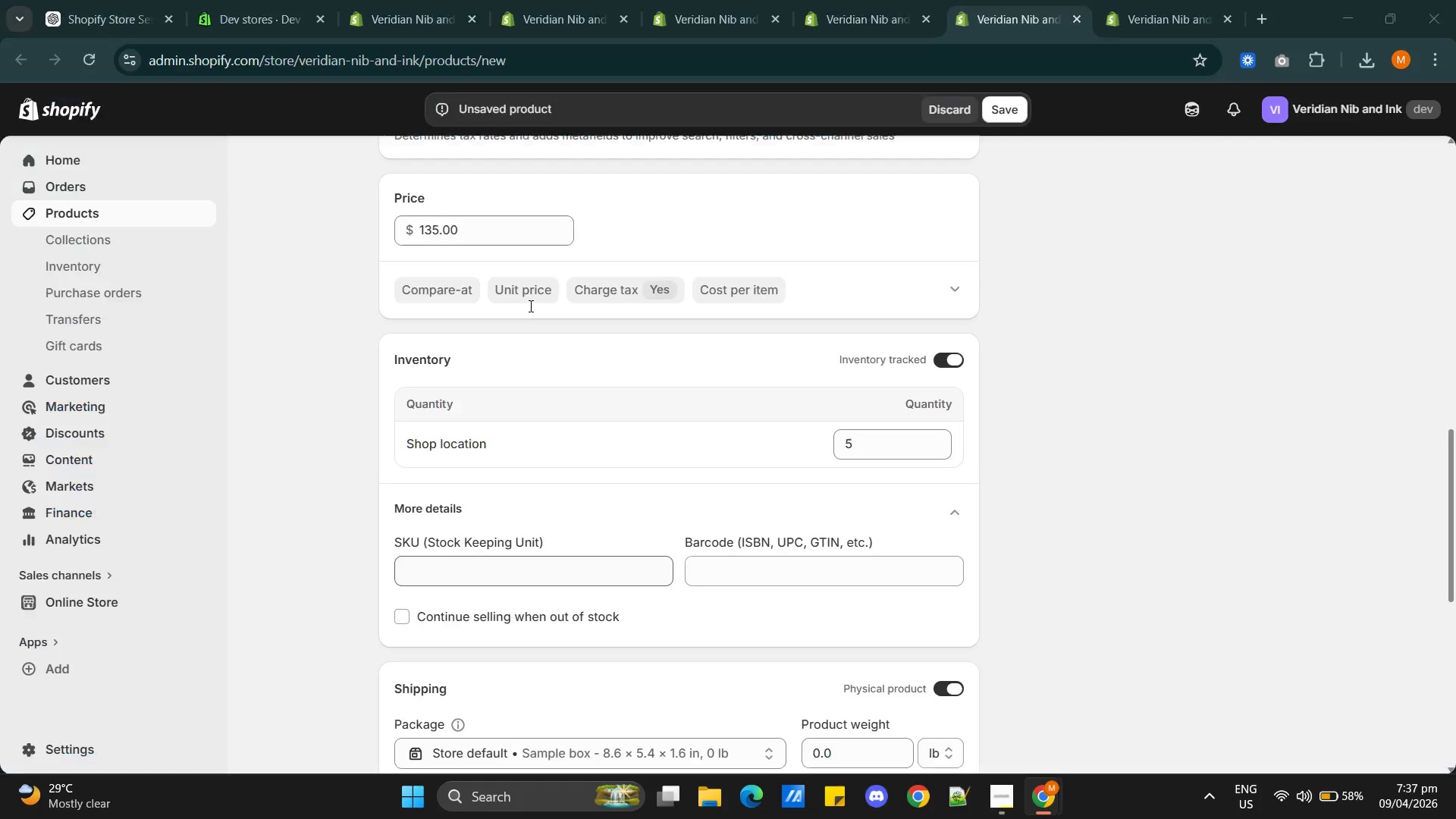 
key(Alt+Tab)
 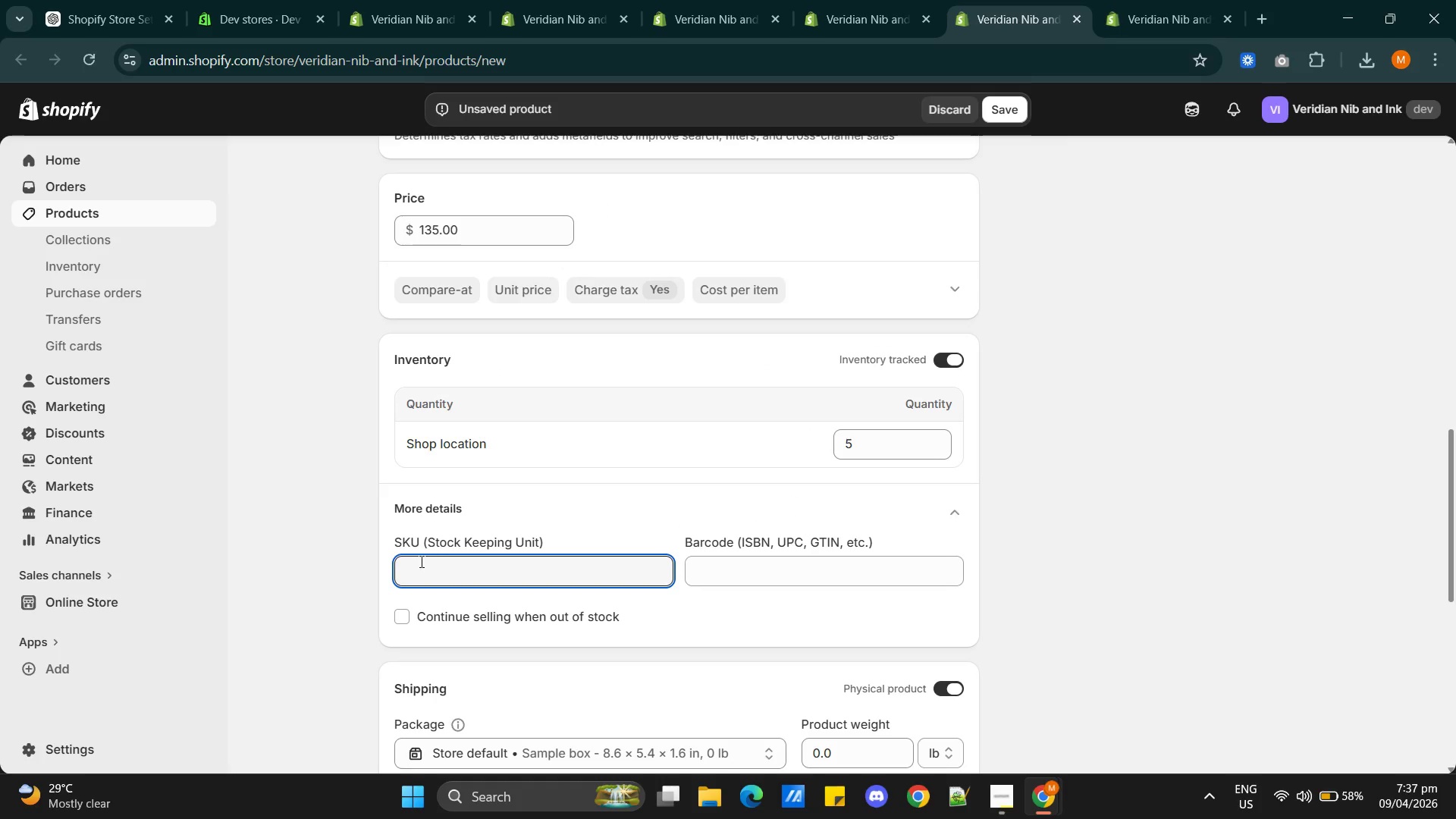 
left_click([412, 570])
 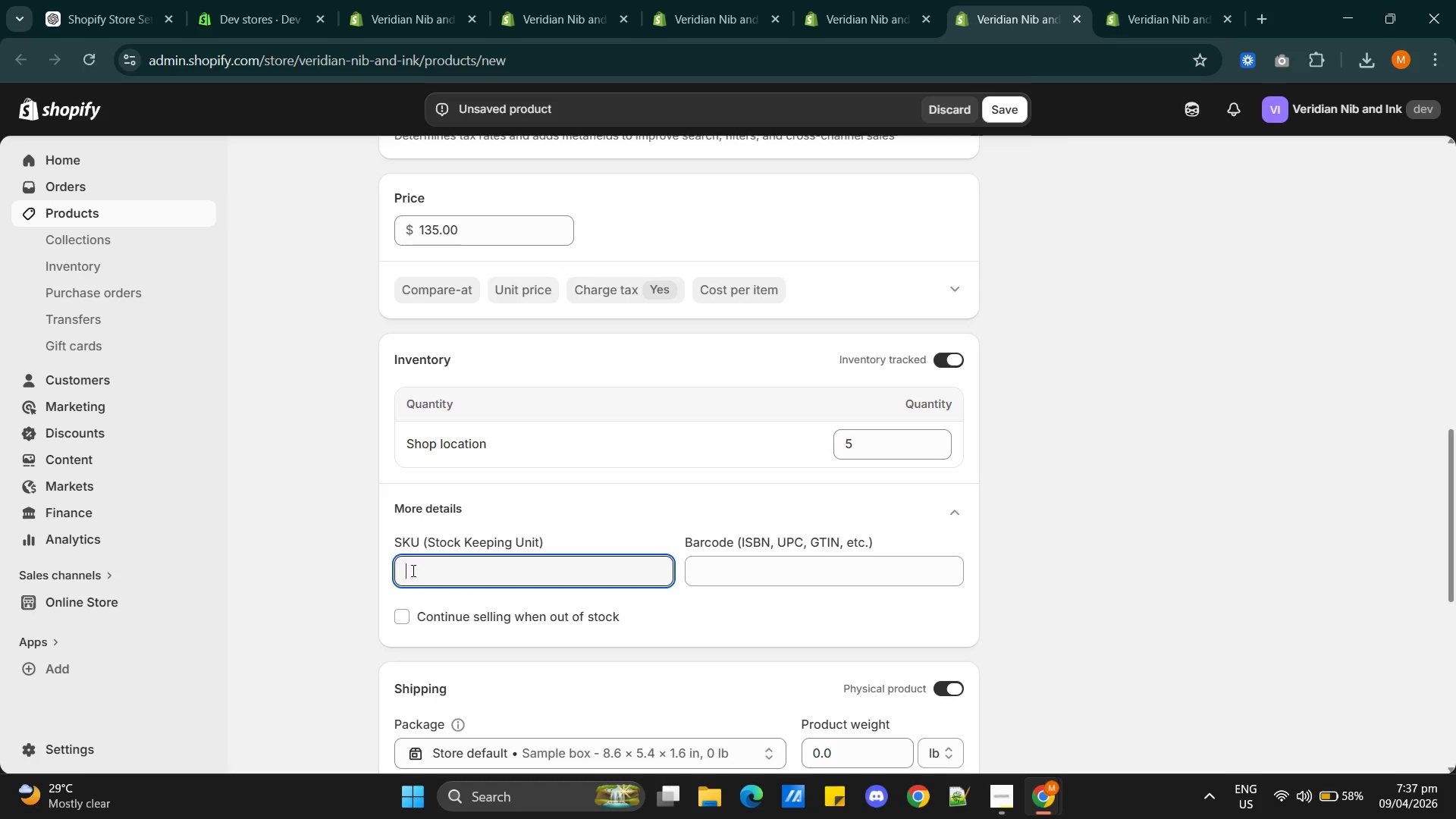 
key(Control+V)
 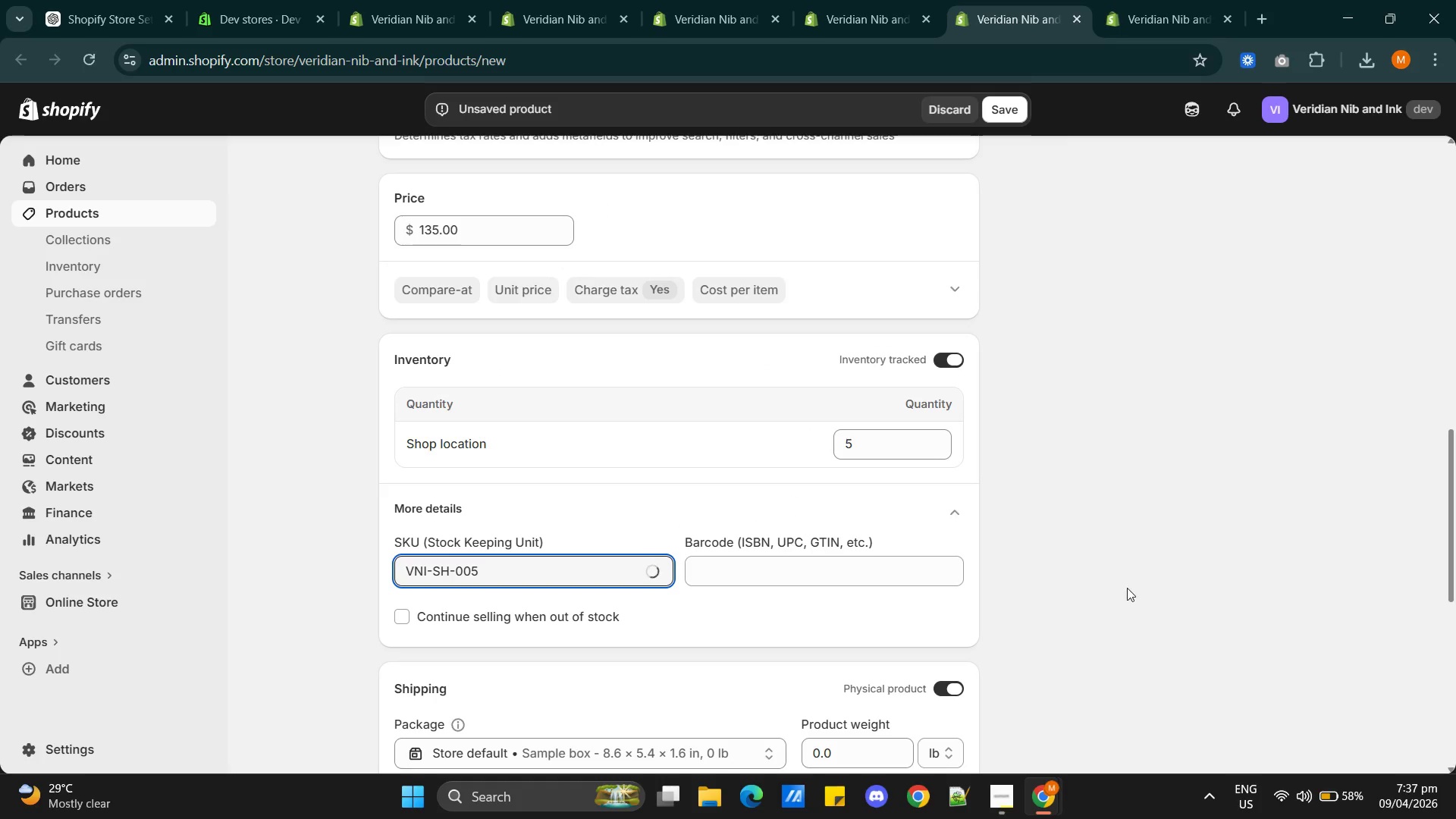 
scroll: coordinate [1173, 555], scroll_direction: up, amount: 13.0
 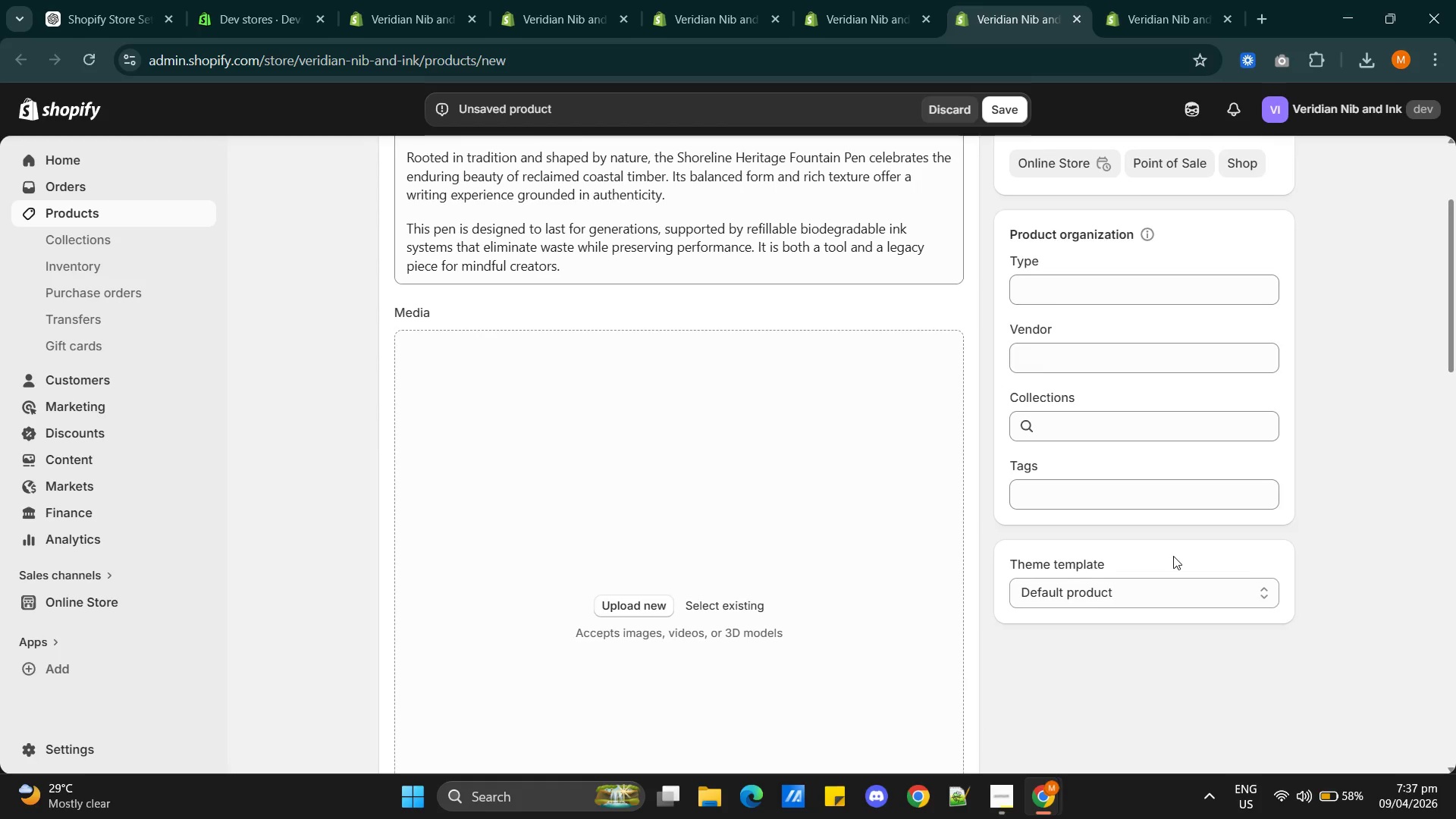 
scroll: coordinate [1173, 556], scroll_direction: down, amount: 1.0
 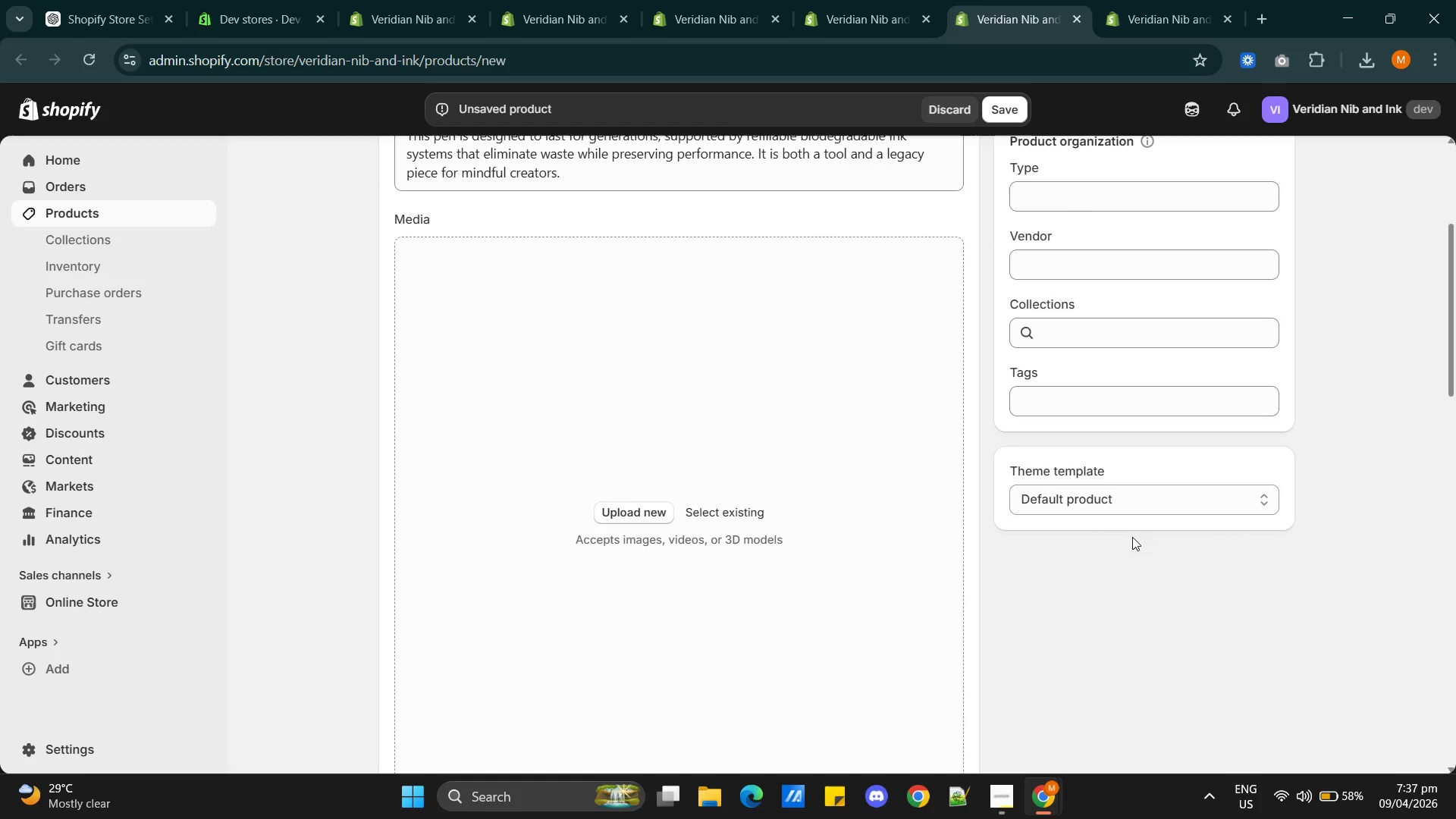 
scroll: coordinate [1179, 590], scroll_direction: up, amount: 1.0
 